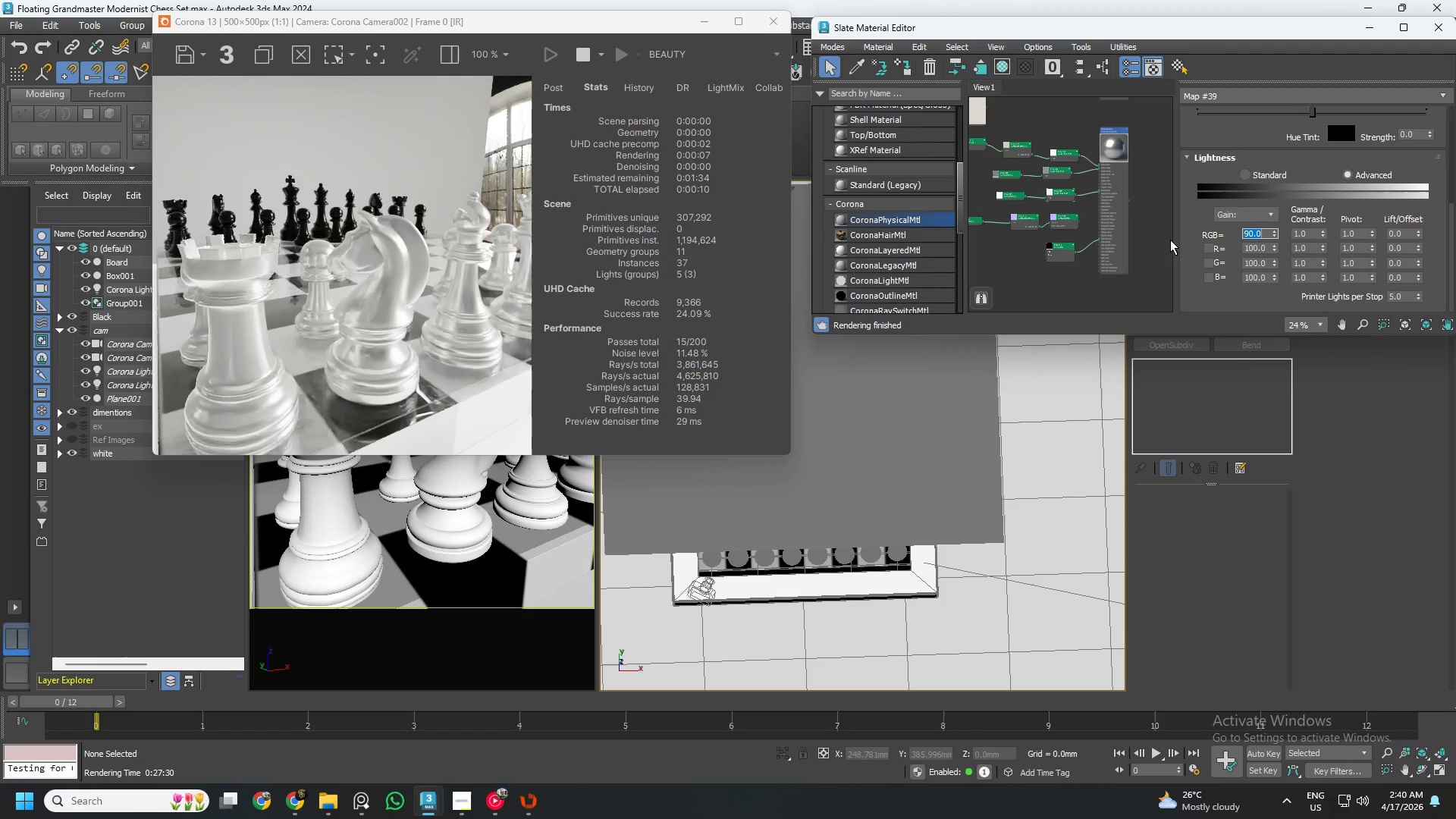 
left_click([1170, 239])
 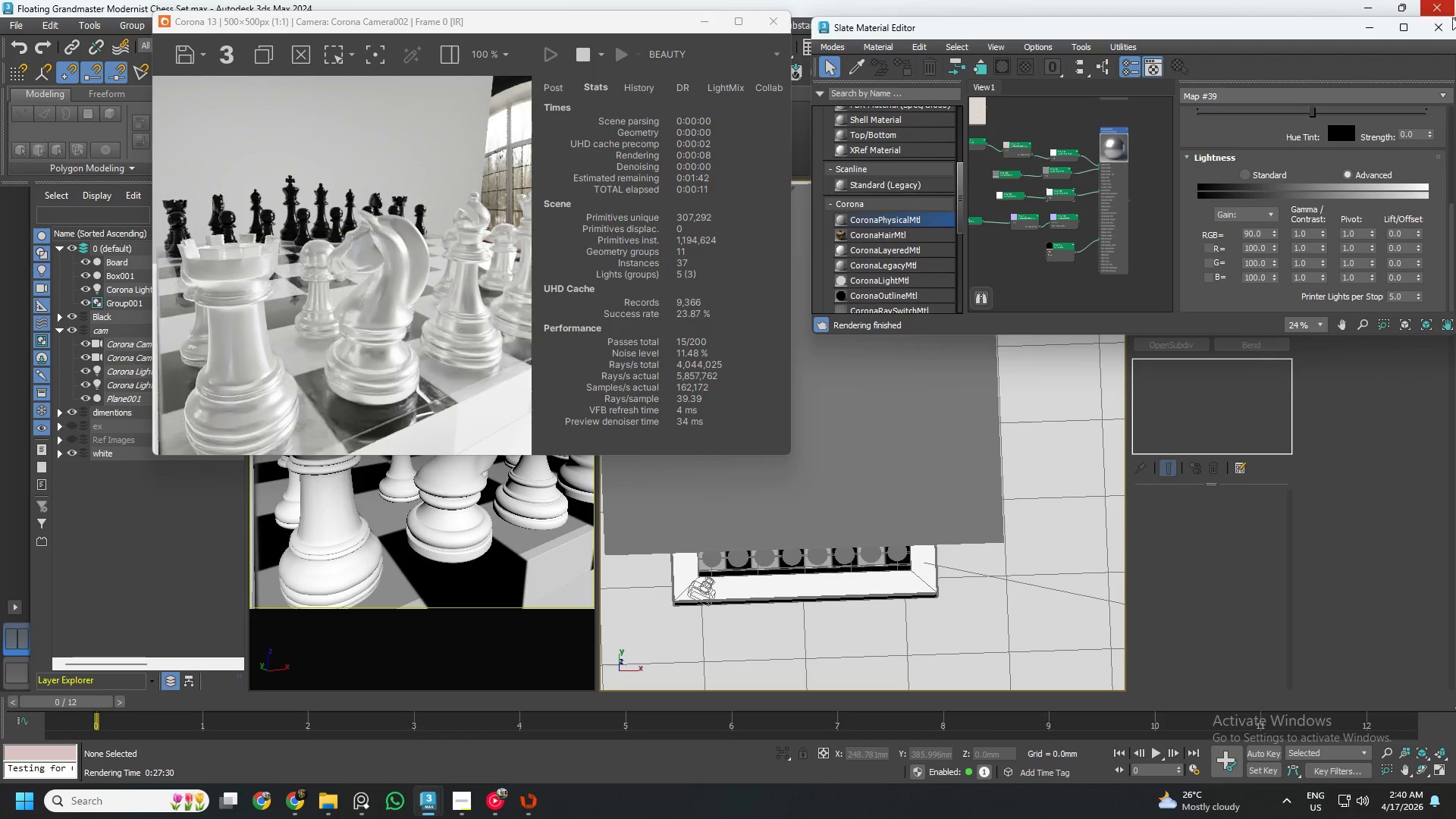 
left_click([1439, 26])
 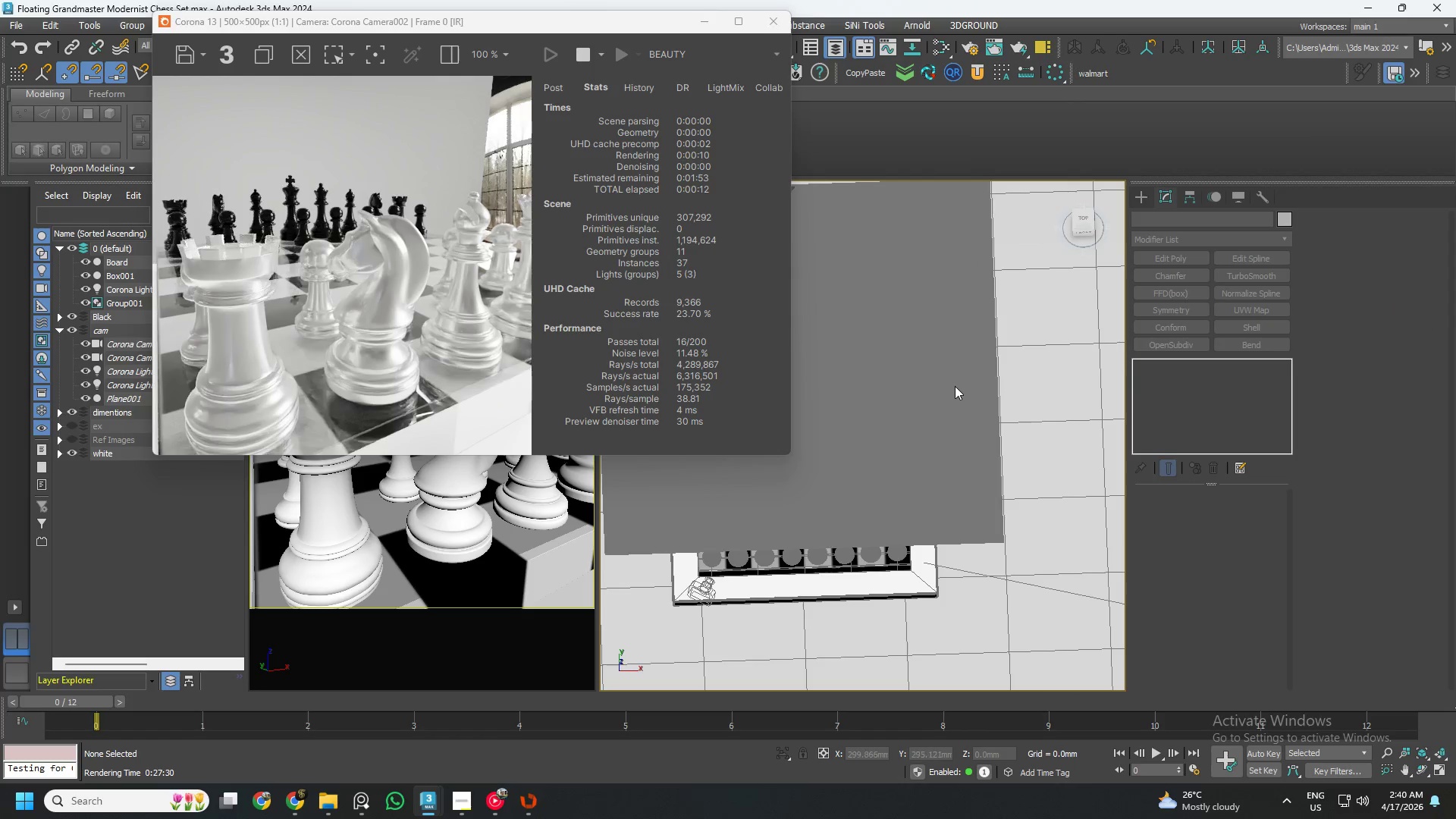 
scroll: coordinate [984, 381], scroll_direction: down, amount: 4.0
 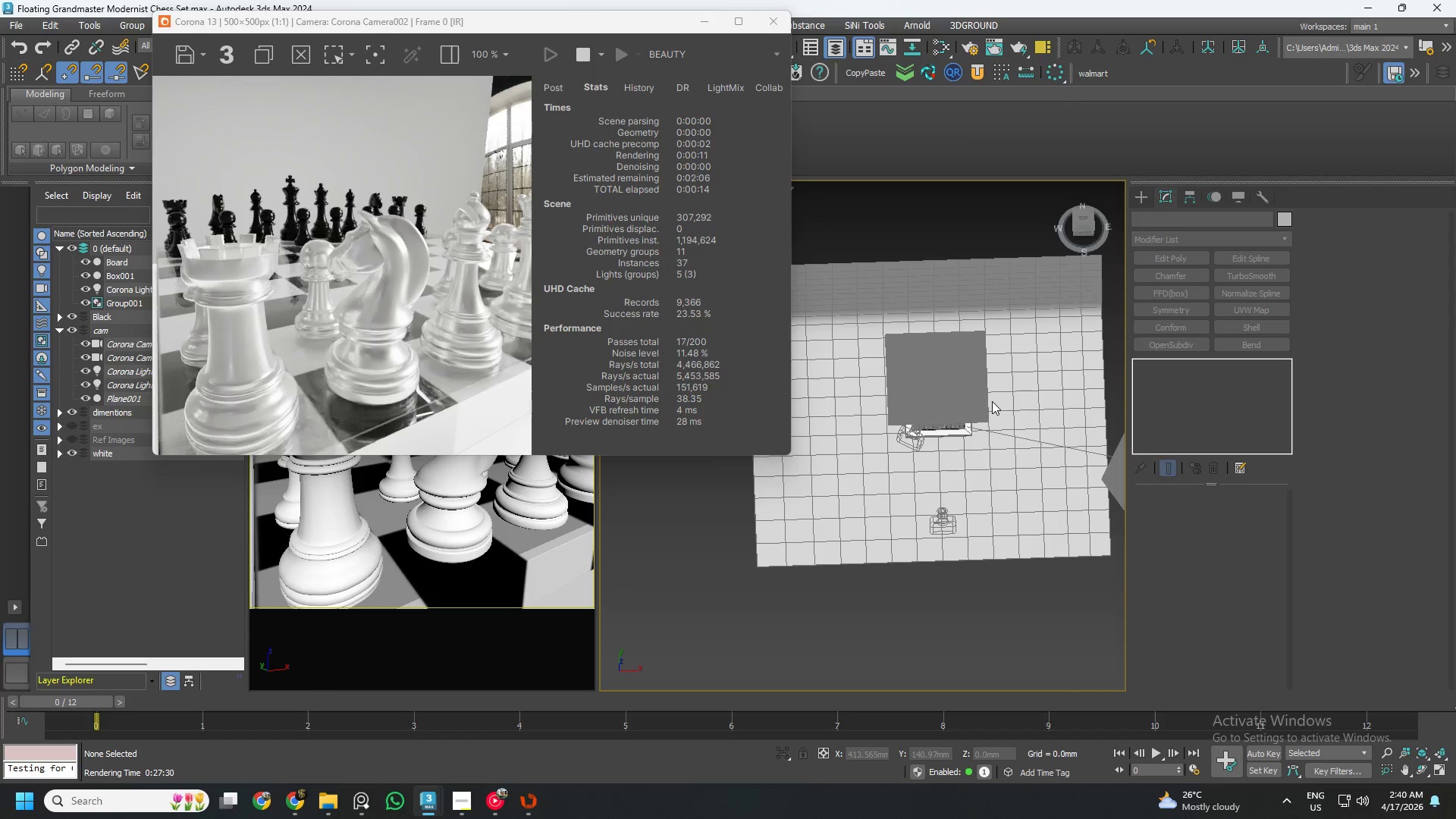 
hold_key(key=AltLeft, duration=0.33)
 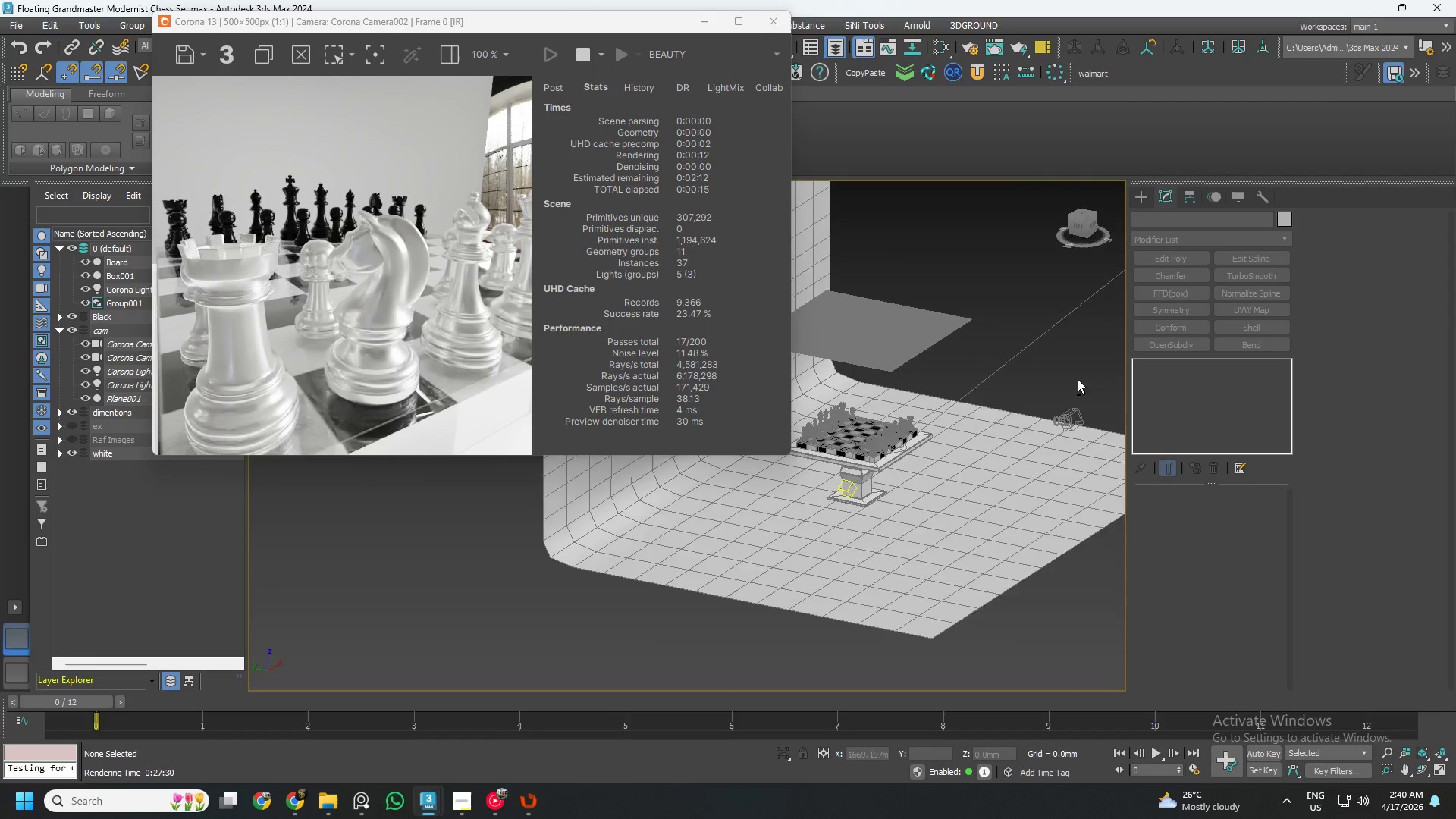 
hold_key(key=W, duration=0.33)
 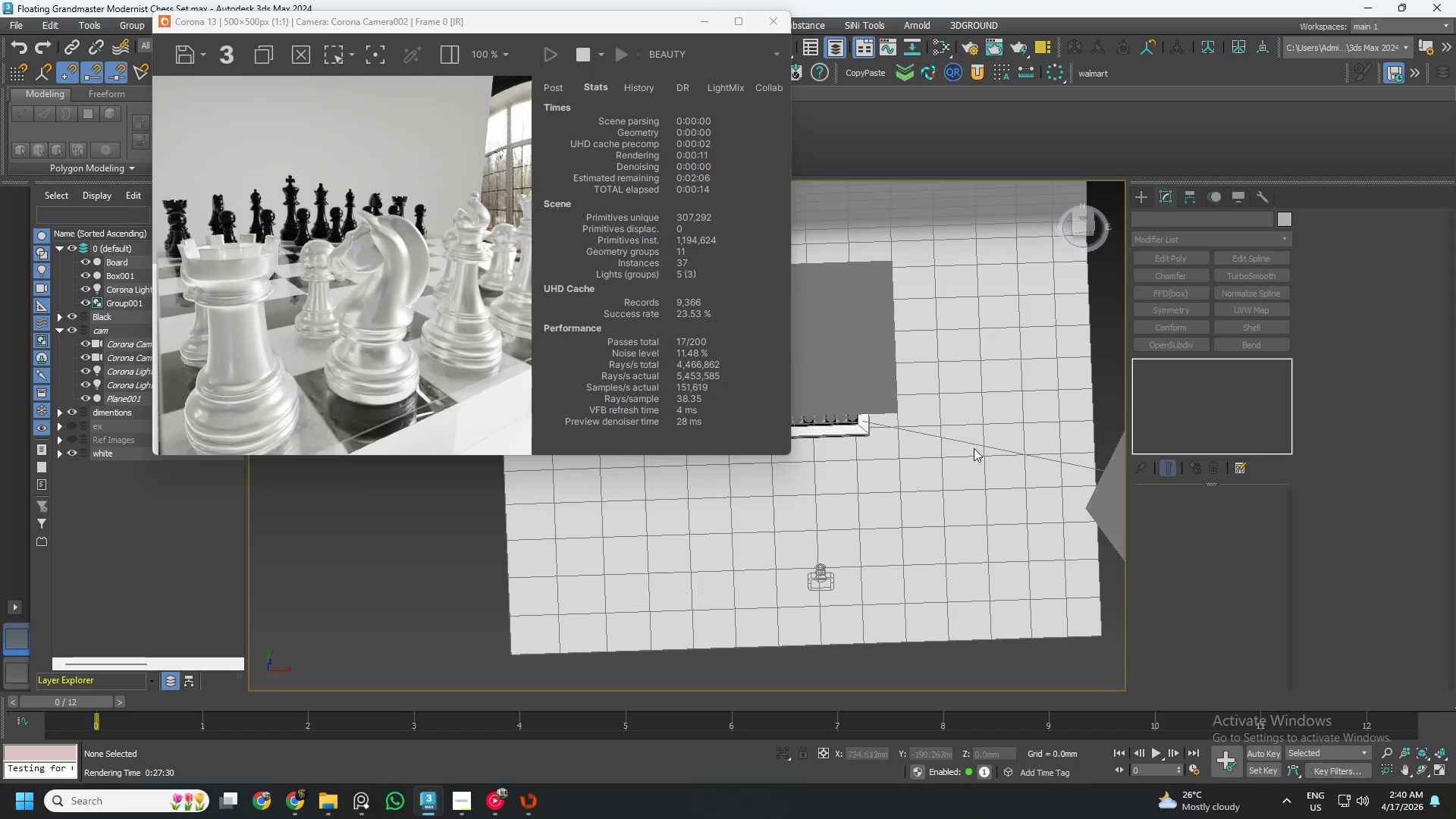 
hold_key(key=AltLeft, duration=1.14)
 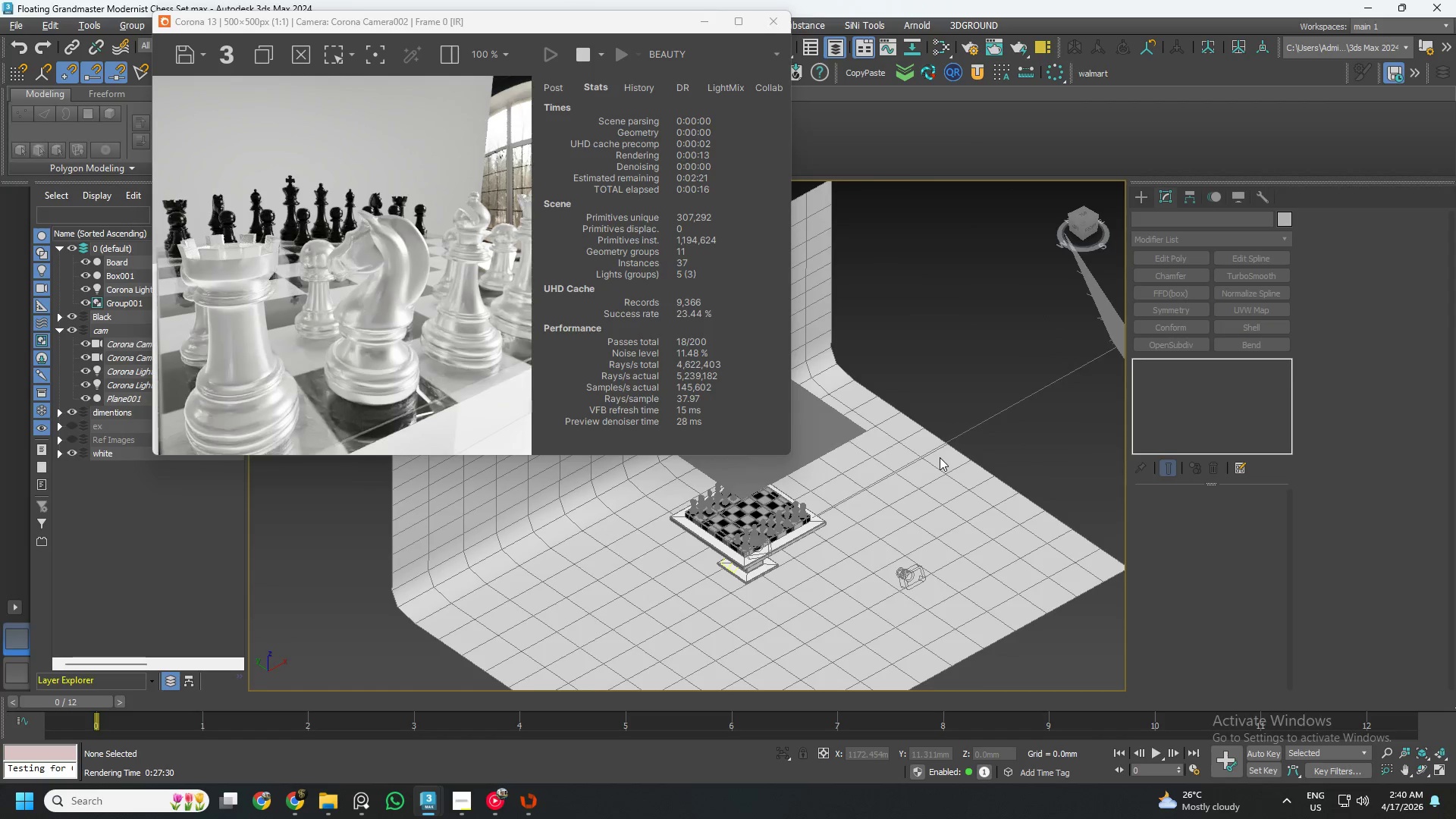 
type(GG)
 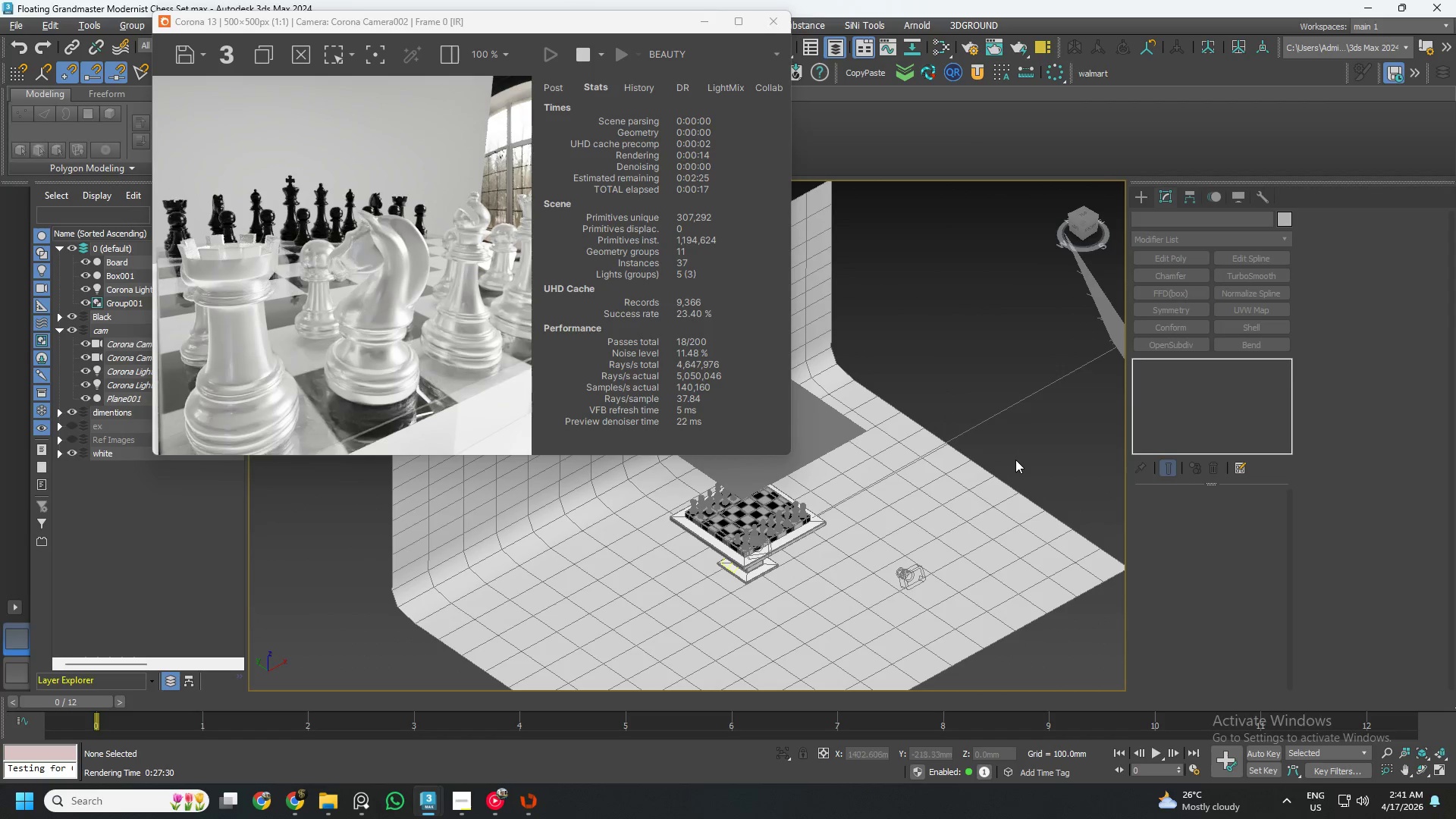 
left_click([1038, 456])
 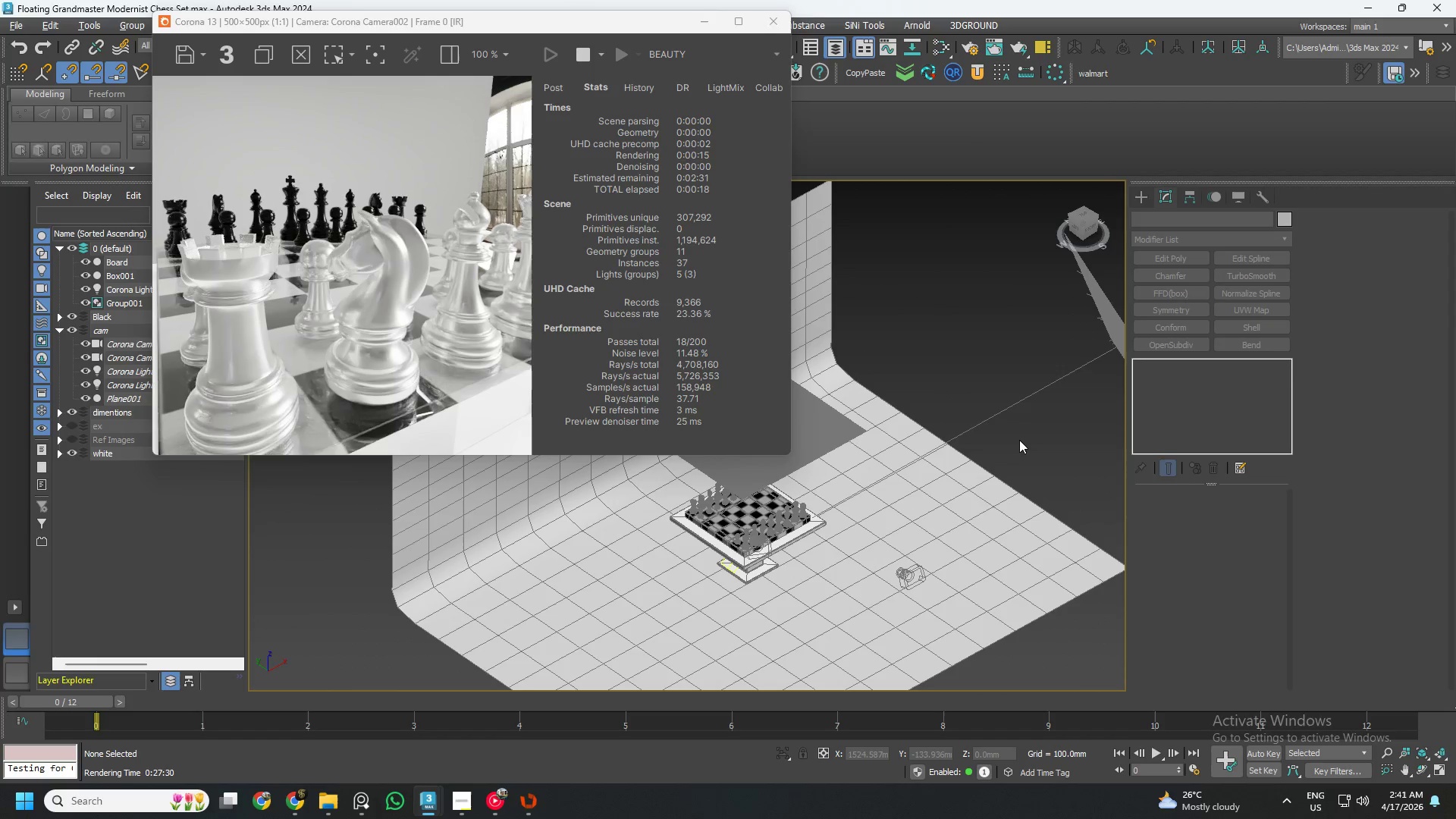 
key(Control+S)
 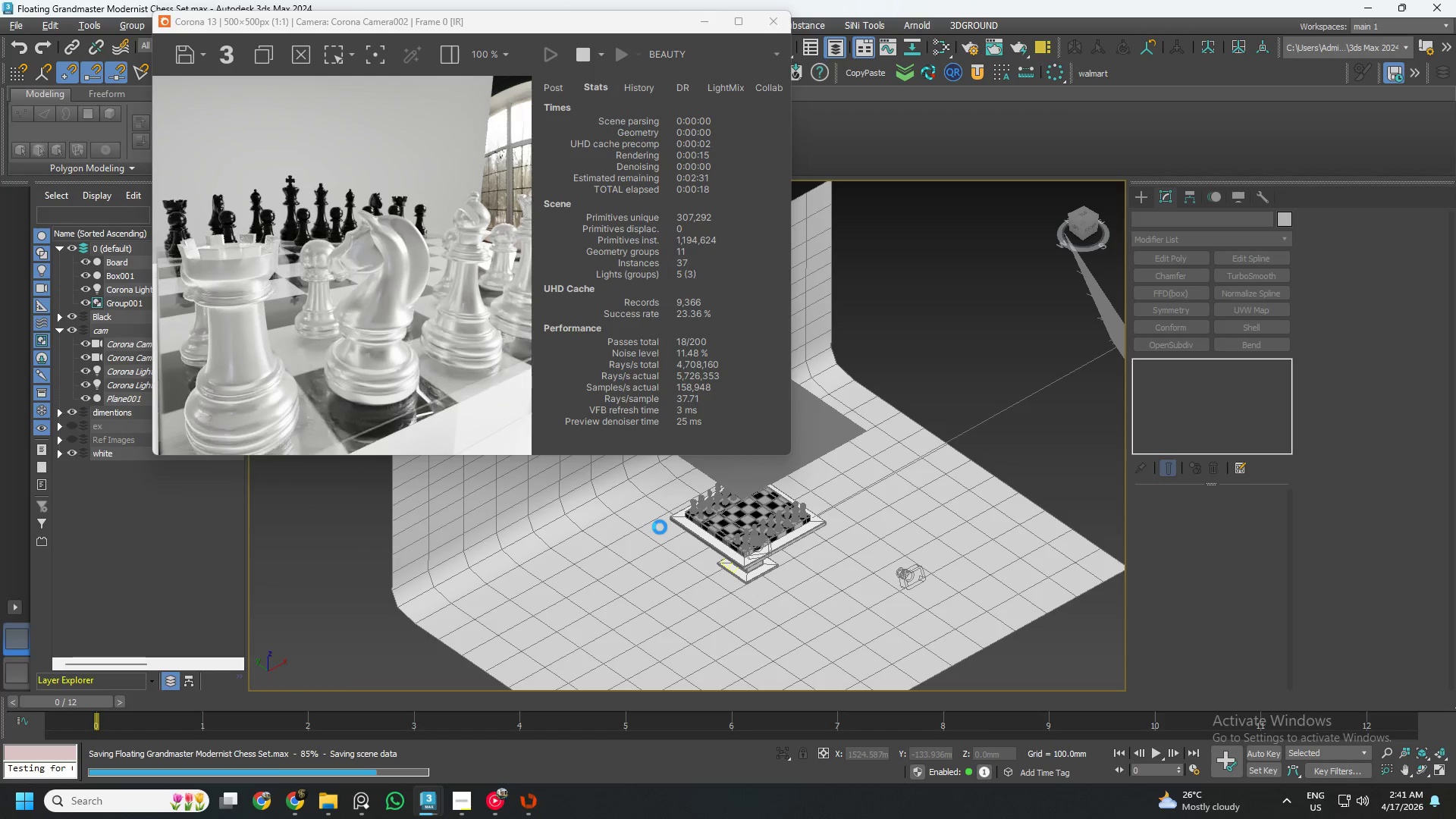 
wait(8.81)
 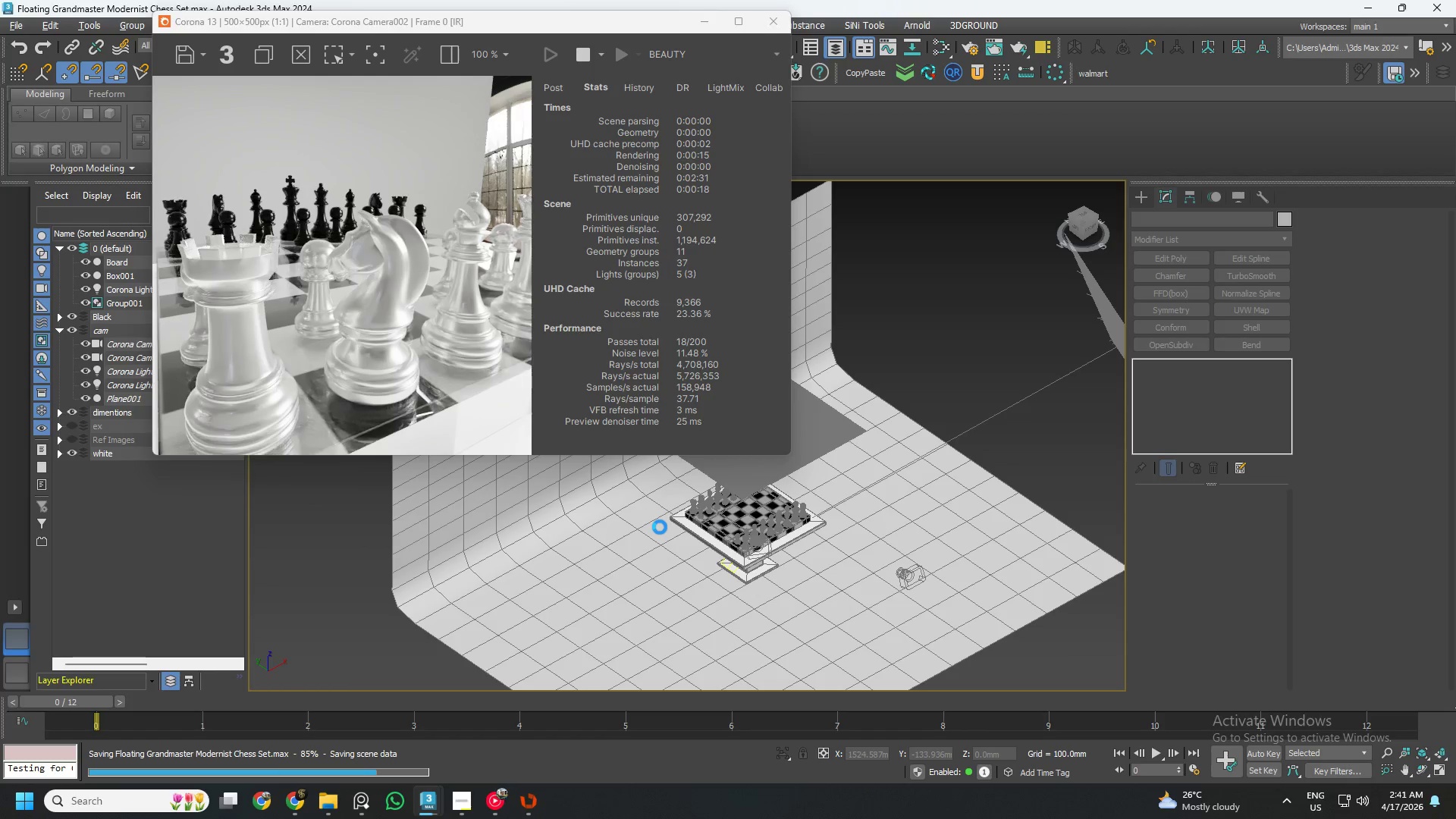 
scroll: coordinate [303, 342], scroll_direction: up, amount: 2.0
 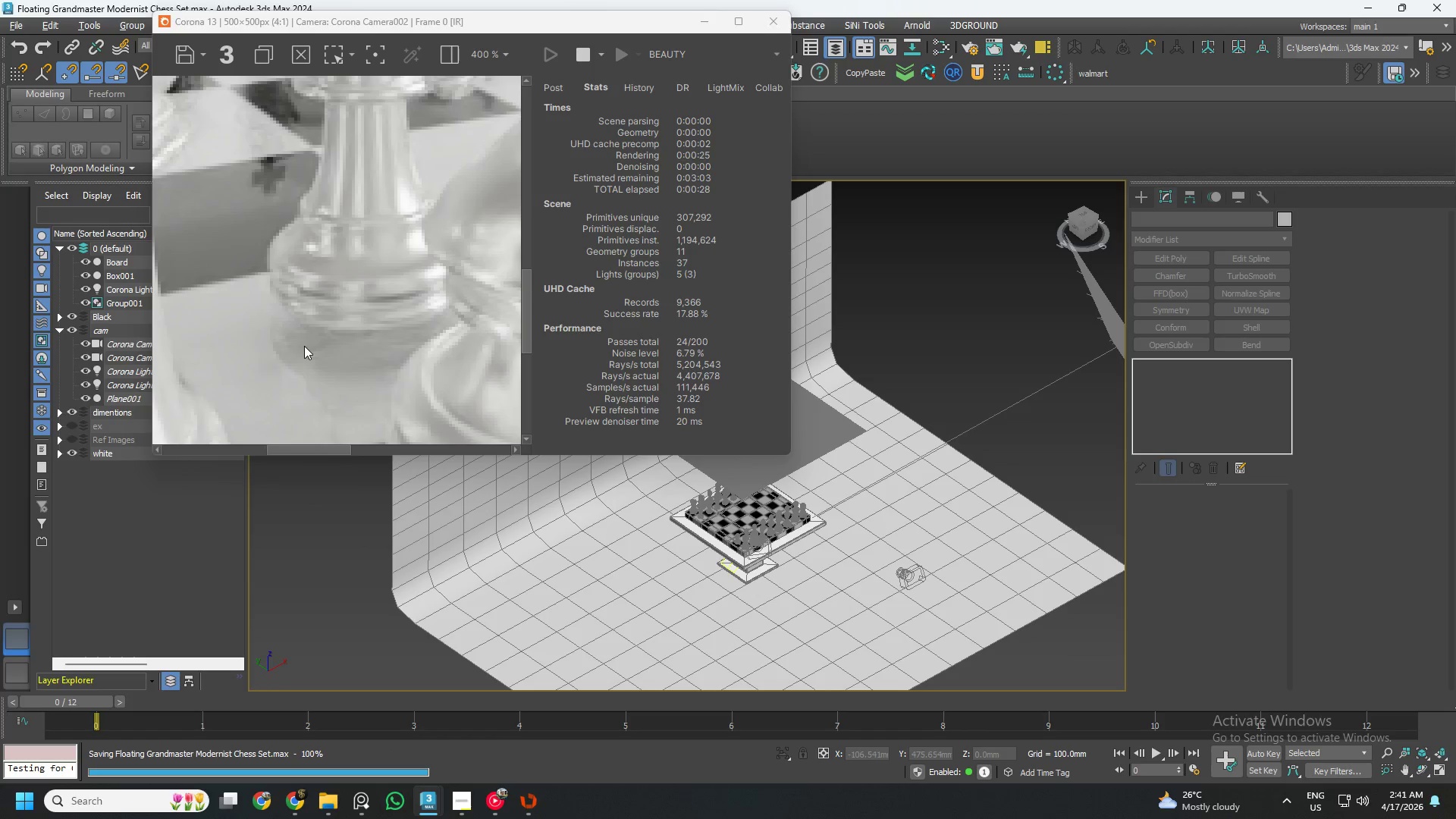 
scroll: coordinate [304, 347], scroll_direction: down, amount: 3.0
 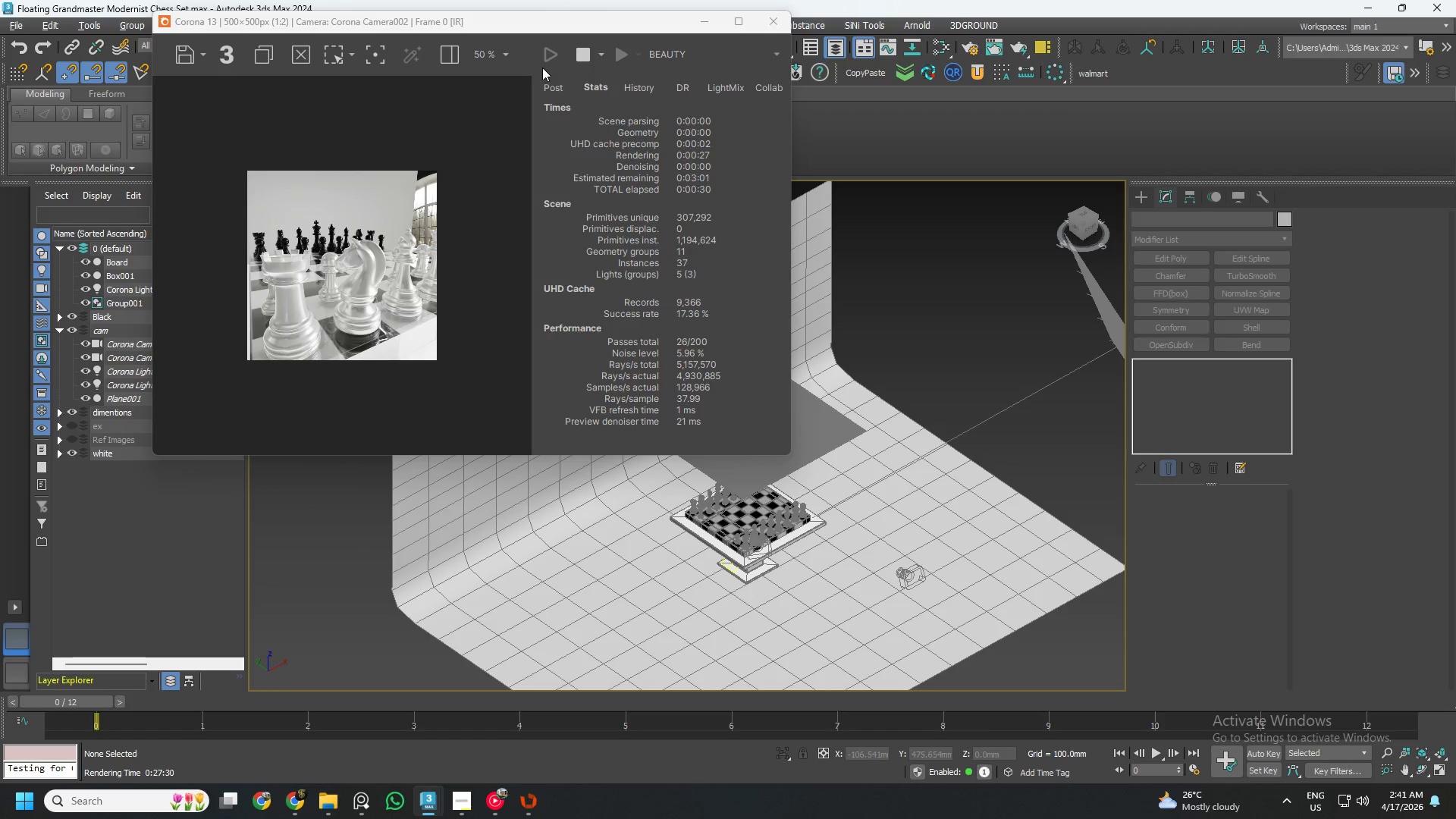 
left_click([576, 50])
 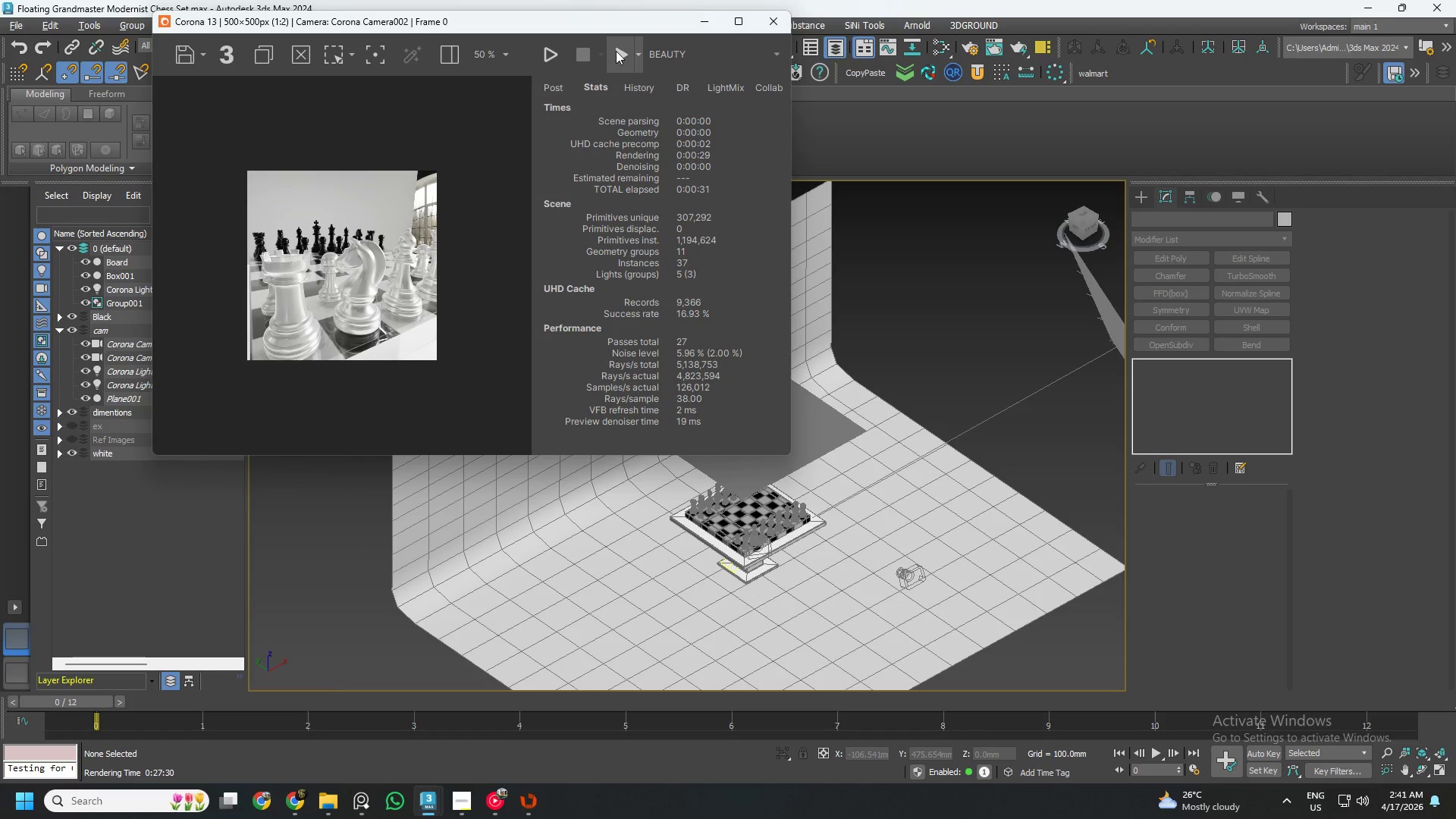 
left_click([616, 51])
 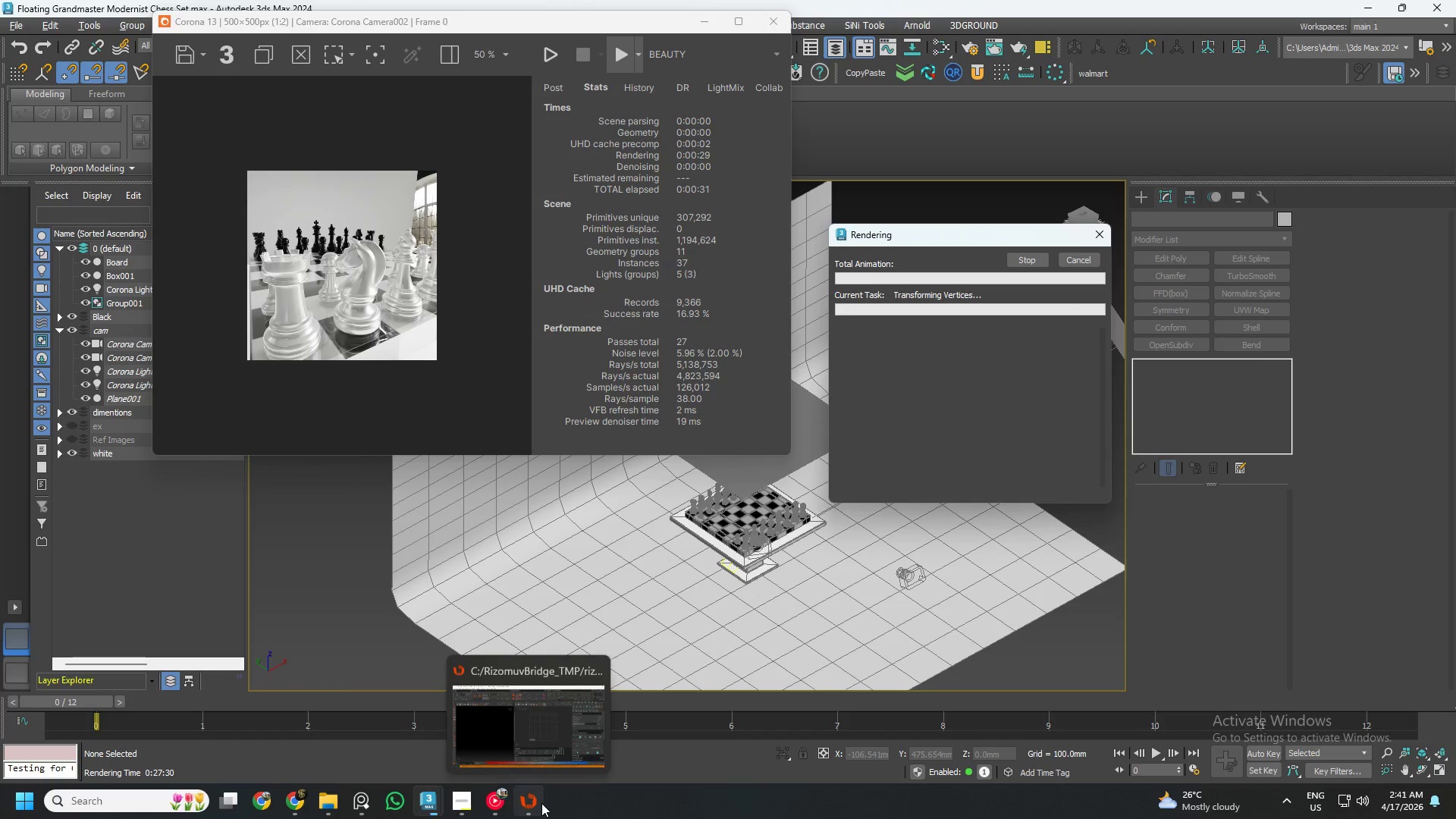 
left_click([541, 803])
 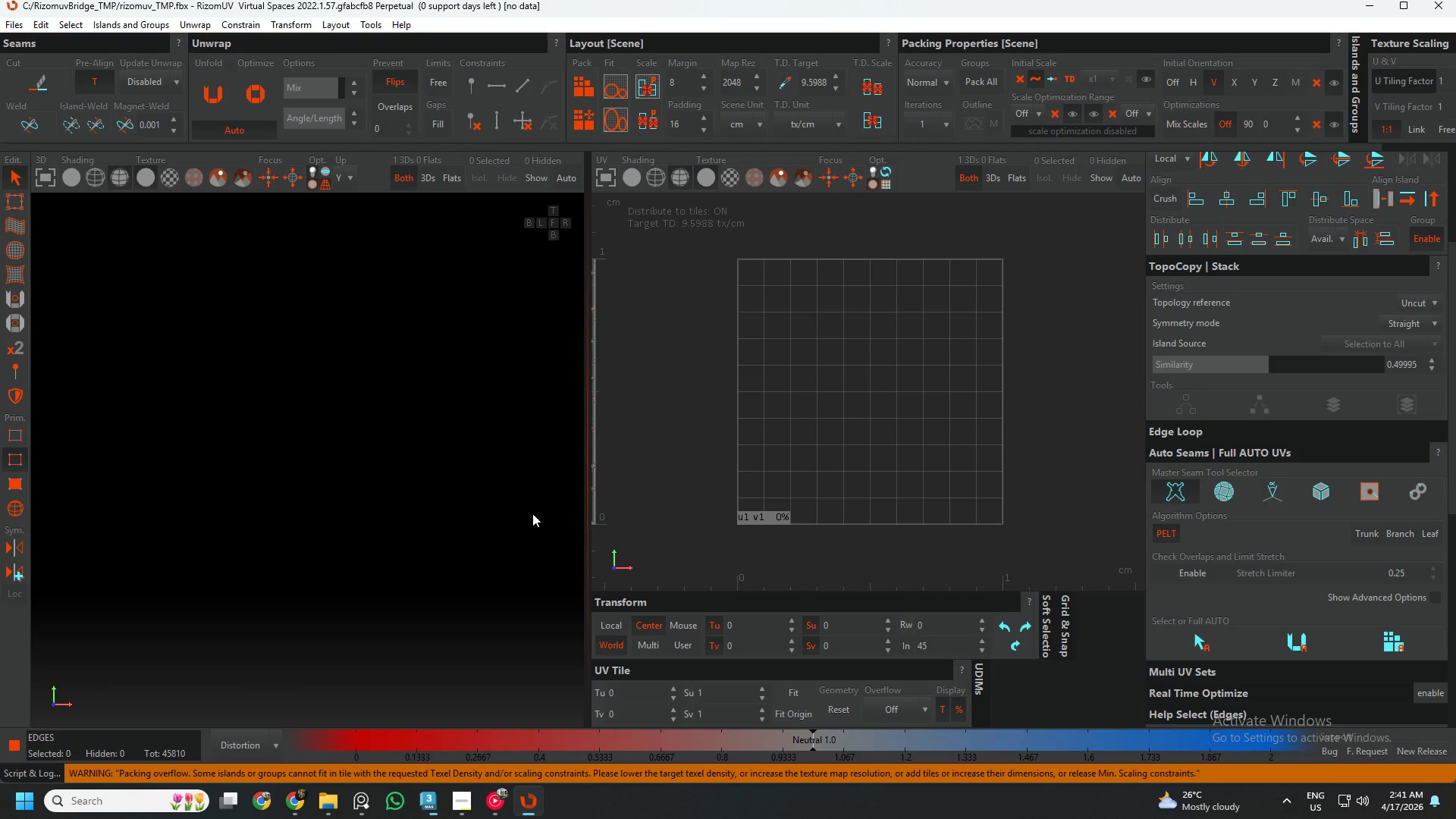 
scroll: coordinate [398, 475], scroll_direction: down, amount: 5.0
 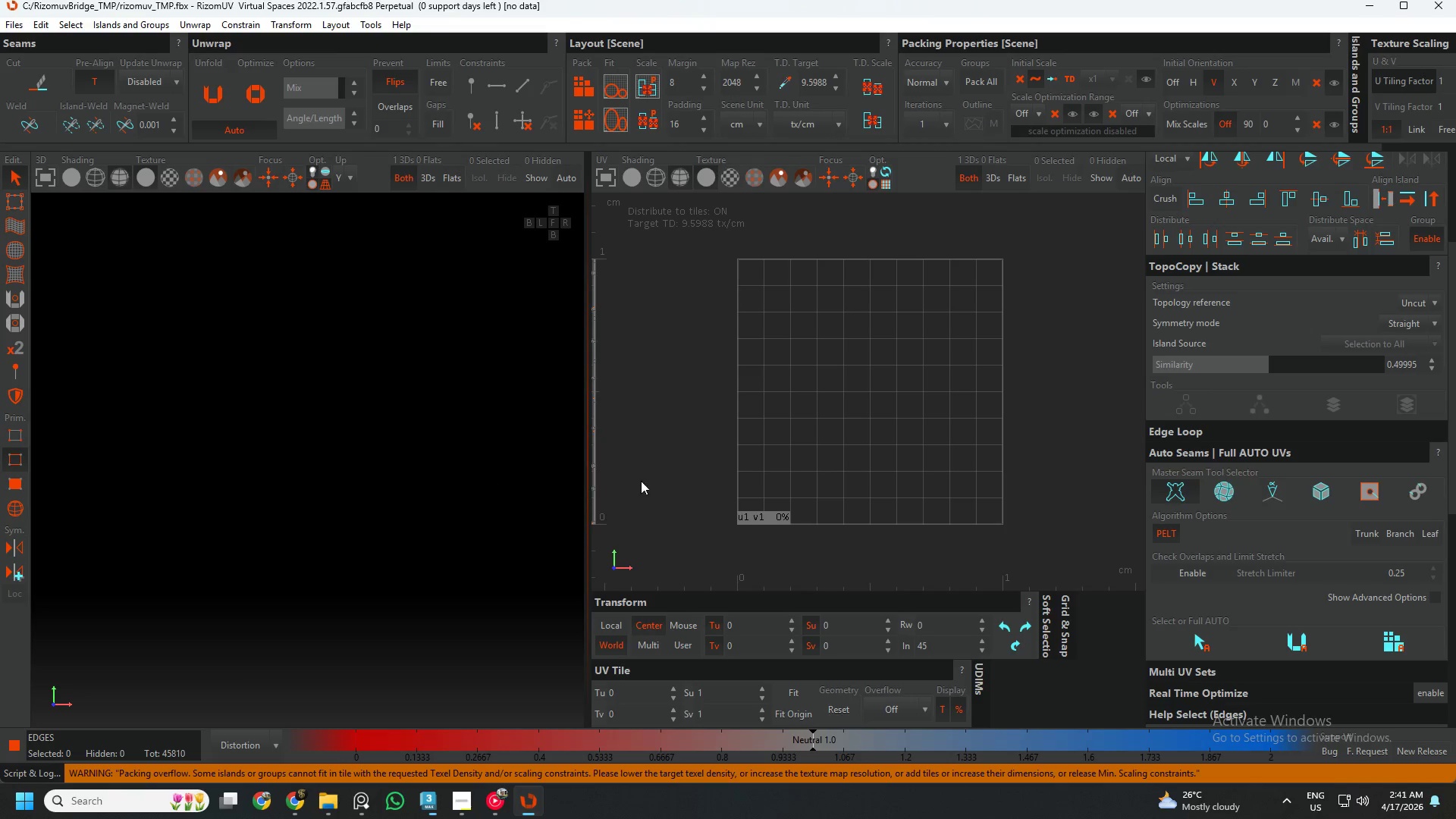 
left_click([667, 470])
 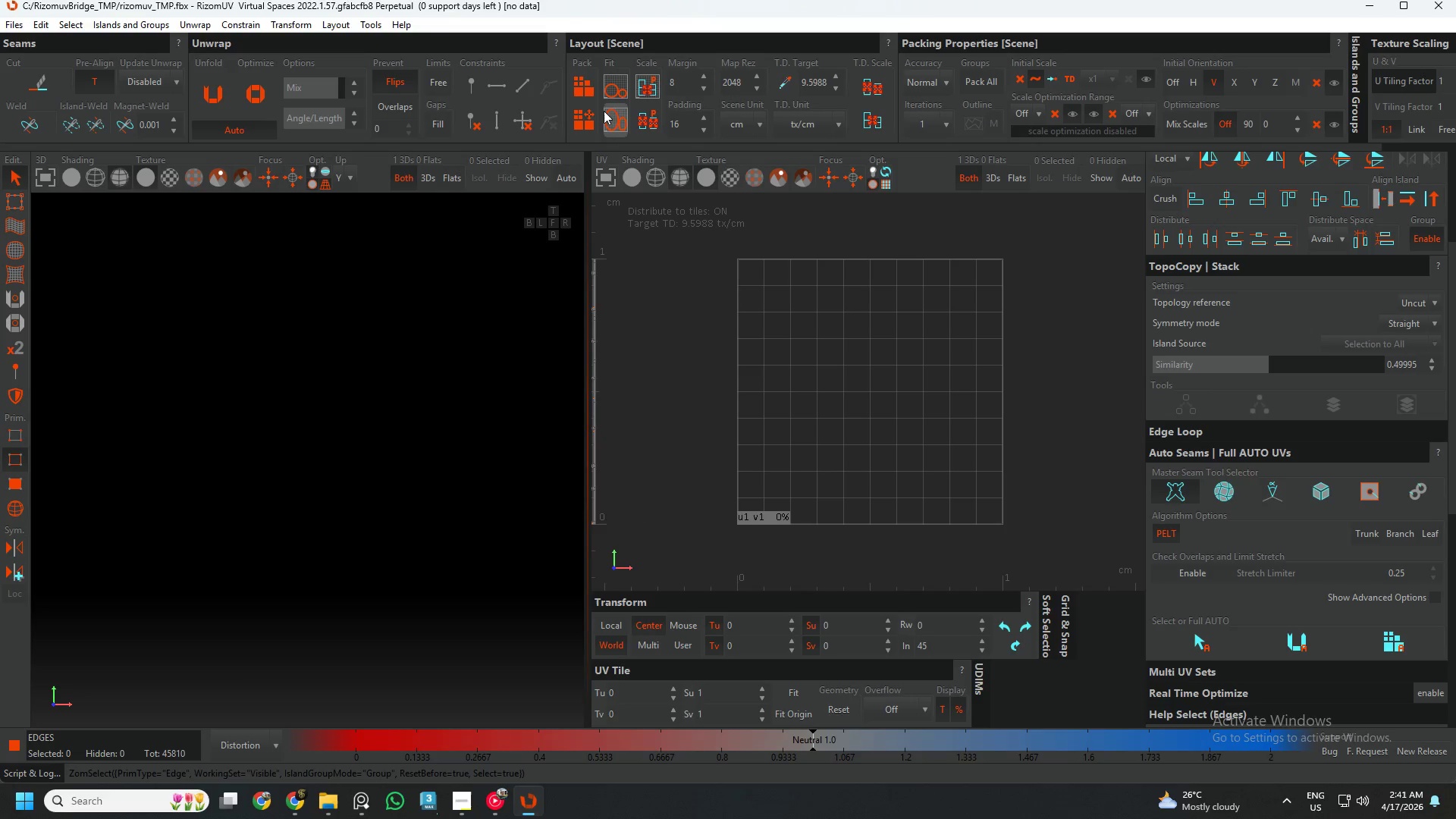 
left_click([588, 95])
 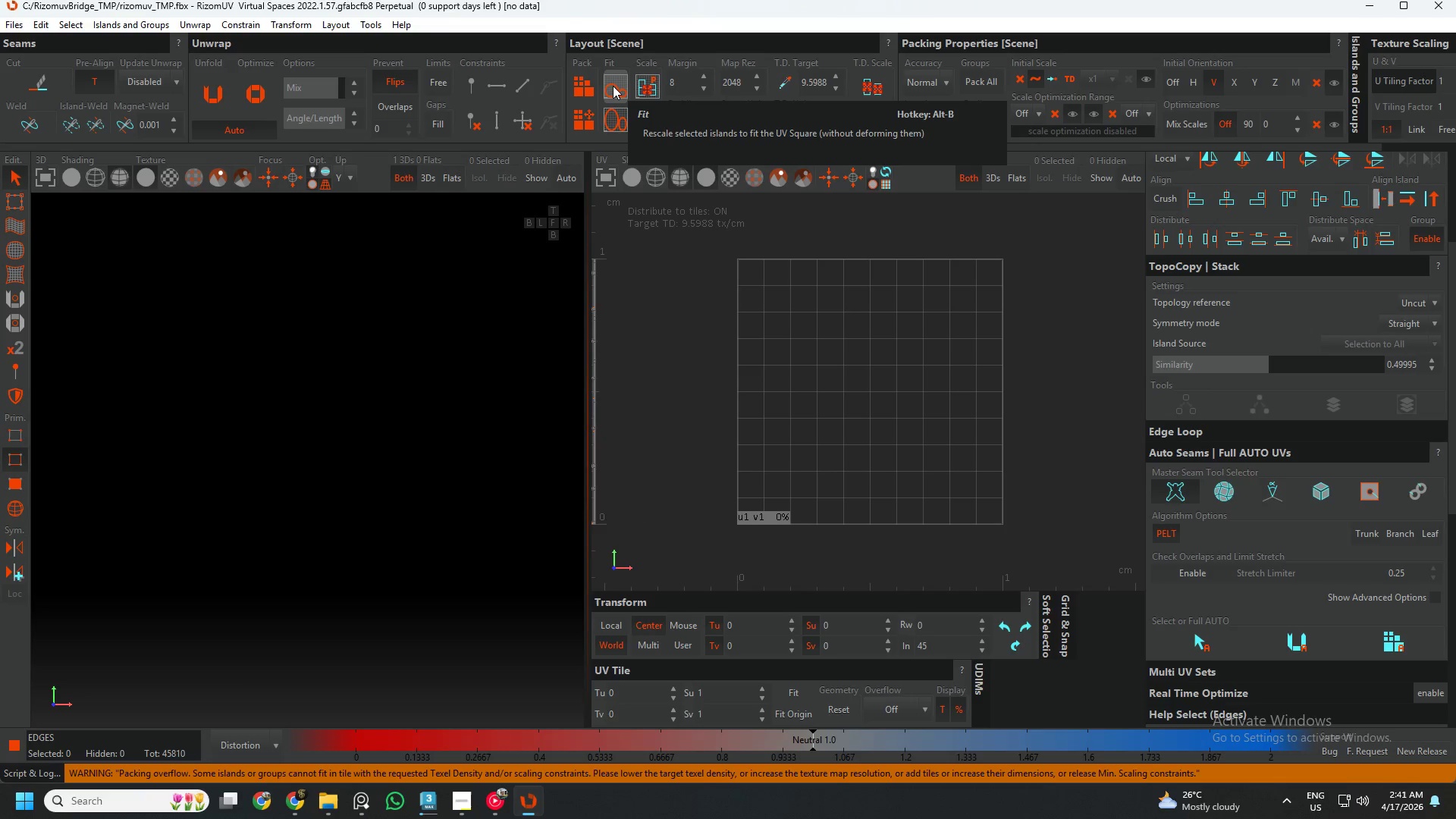 
left_click([613, 86])
 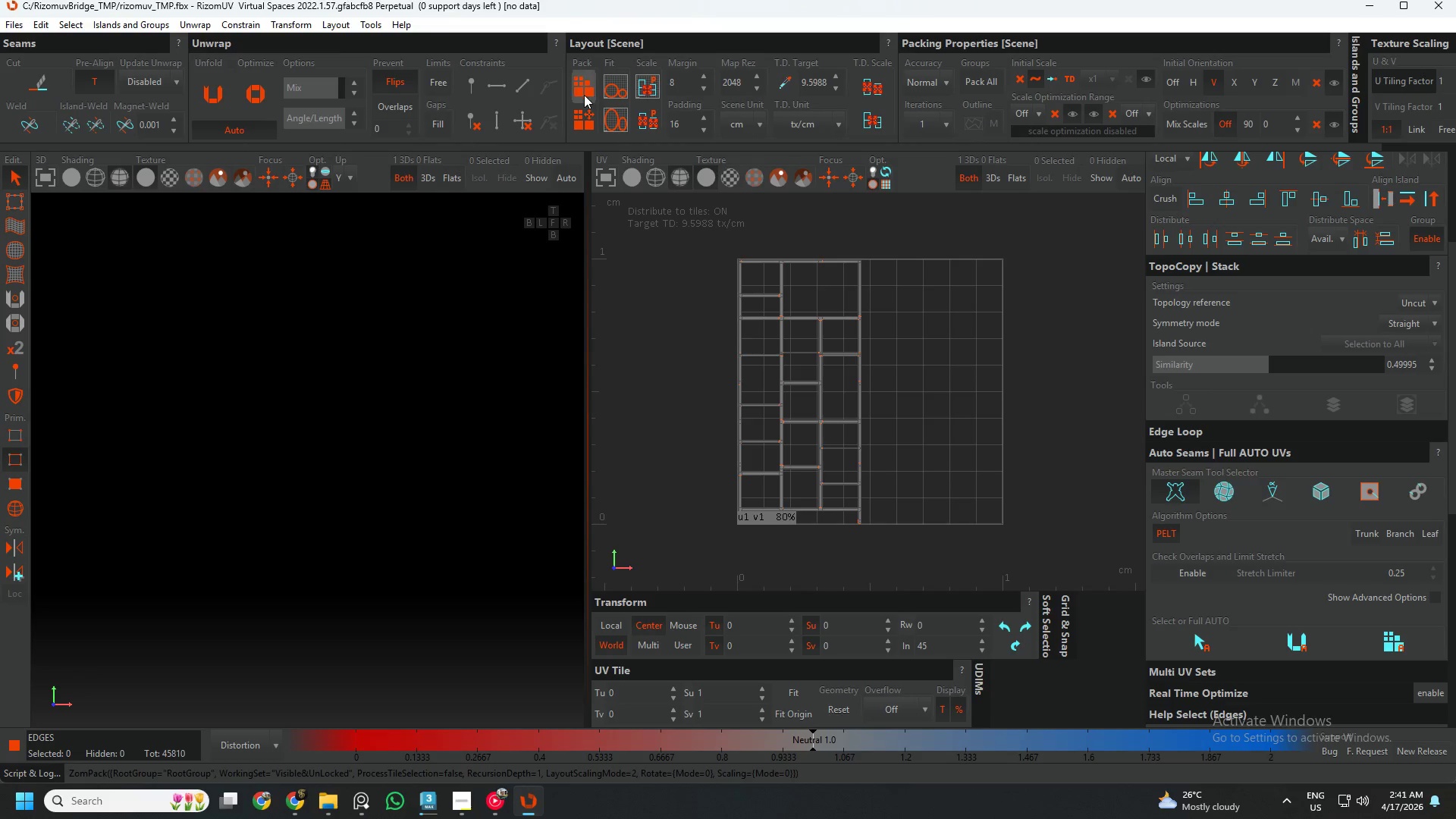 
left_click([578, 96])
 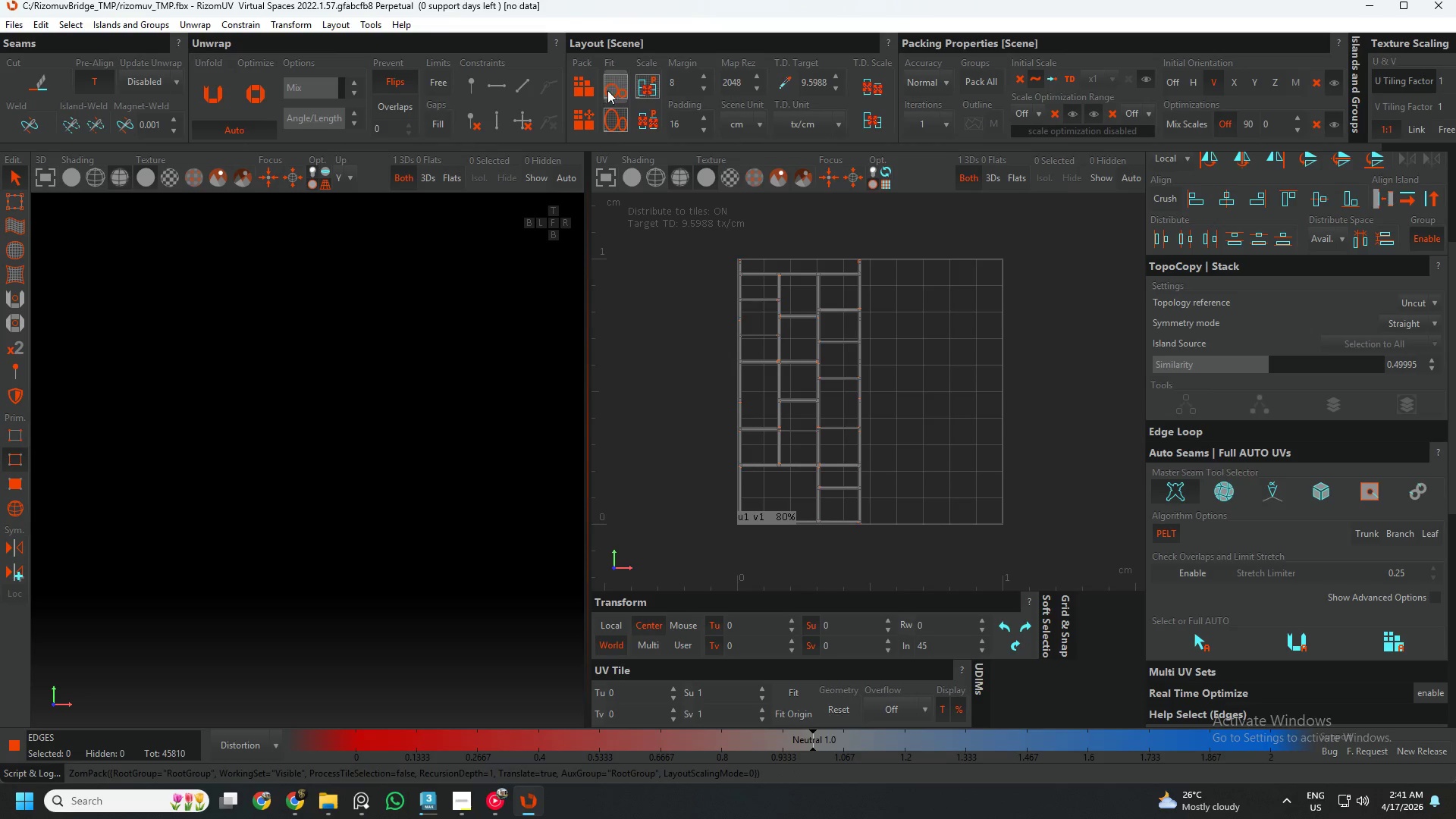 
left_click([611, 89])
 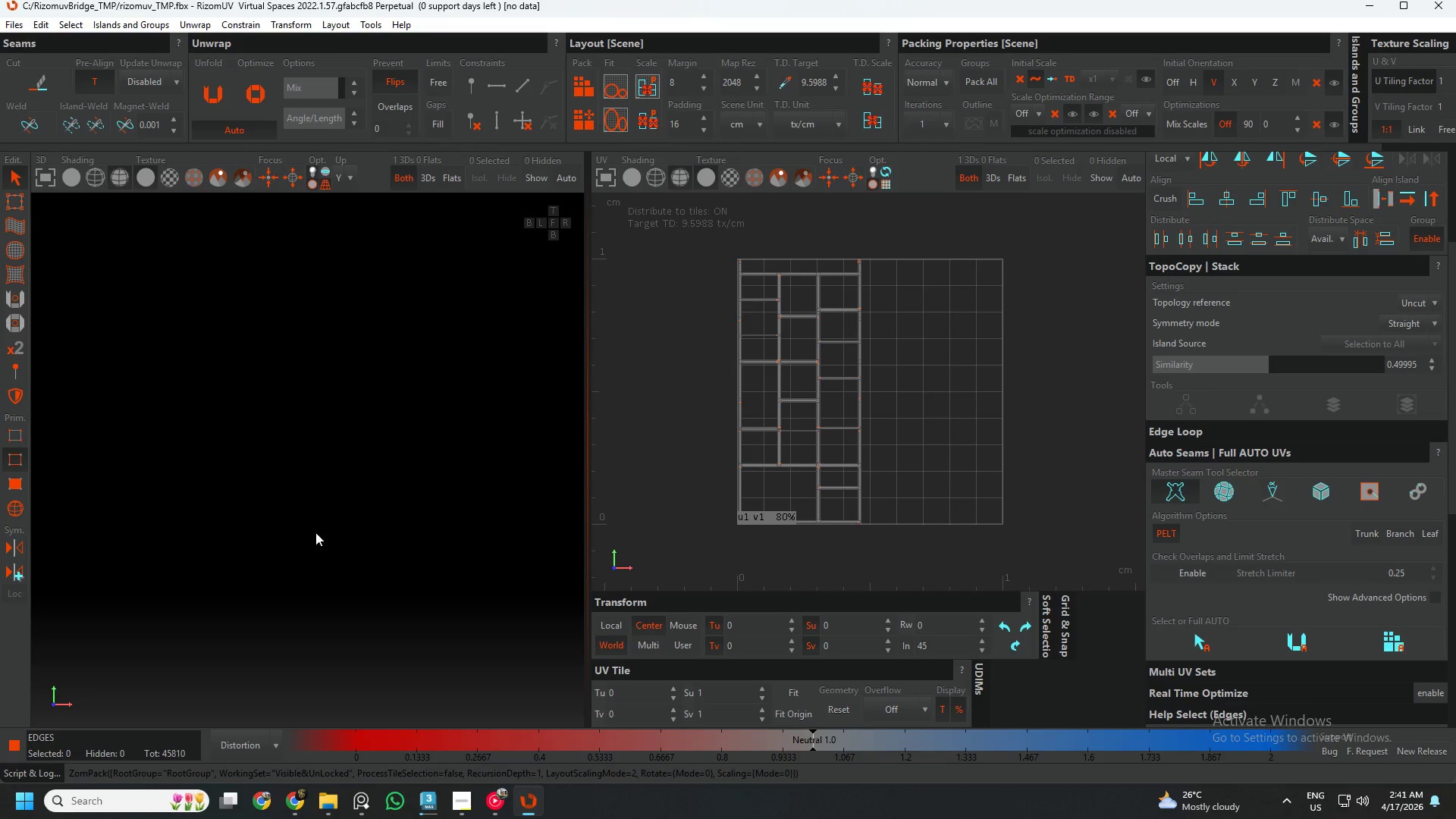 
scroll: coordinate [315, 542], scroll_direction: down, amount: 6.0
 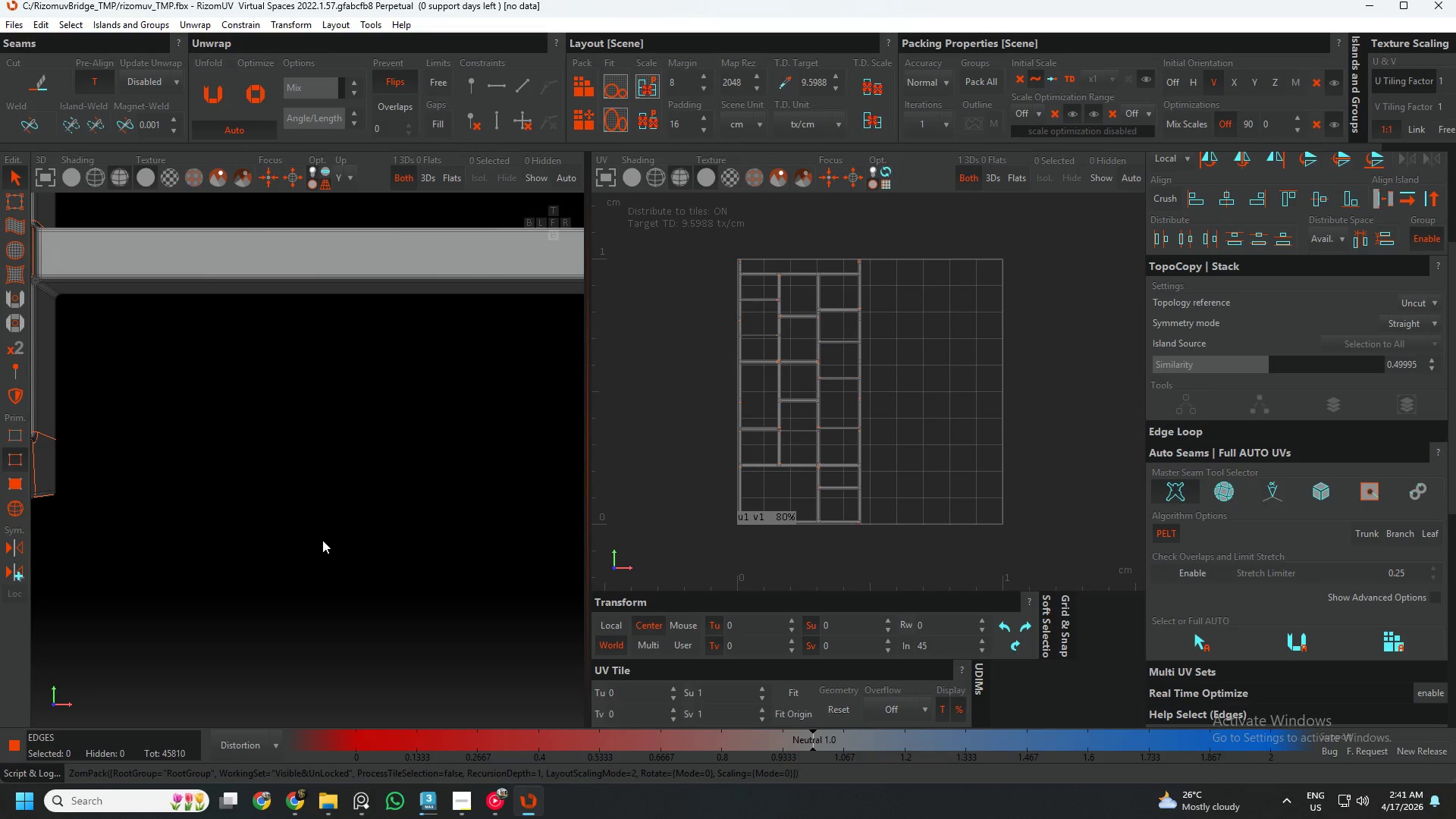 
key(F)
 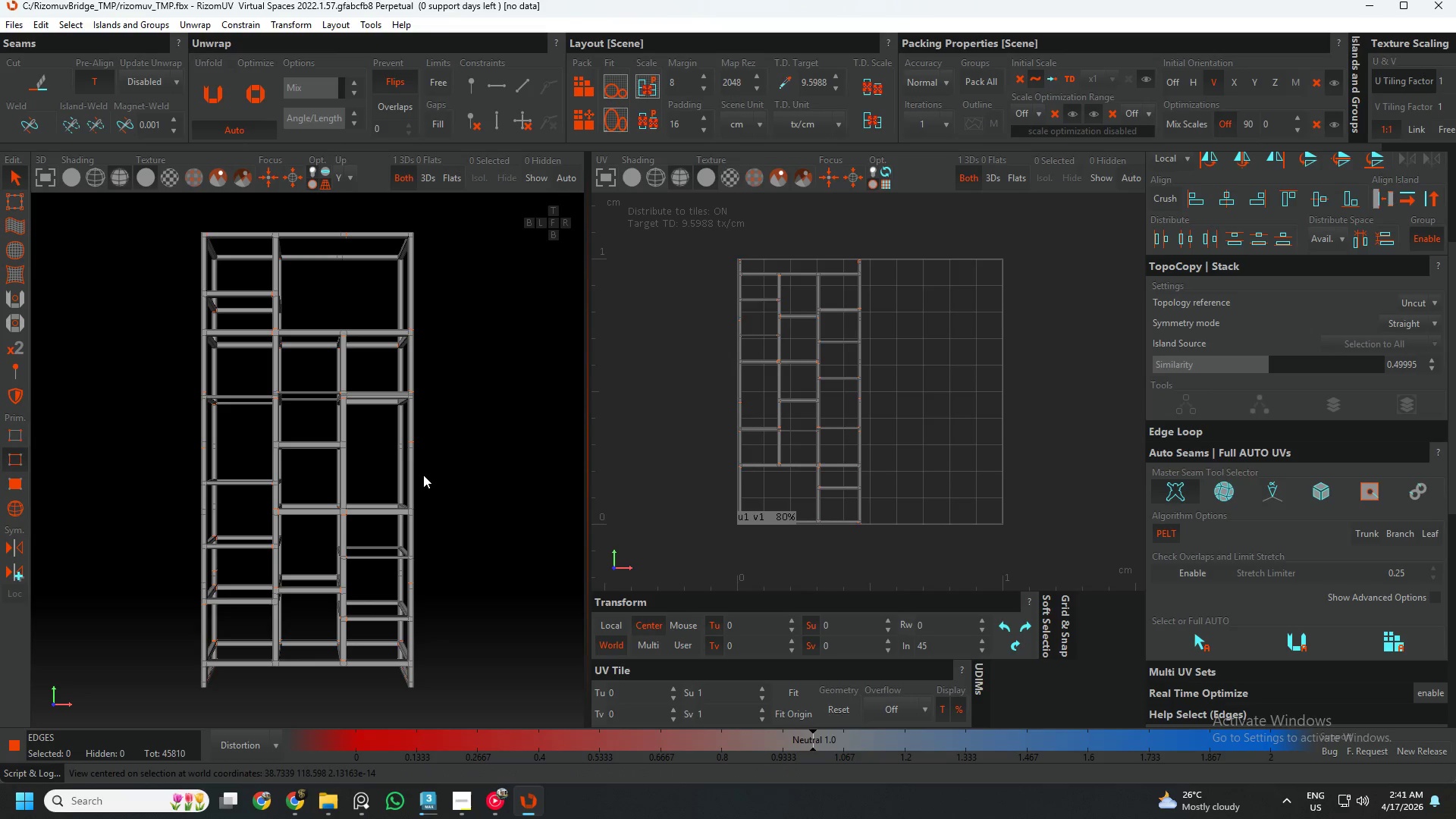 
hold_key(key=AltLeft, duration=0.53)
 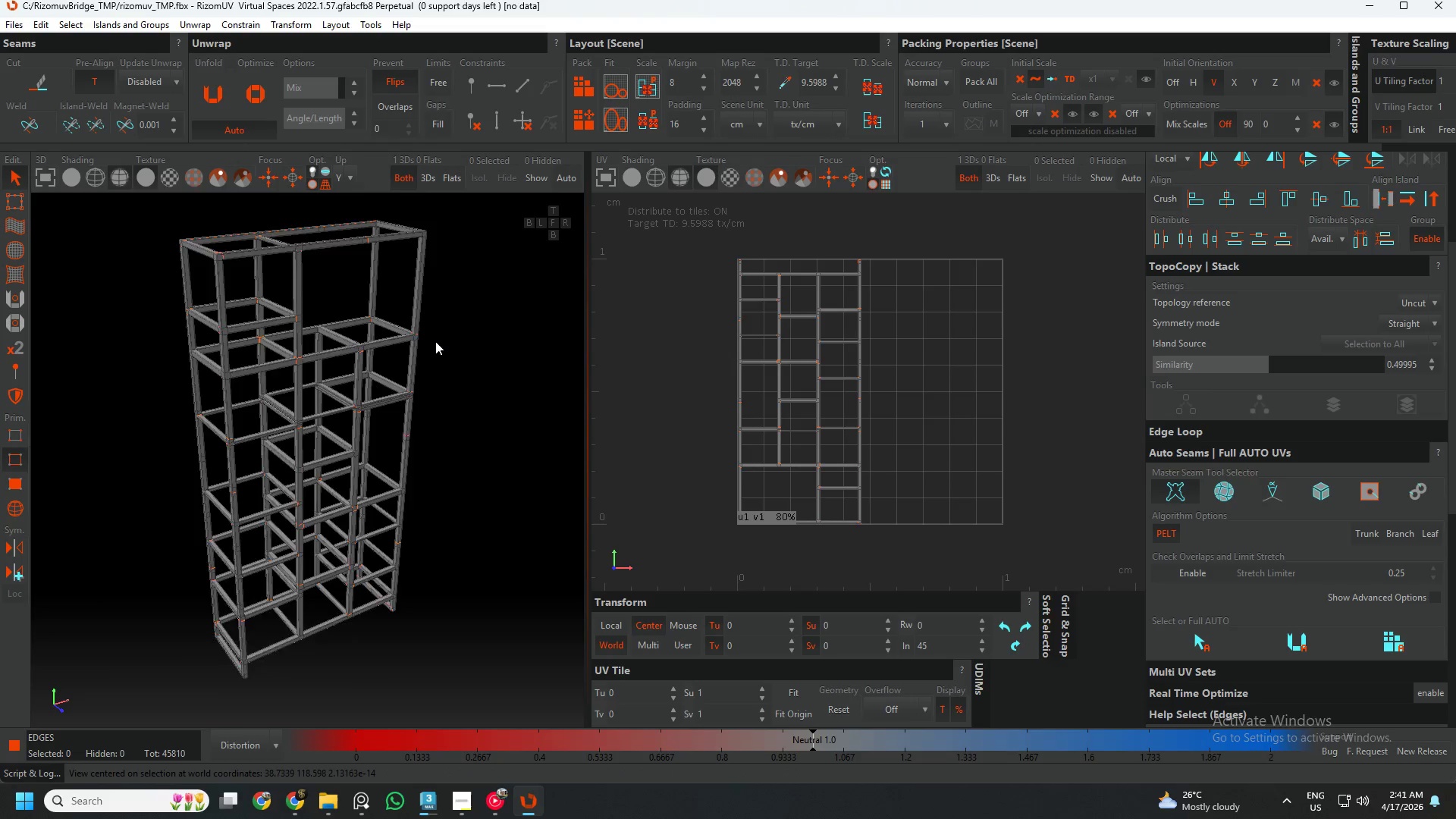 
scroll: coordinate [309, 309], scroll_direction: up, amount: 12.0
 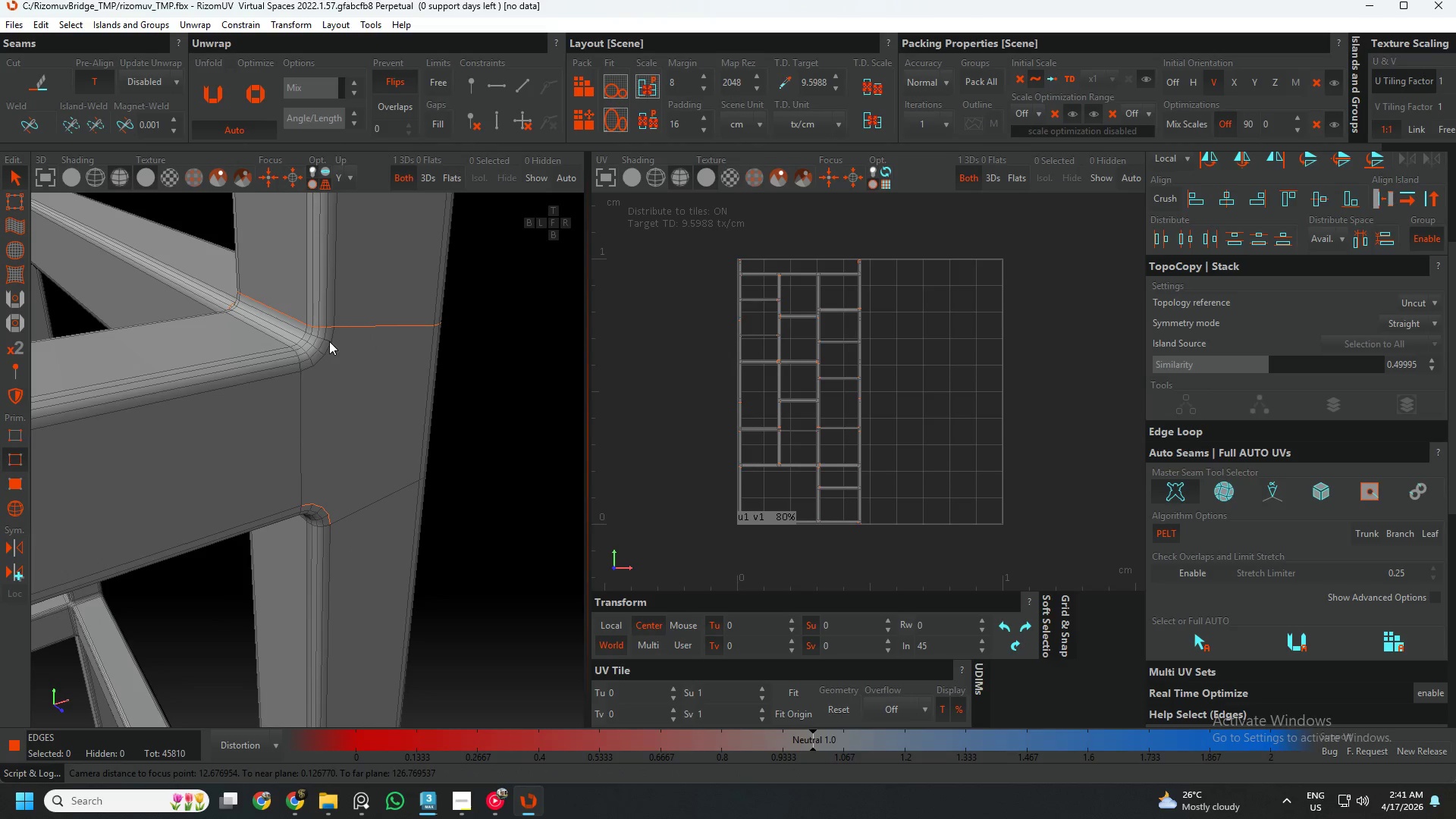 
scroll: coordinate [329, 342], scroll_direction: down, amount: 6.0
 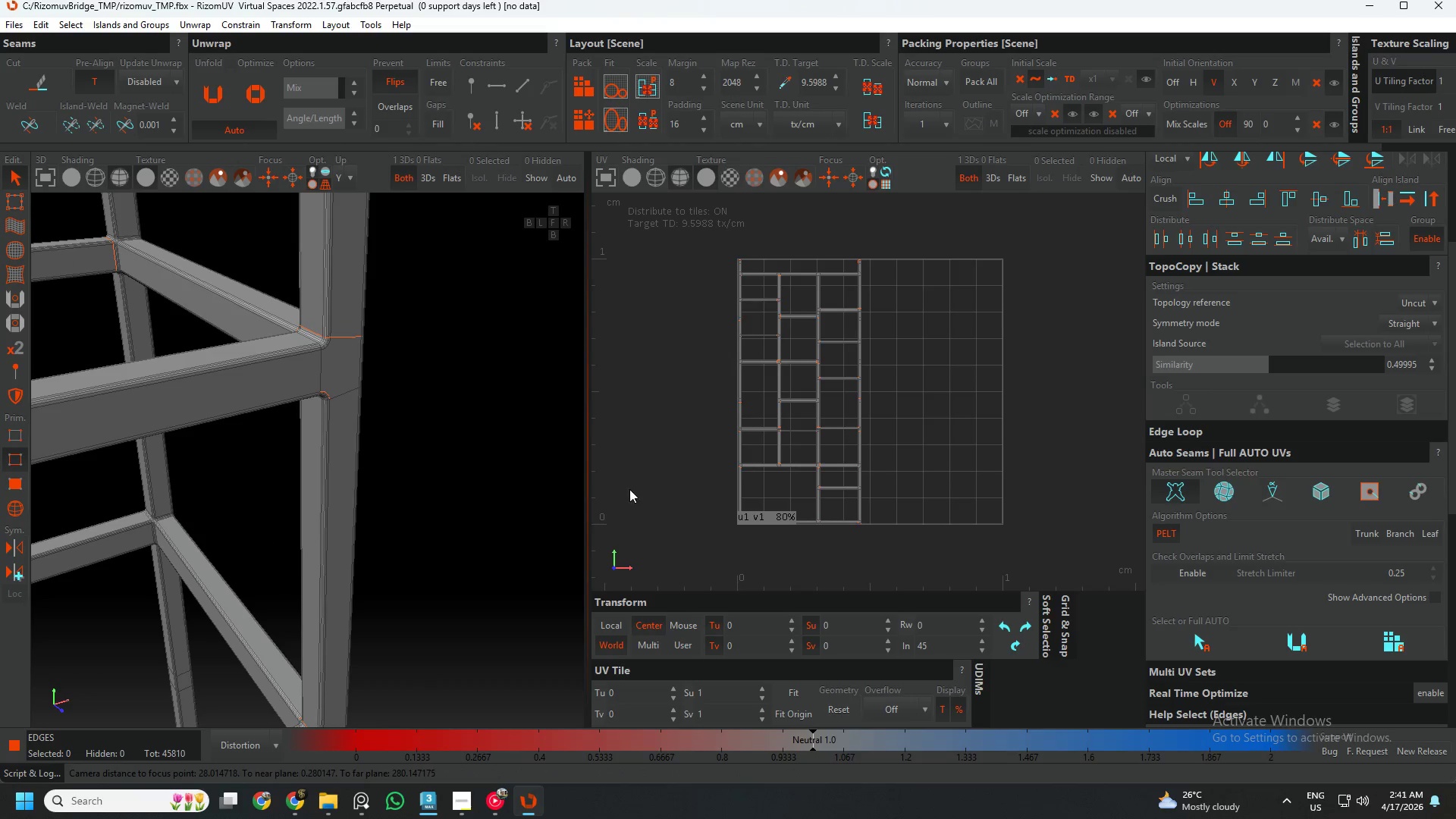 
key(Control+Z)
 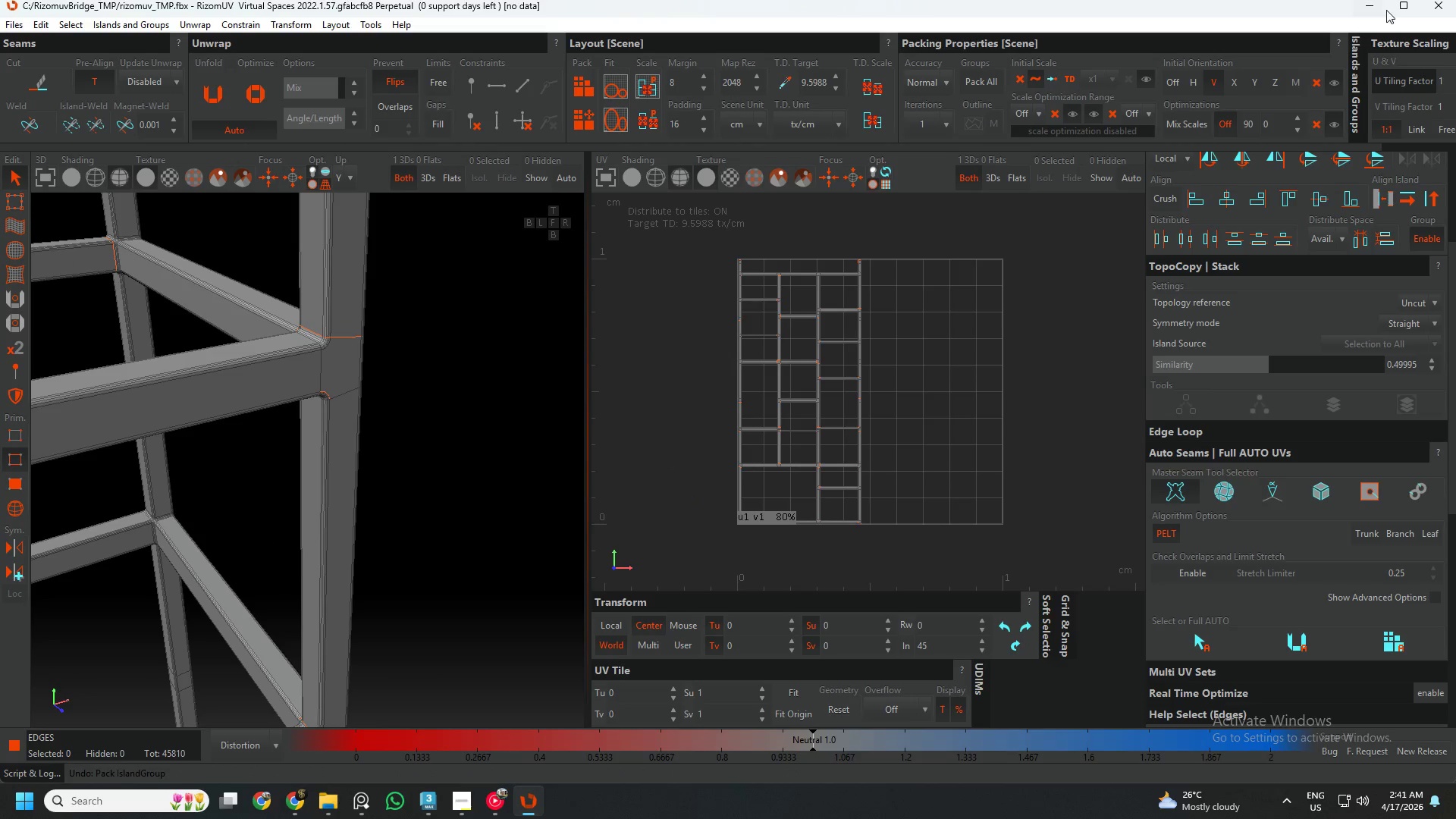 
left_click([1440, 0])
 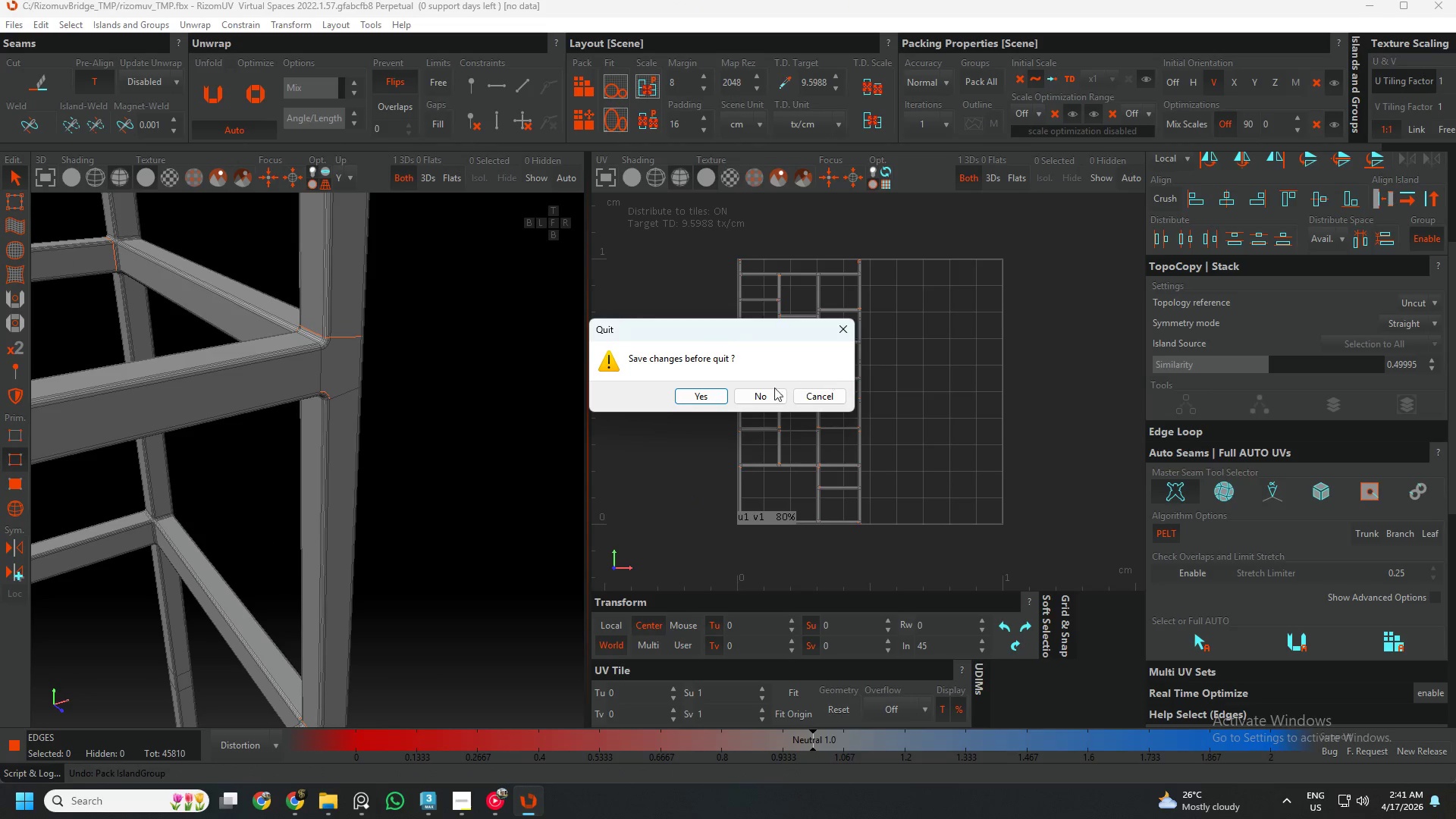 
left_click([748, 392])
 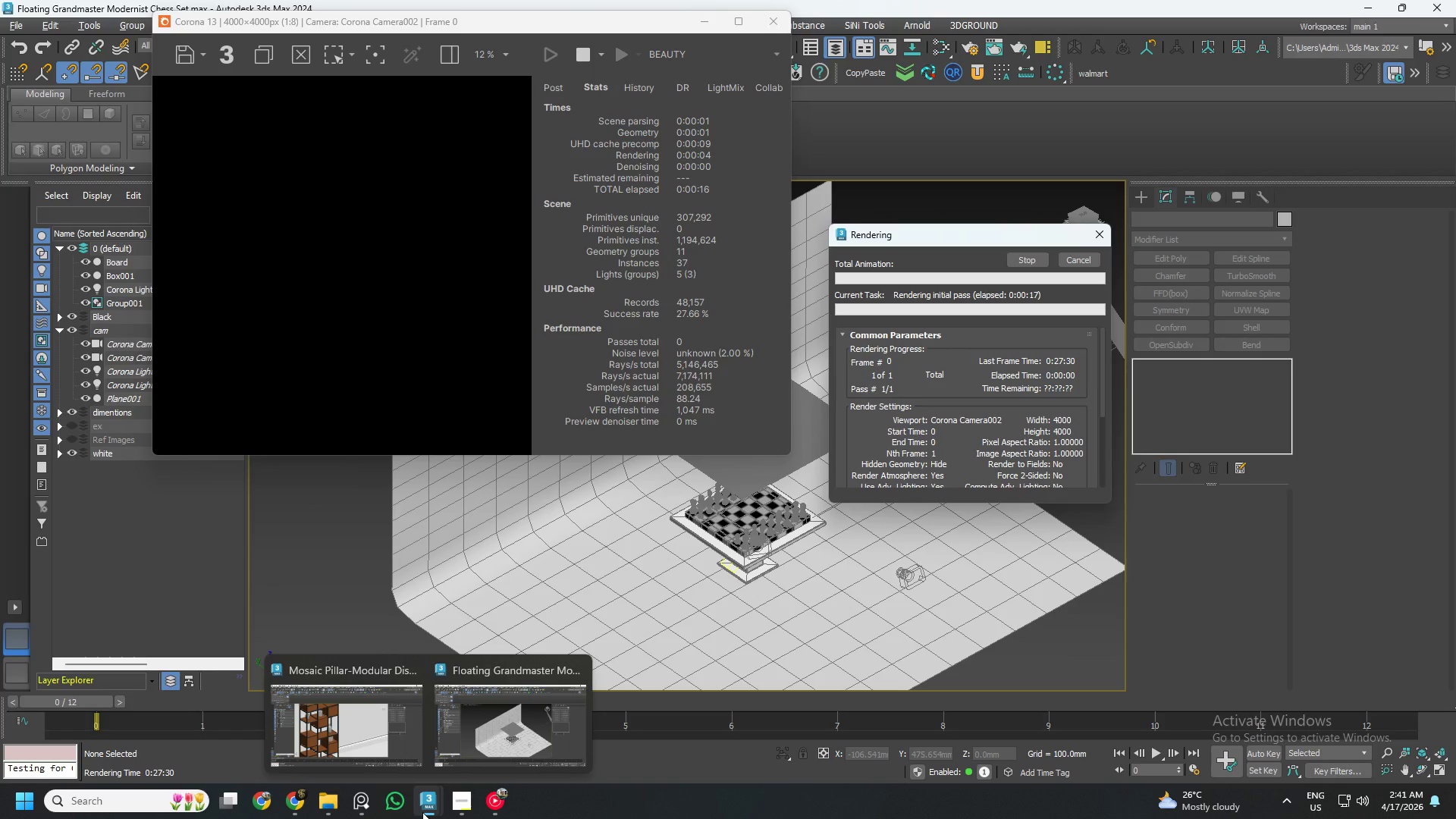 
left_click([372, 740])
 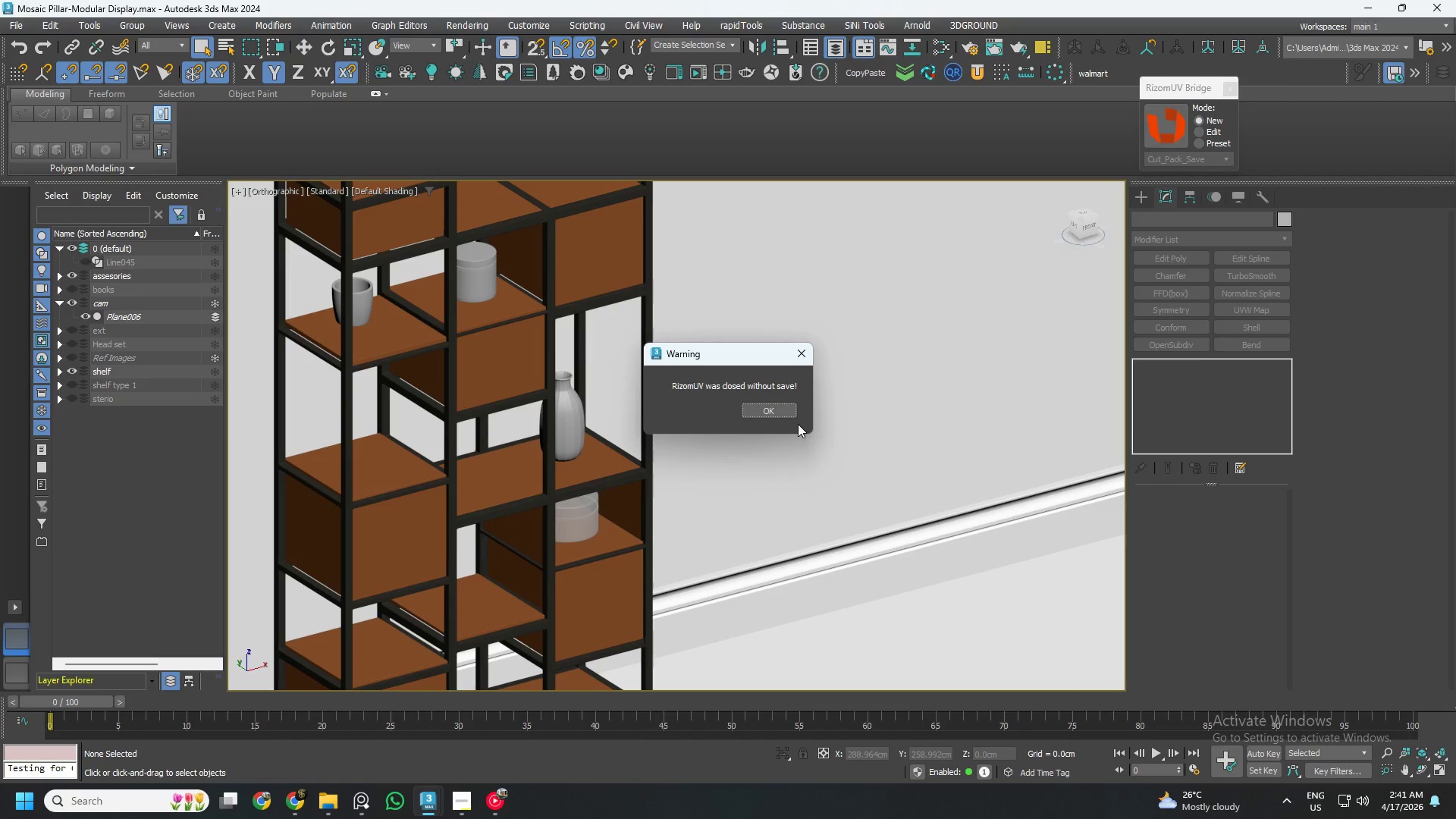 
left_click([795, 412])
 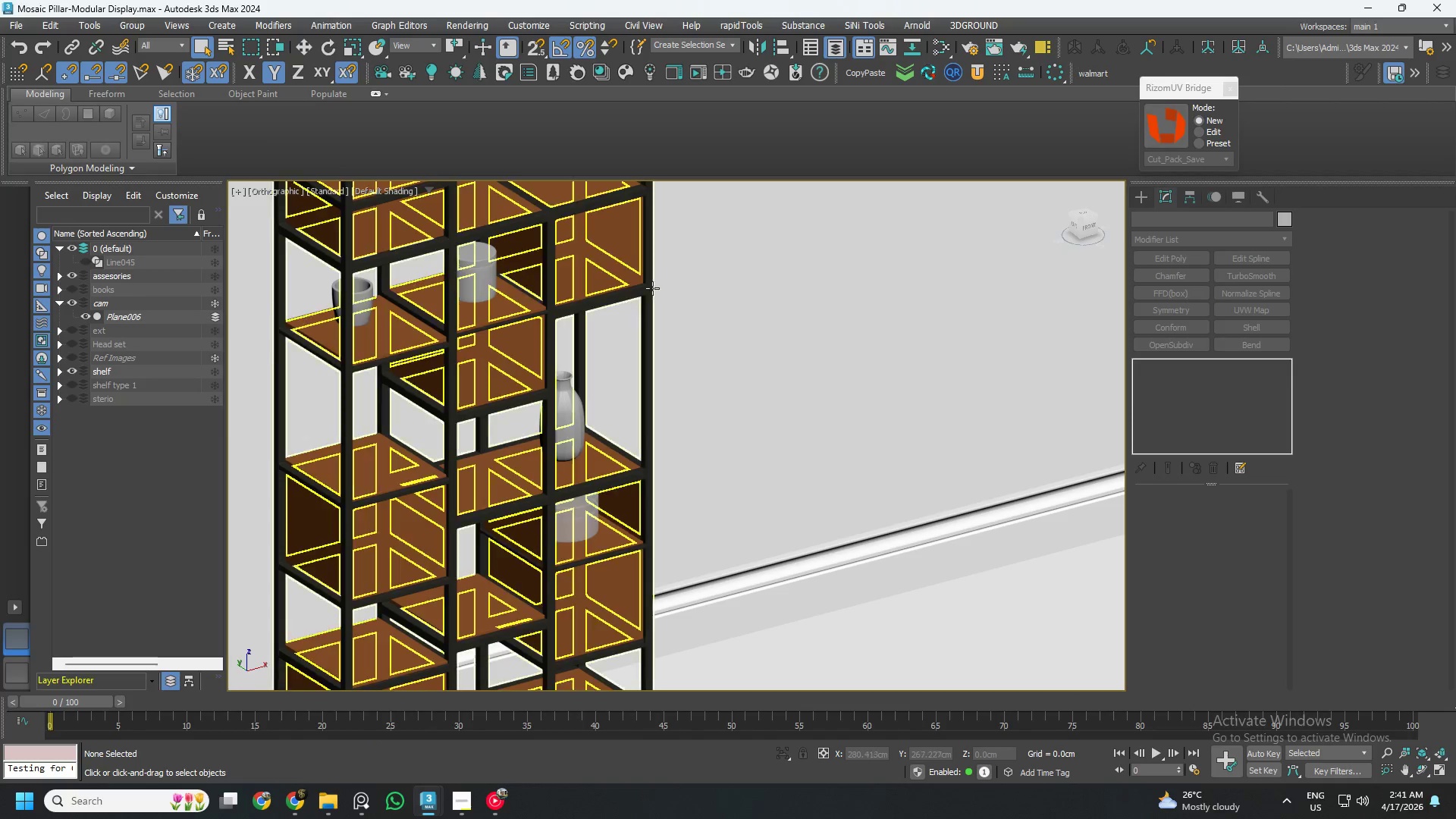 
left_click([647, 288])
 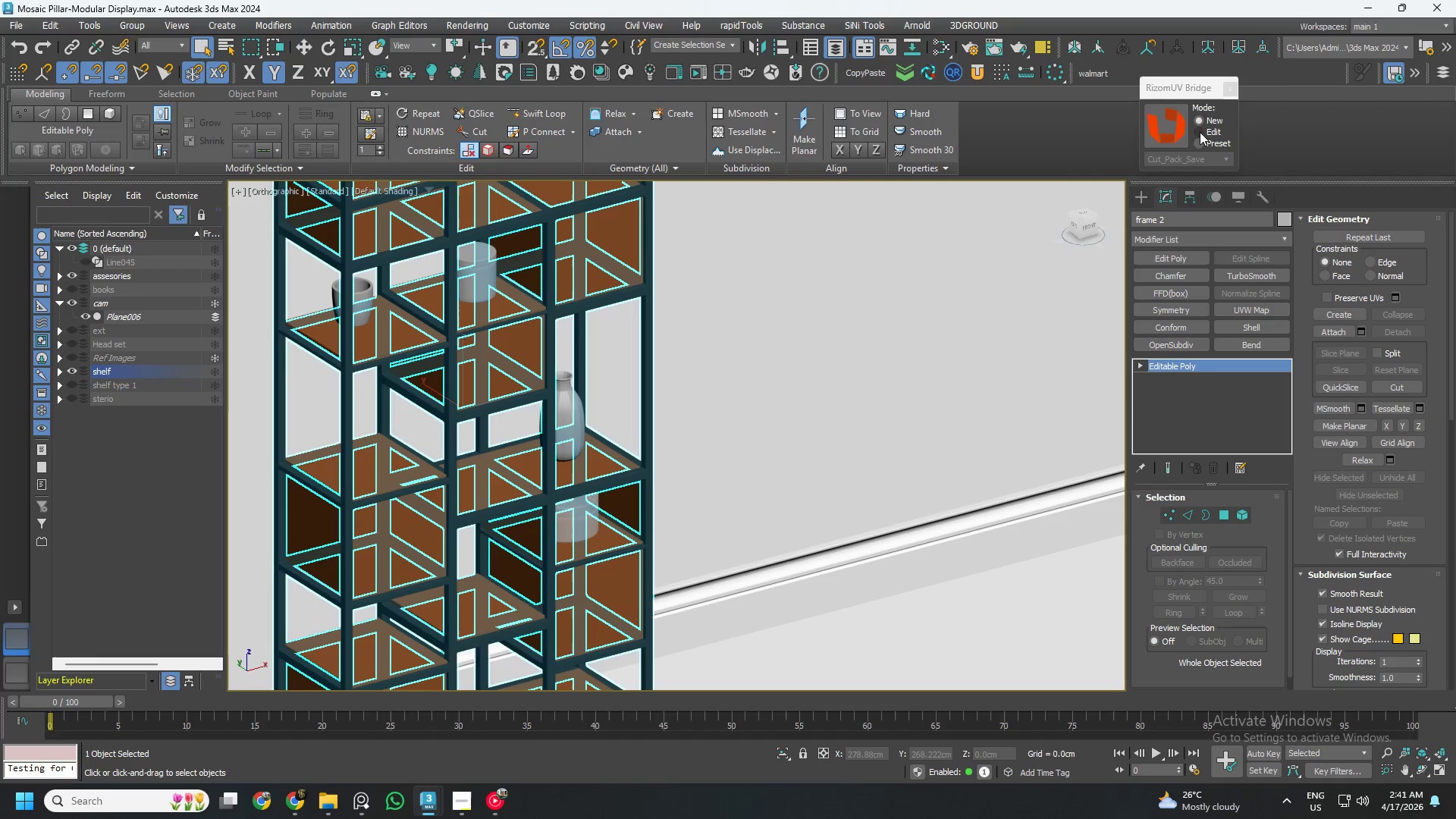 
left_click([1159, 132])
 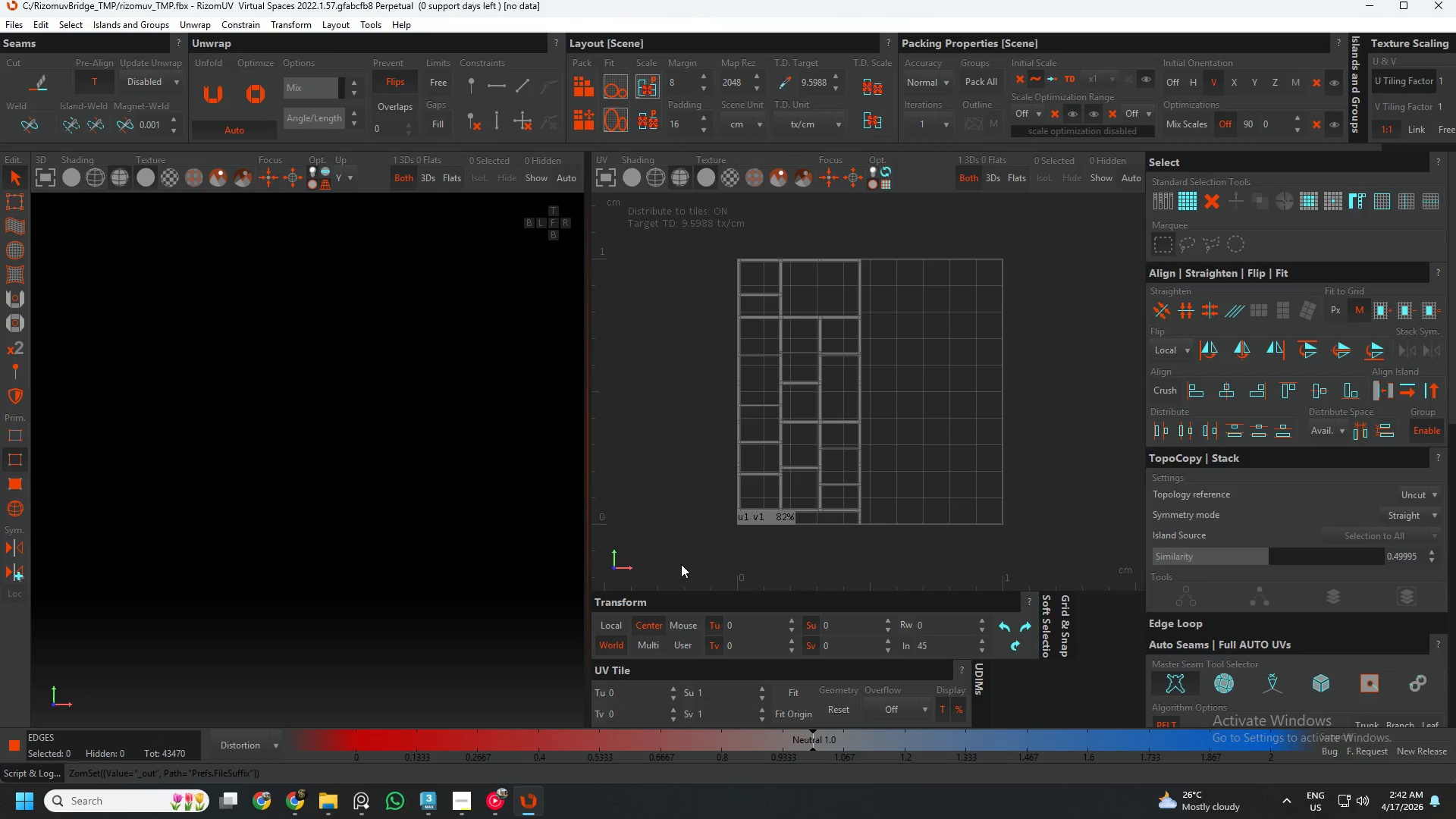 
wait(31.53)
 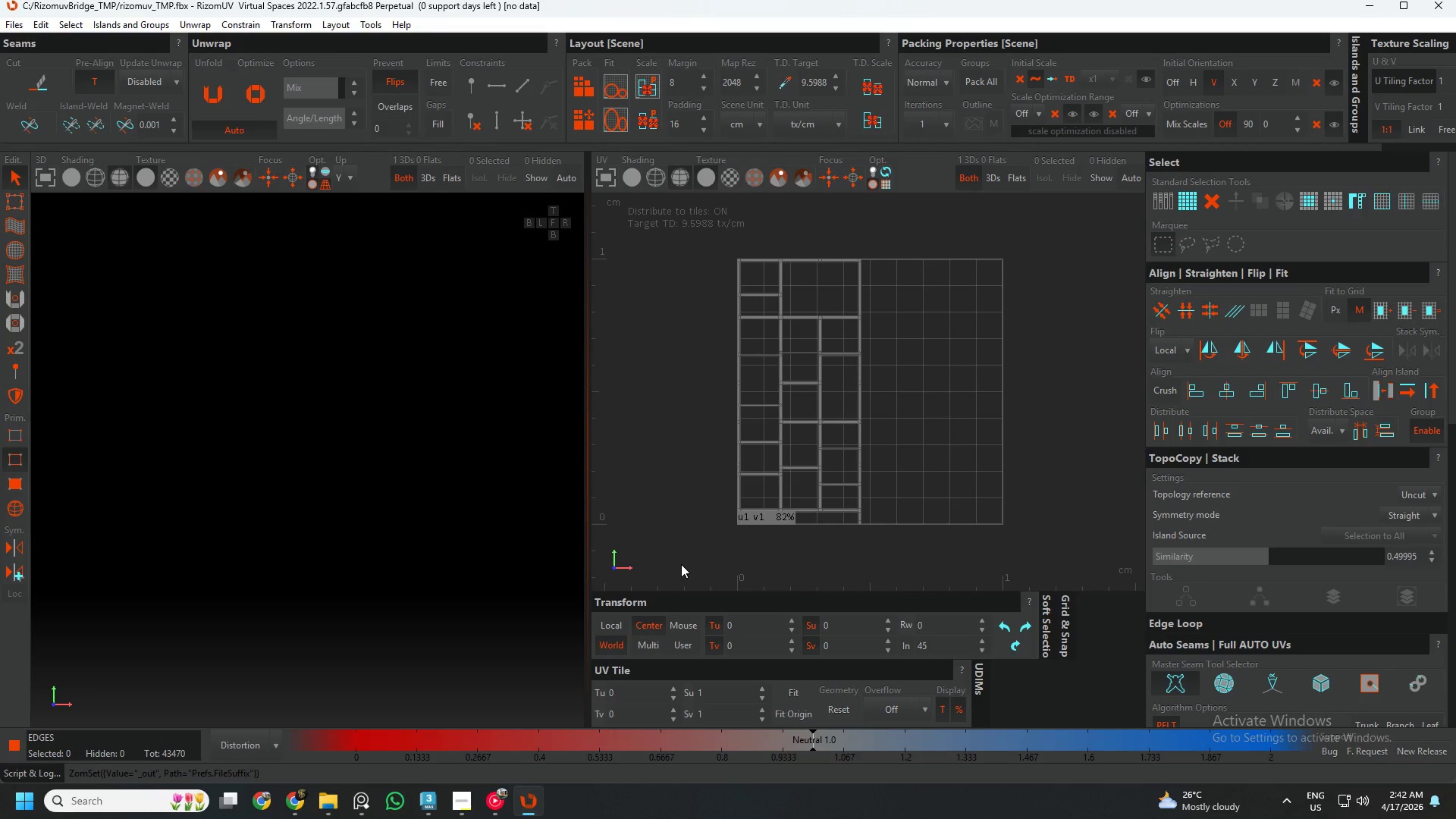 
scroll: coordinate [1254, 546], scroll_direction: none, amount: 0.0
 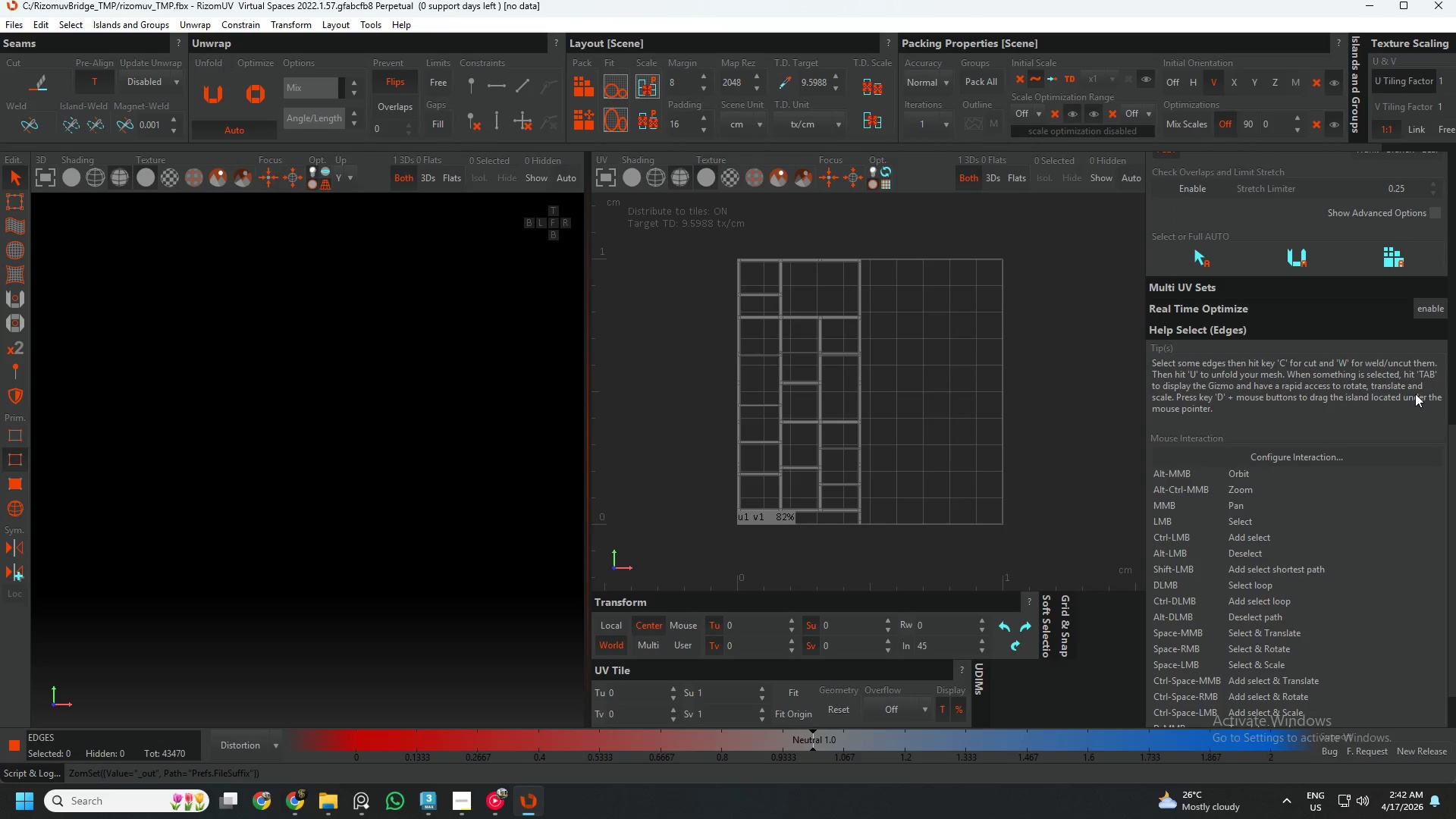 
scroll: coordinate [1415, 394], scroll_direction: up, amount: 3.0
 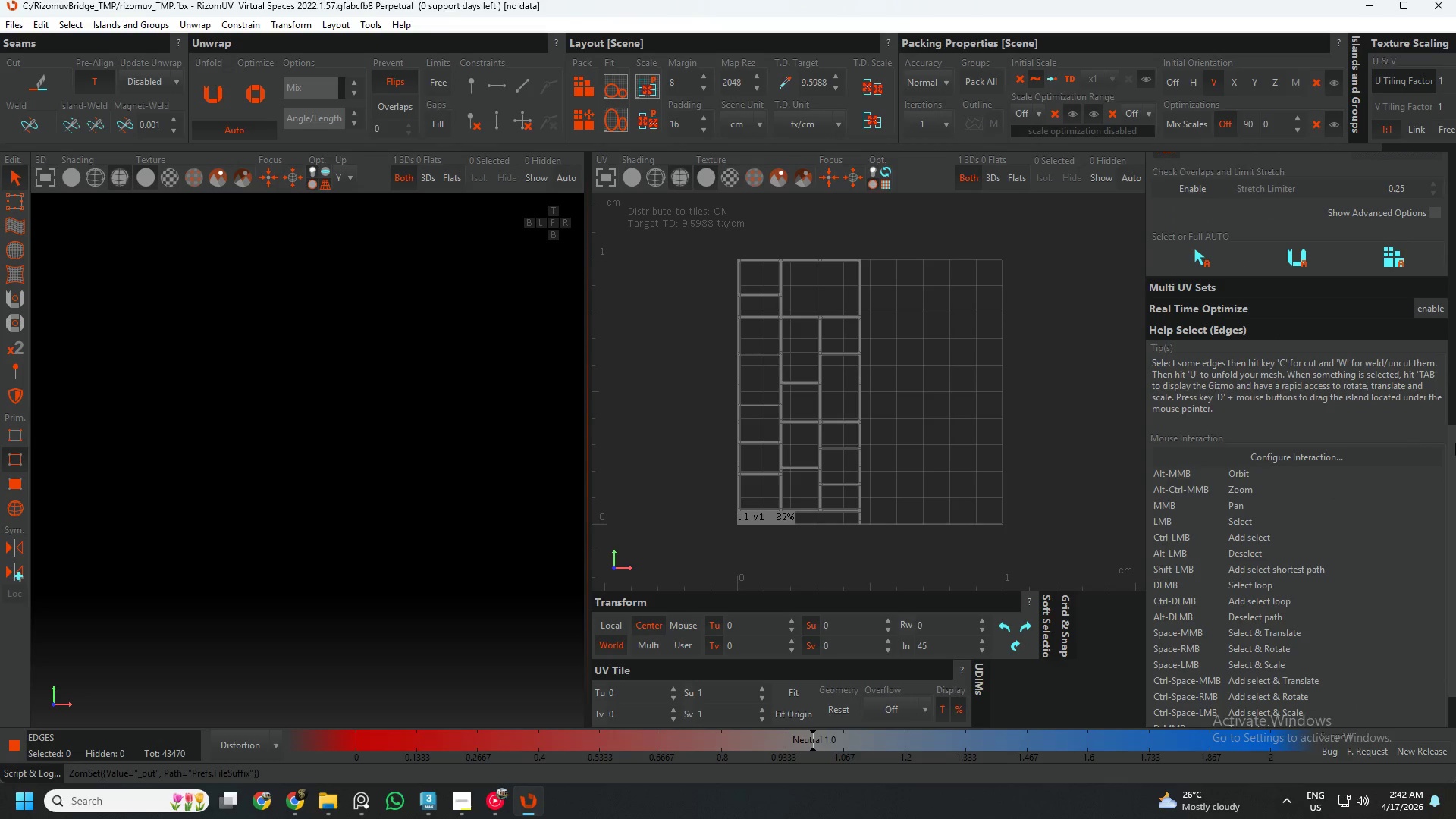 
left_click_drag(start_coordinate=[1455, 443], to_coordinate=[1455, 304])
 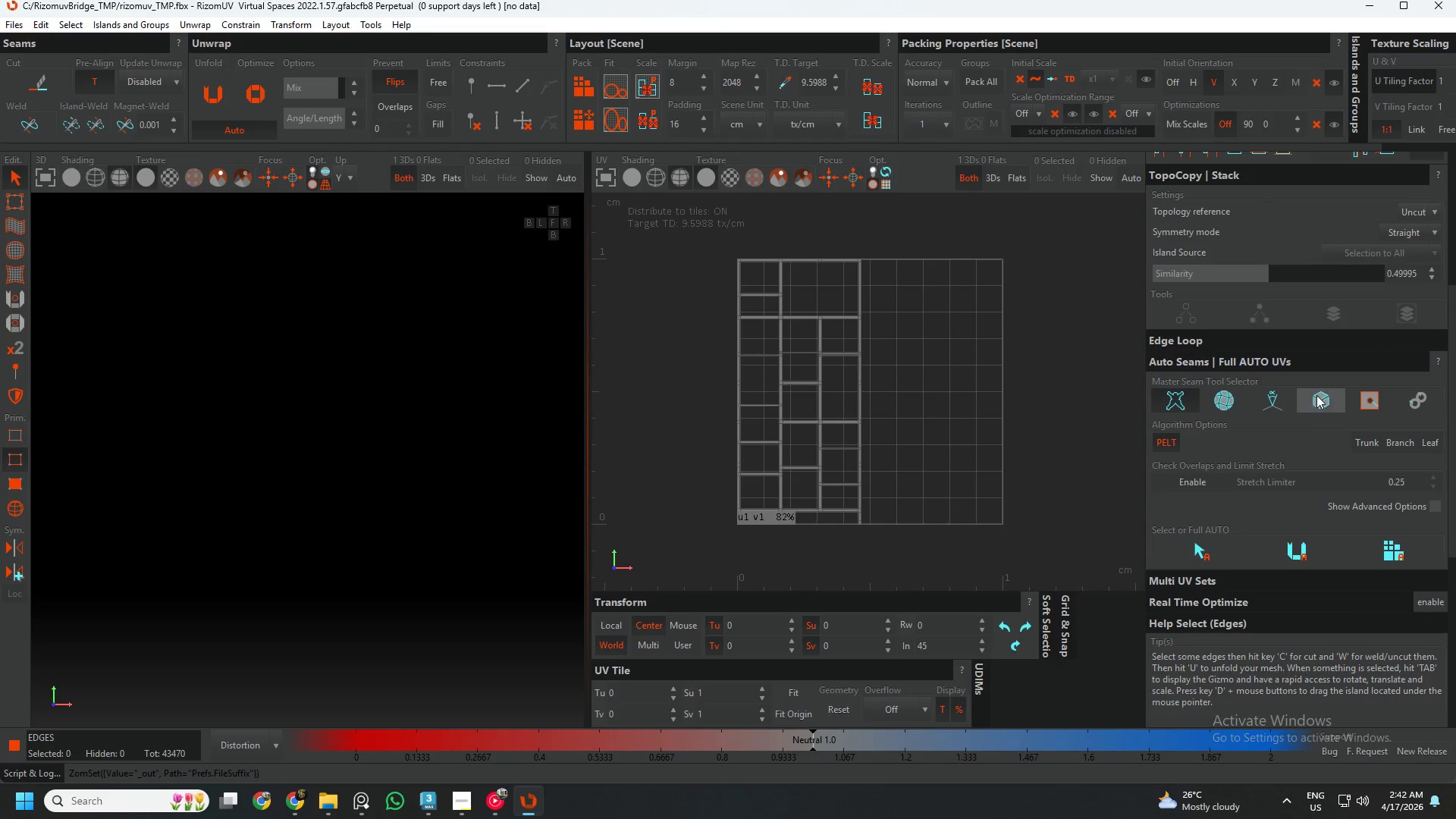 
left_click([1319, 400])
 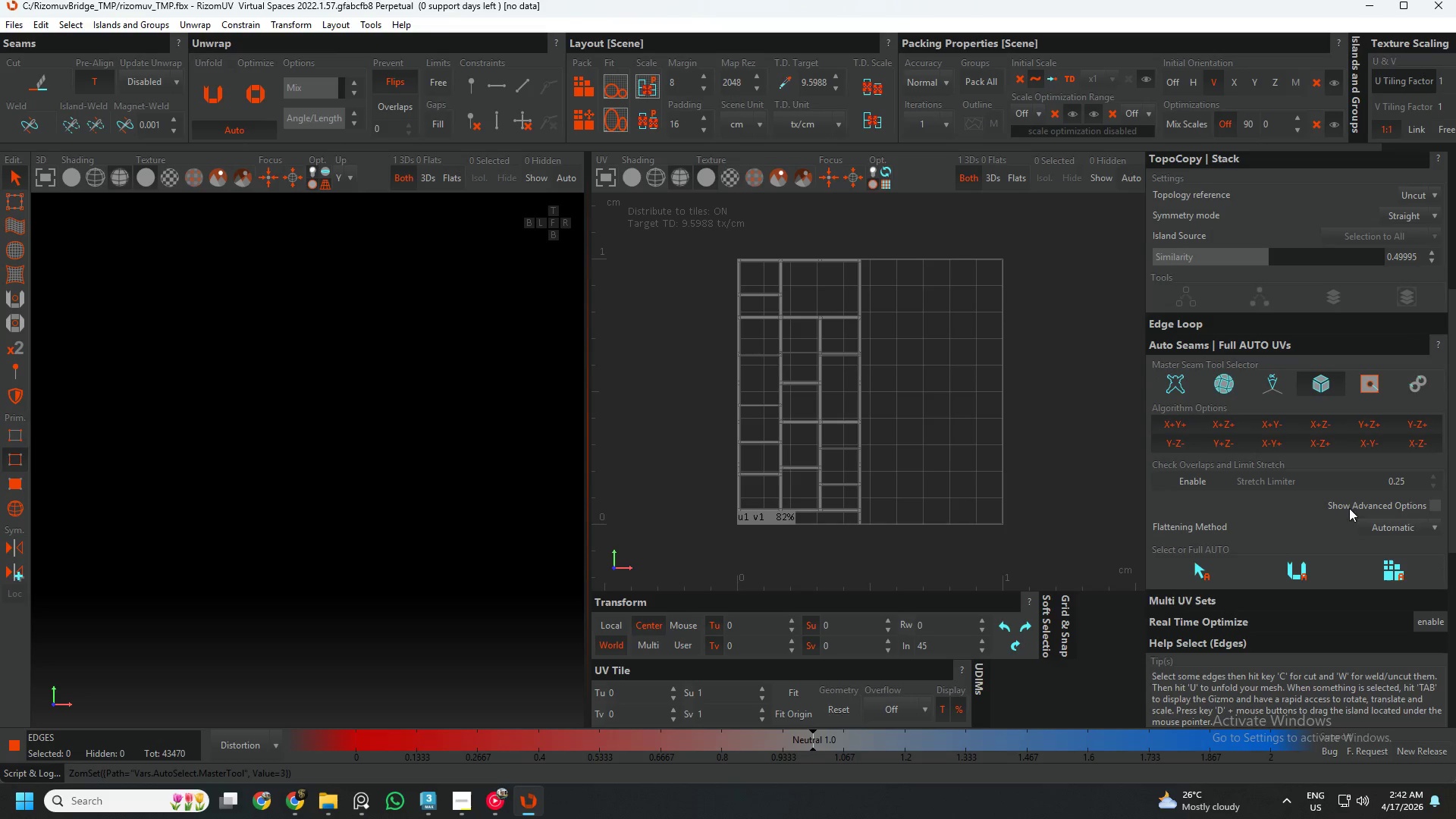 
mouse_move([1337, 565])
 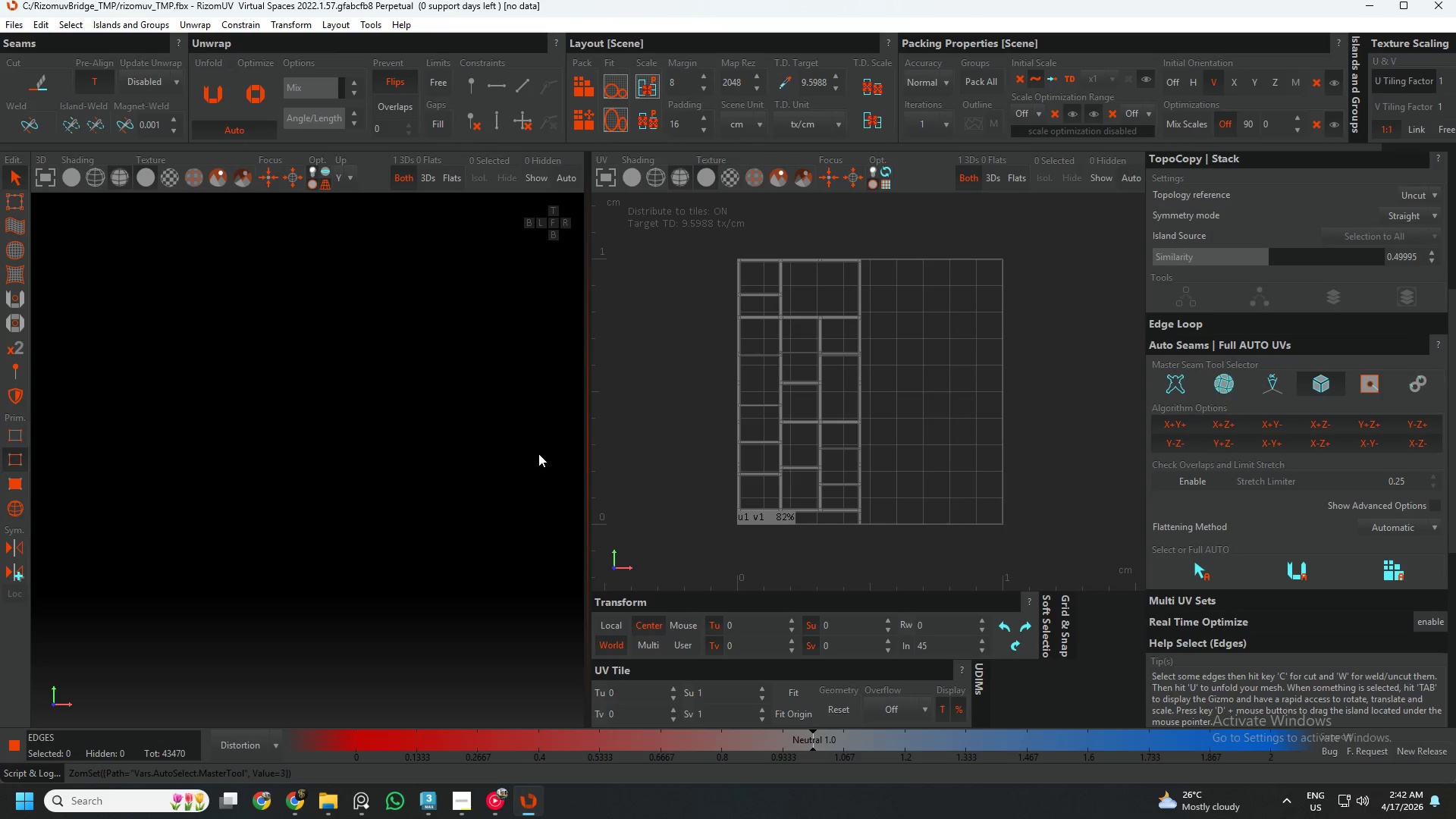 
left_click([538, 453])
 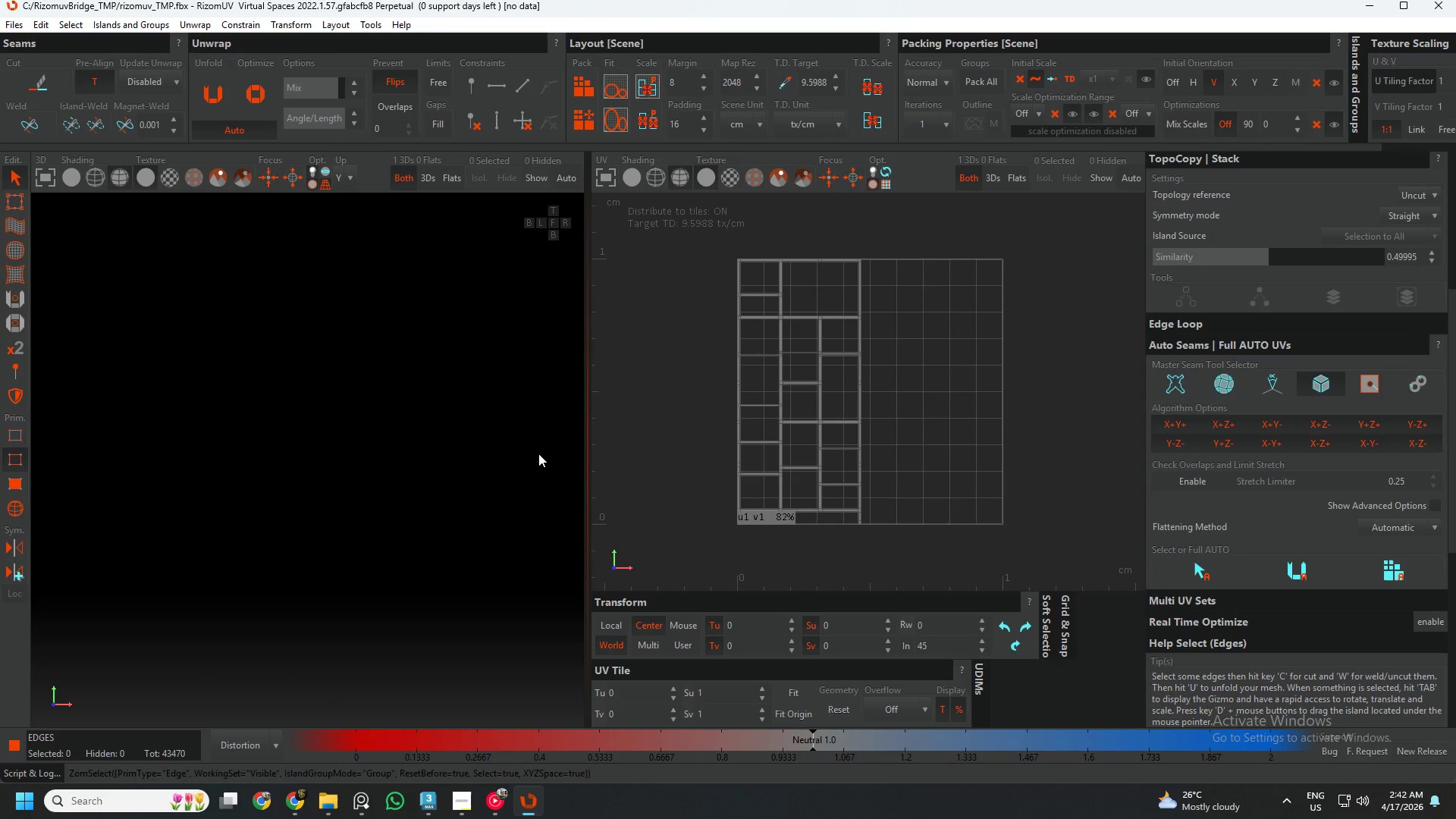 
key(F)
 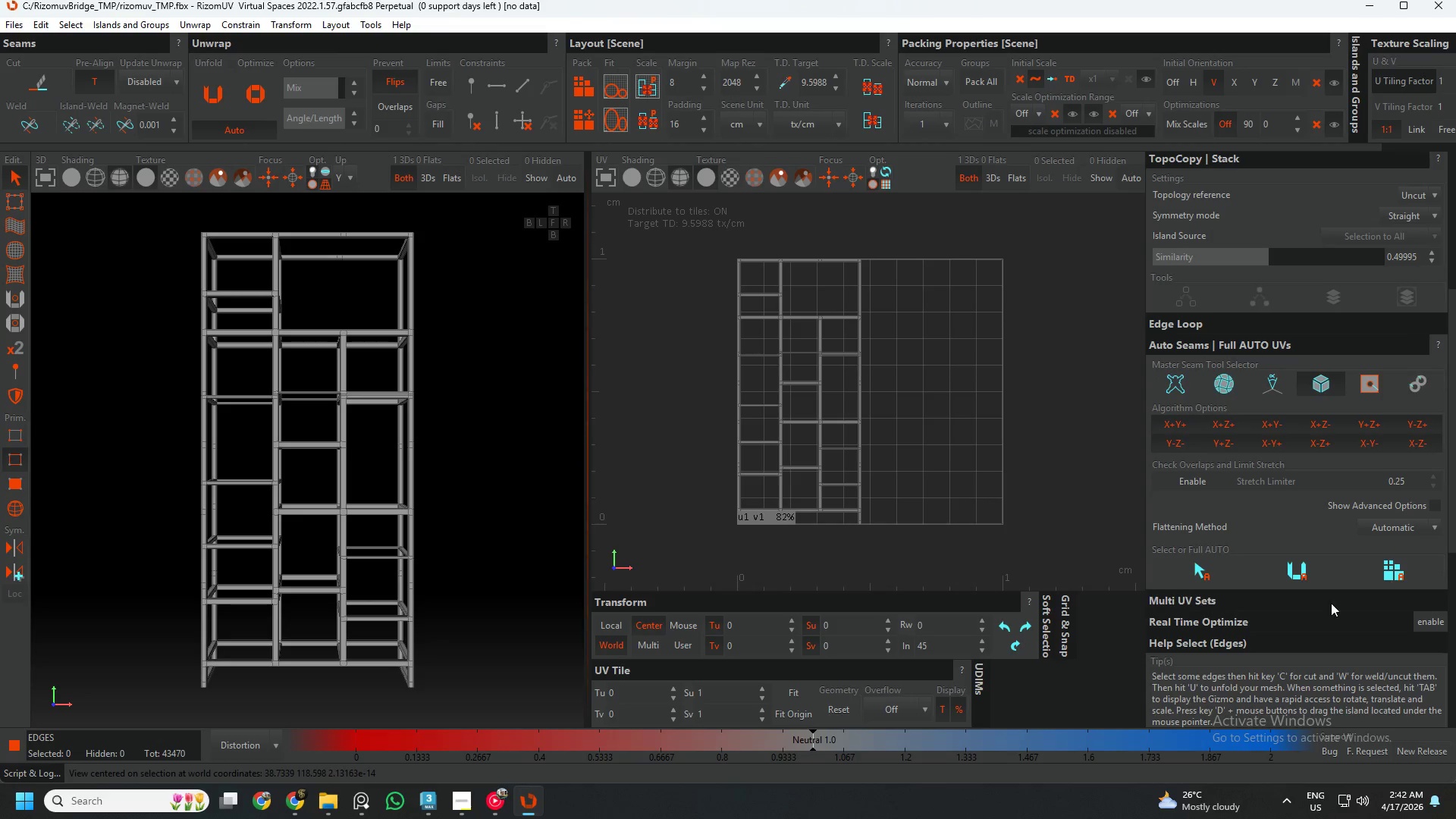 
mouse_move([1361, 566])
 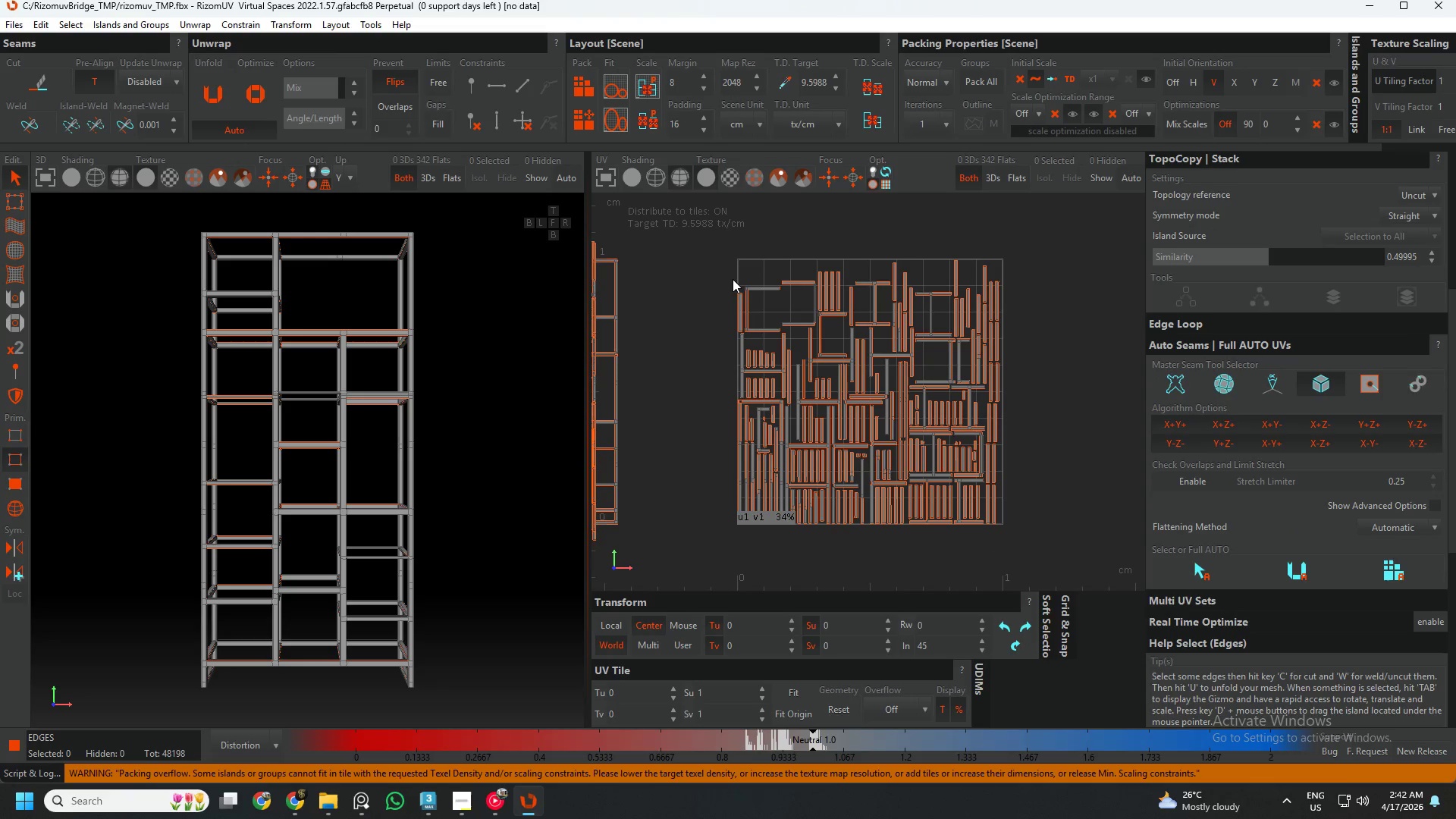 
left_click([723, 279])
 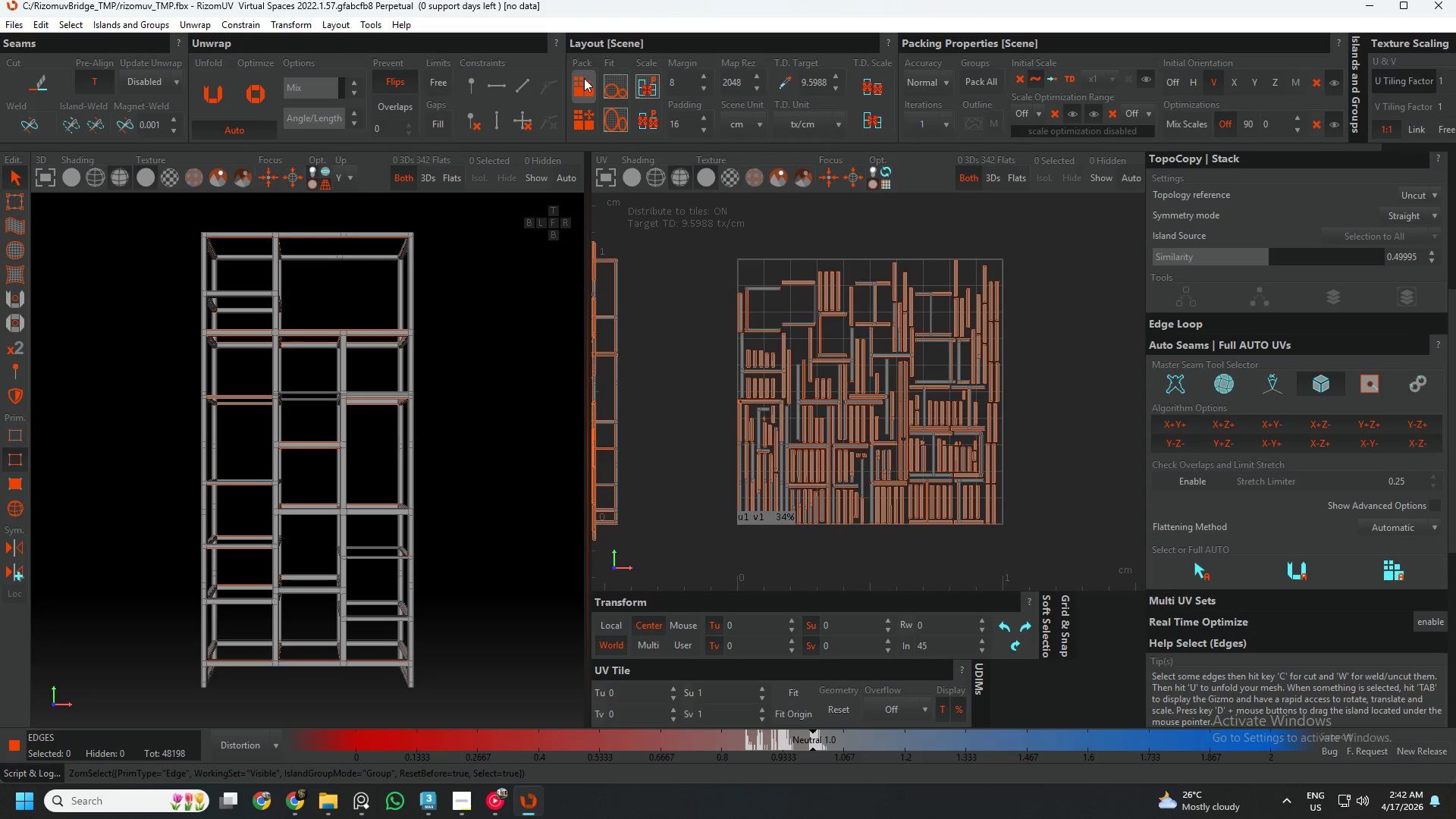 
left_click([584, 78])
 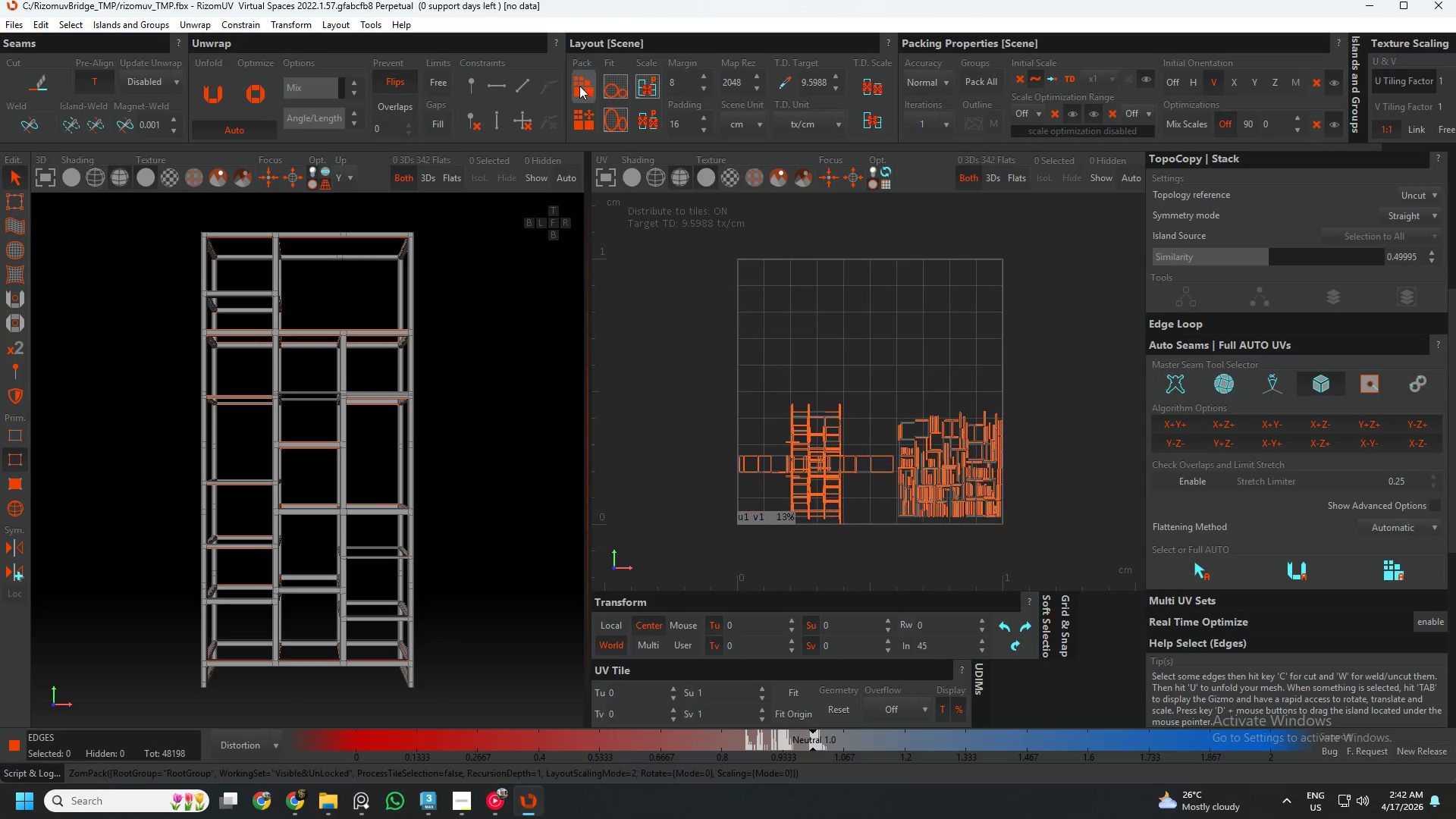 
left_click_drag(start_coordinate=[579, 85], to_coordinate=[585, 83])
 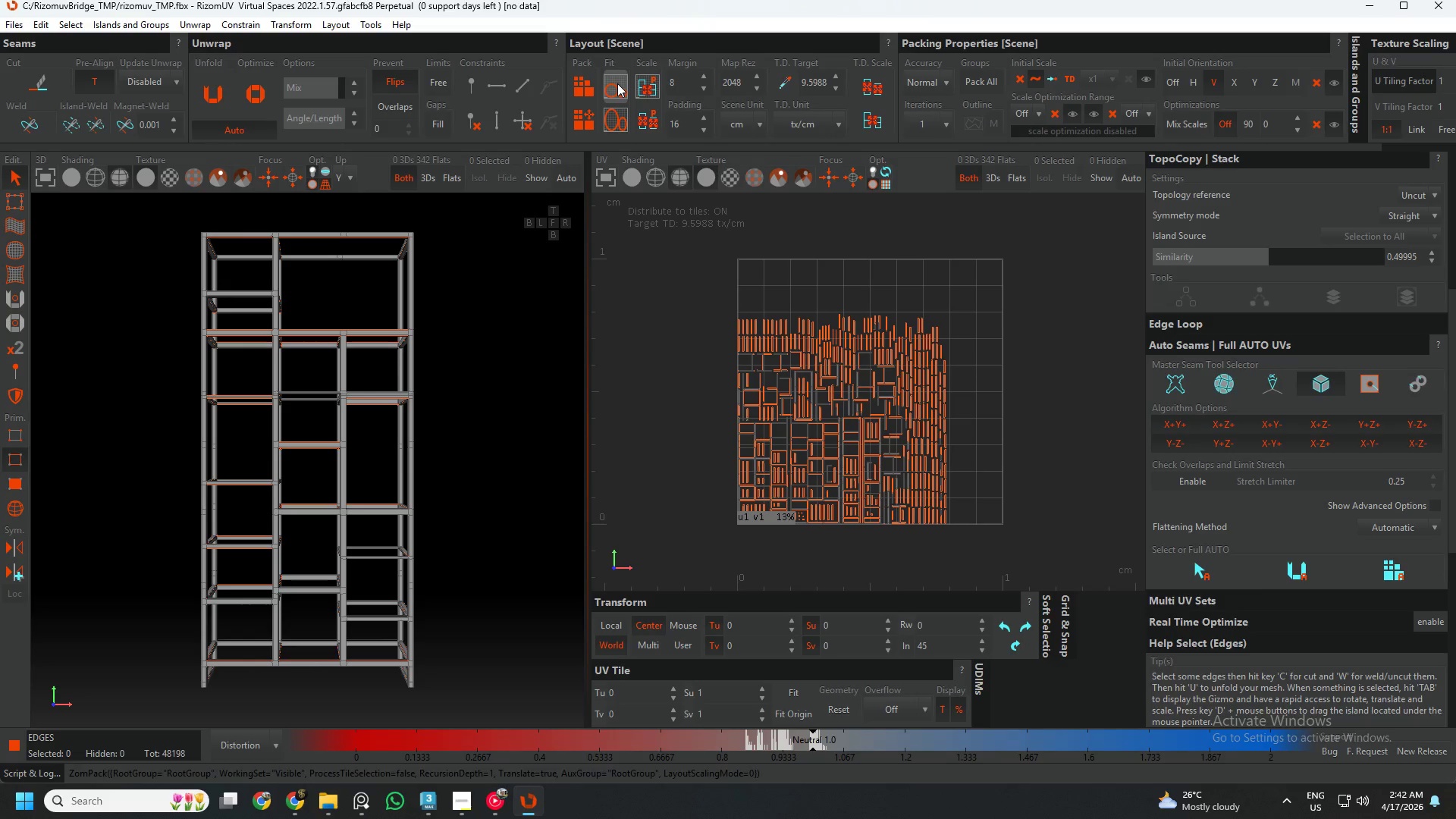 
left_click([617, 83])
 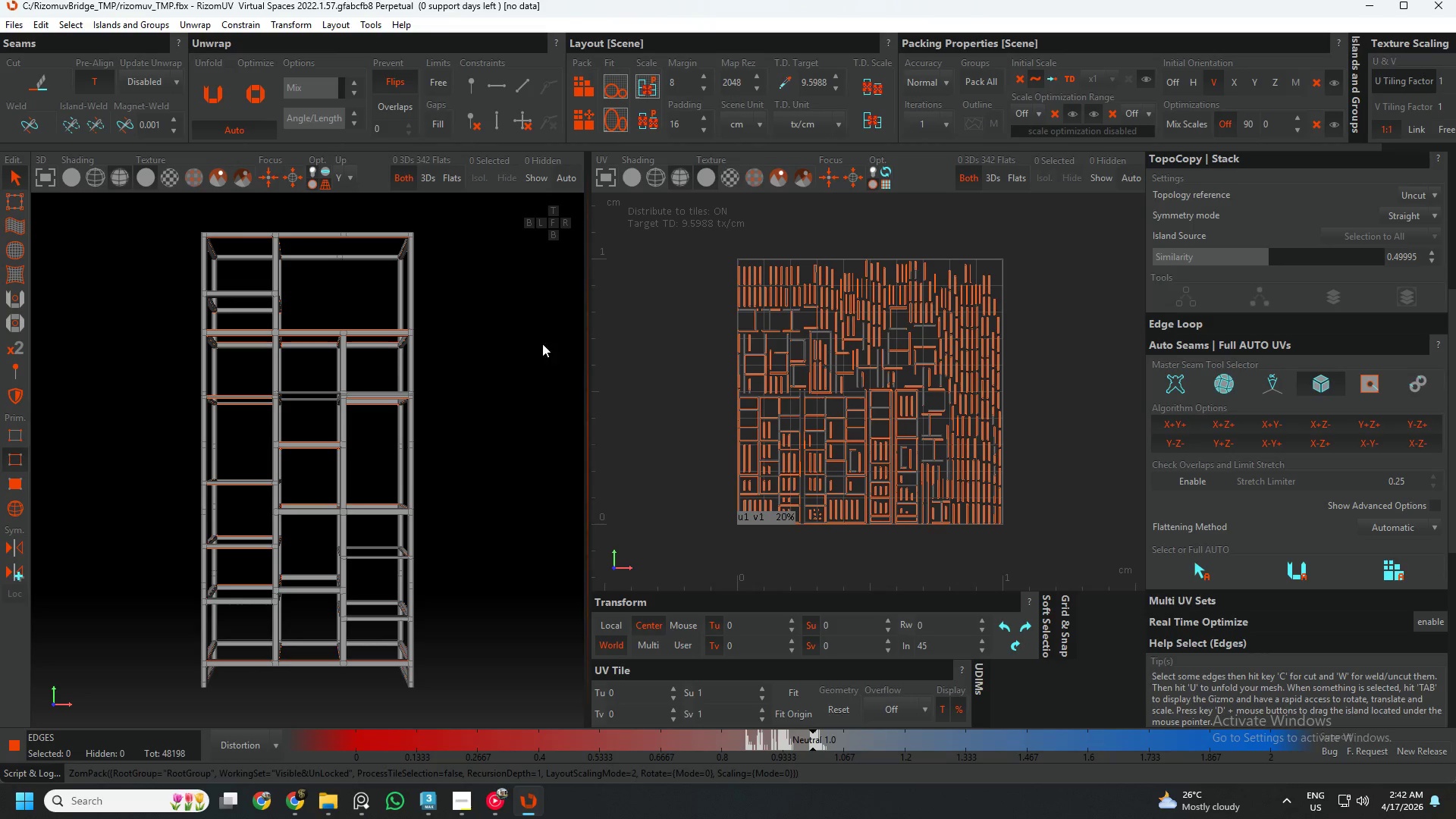 
key(Control+S)
 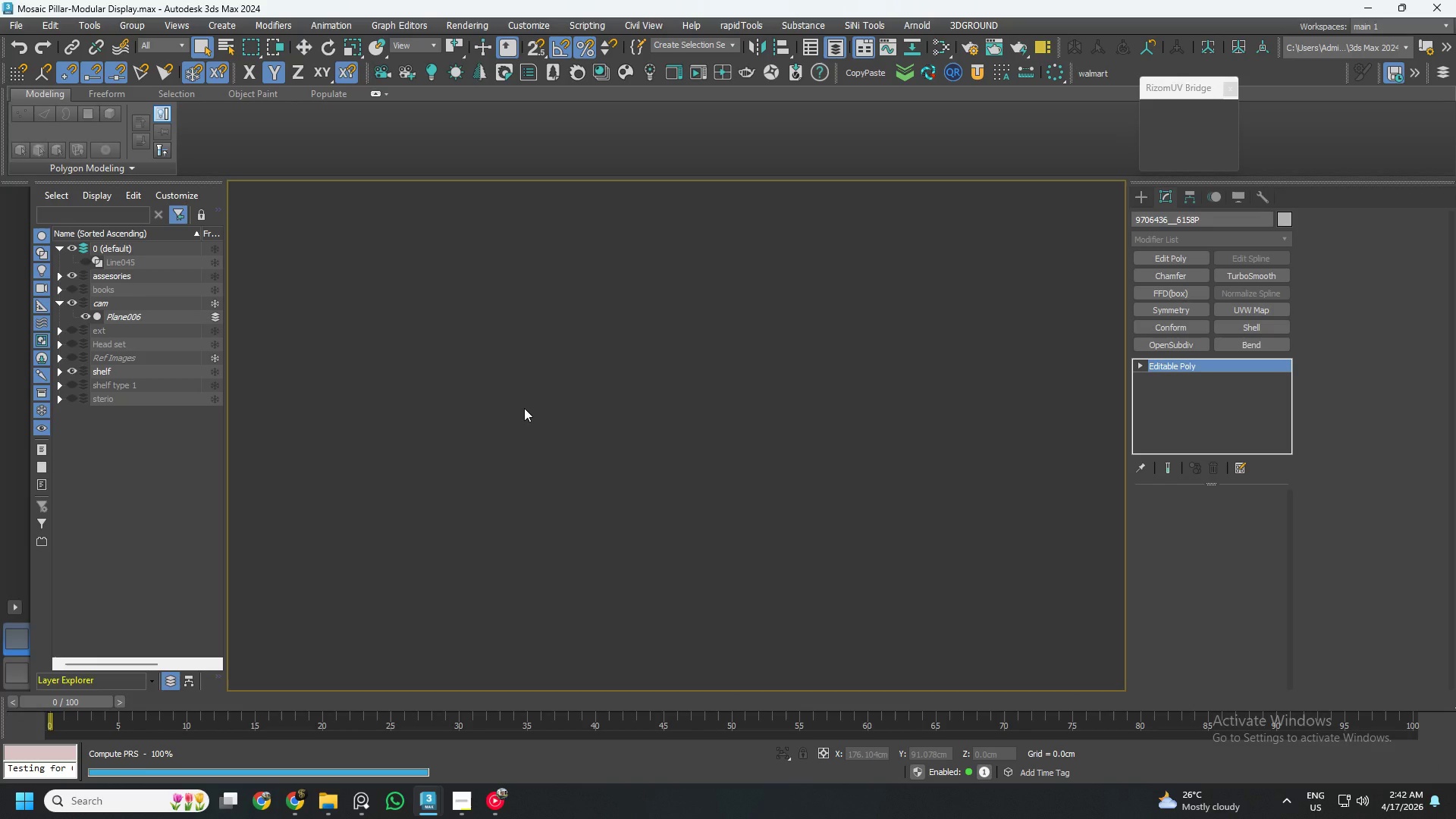 
wait(6.8)
 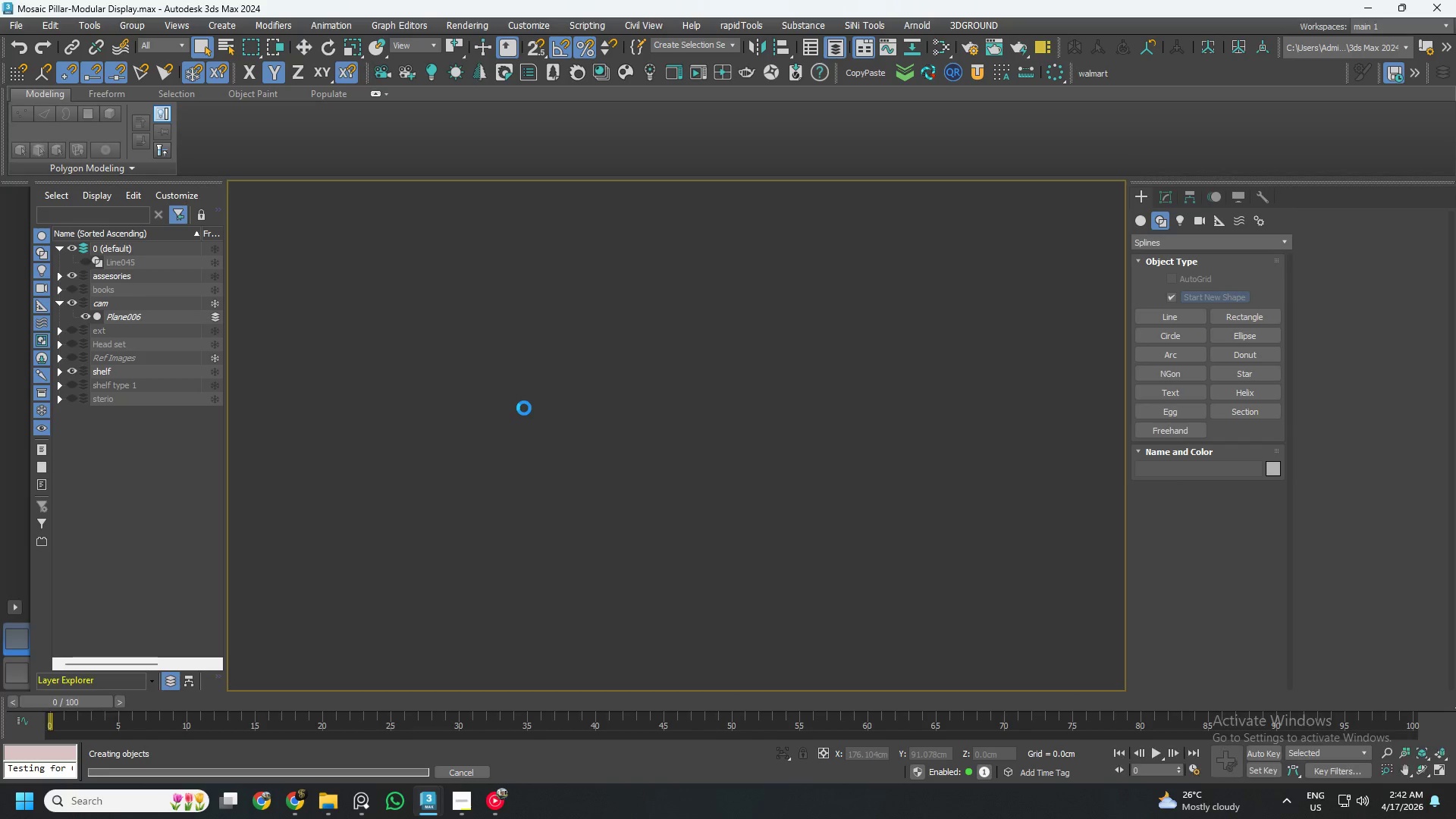 
right_click([733, 380])
 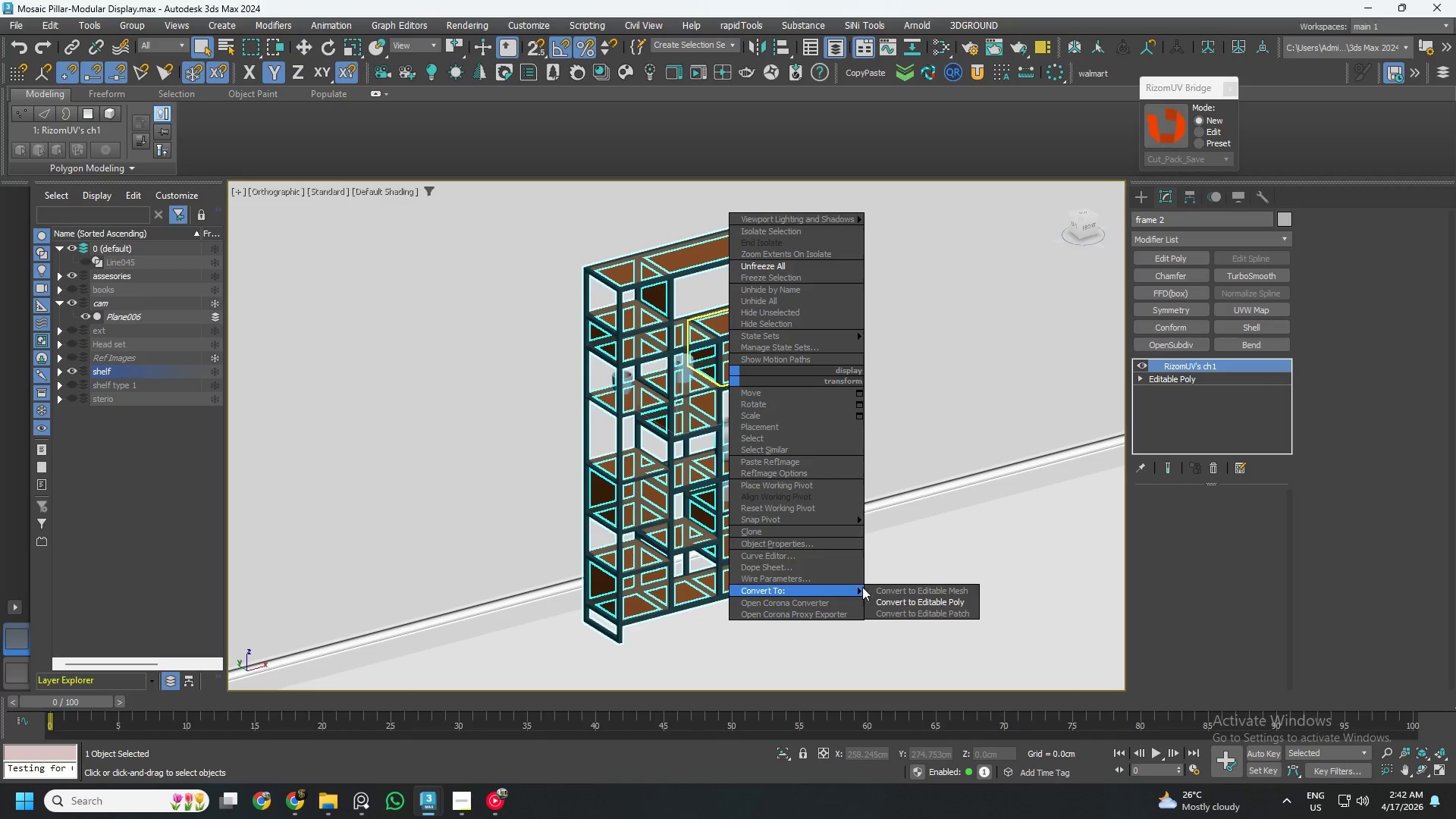 
left_click([888, 601])
 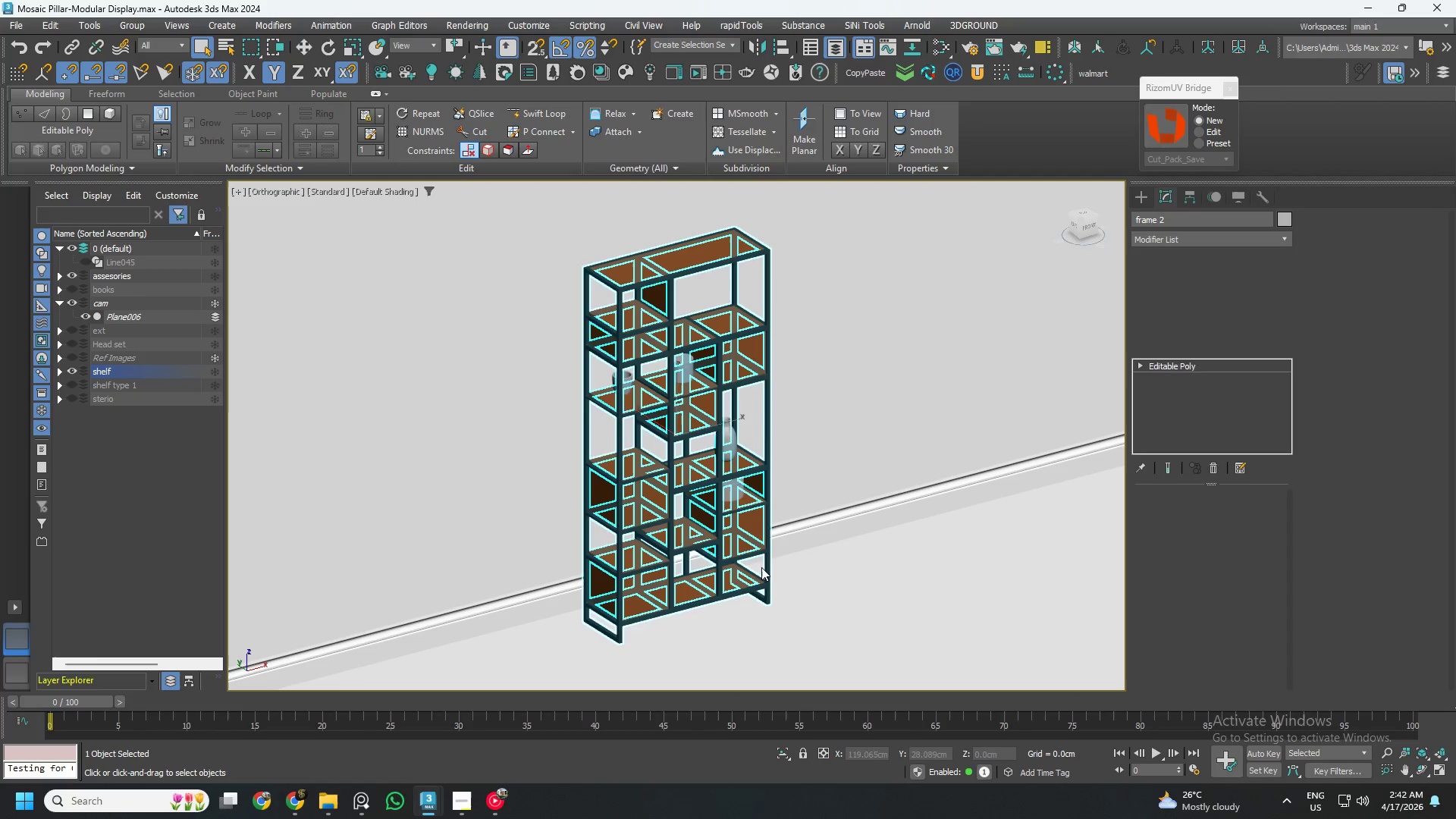 
key(Control+ControlLeft)
 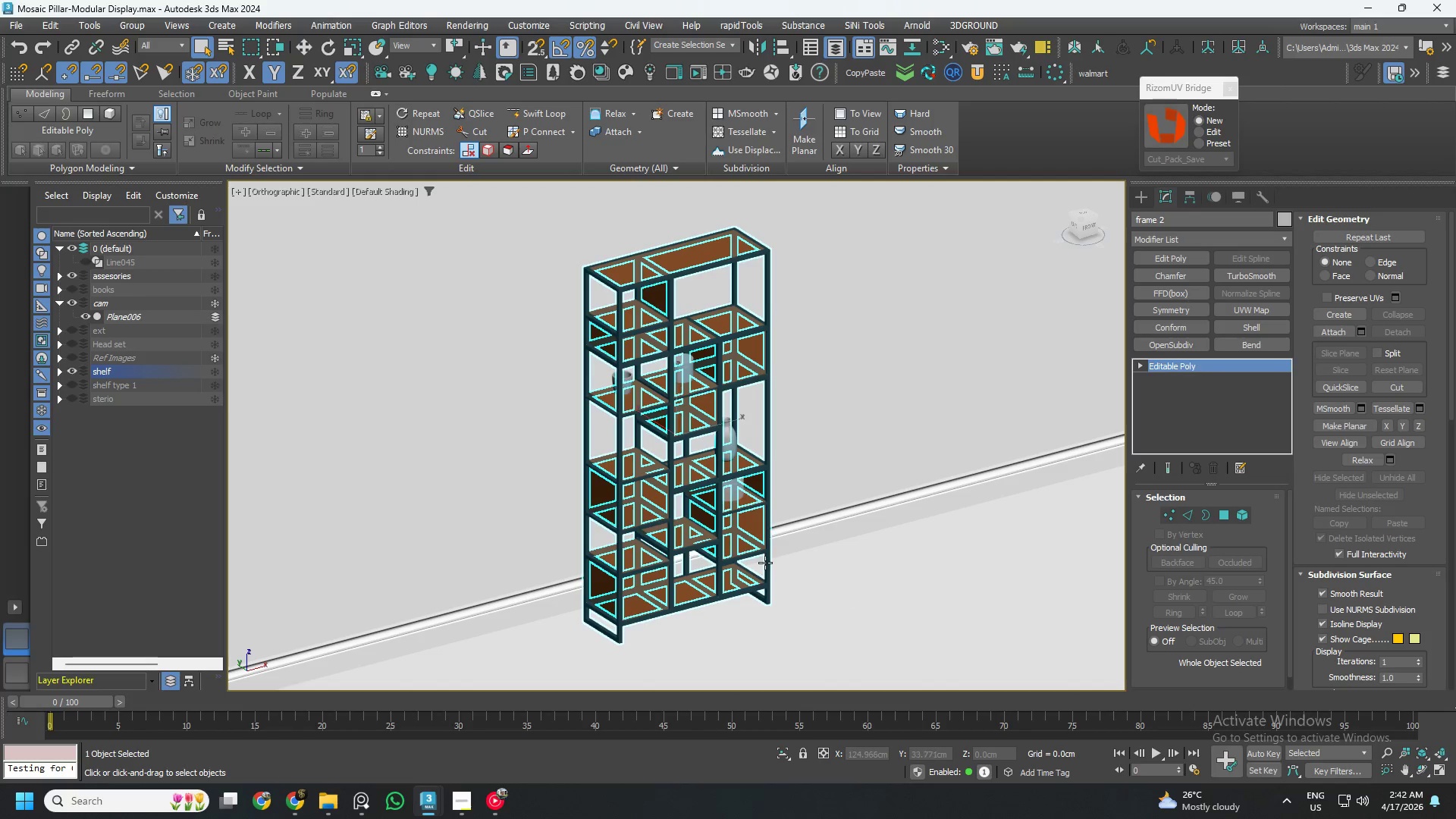 
key(Control+S)
 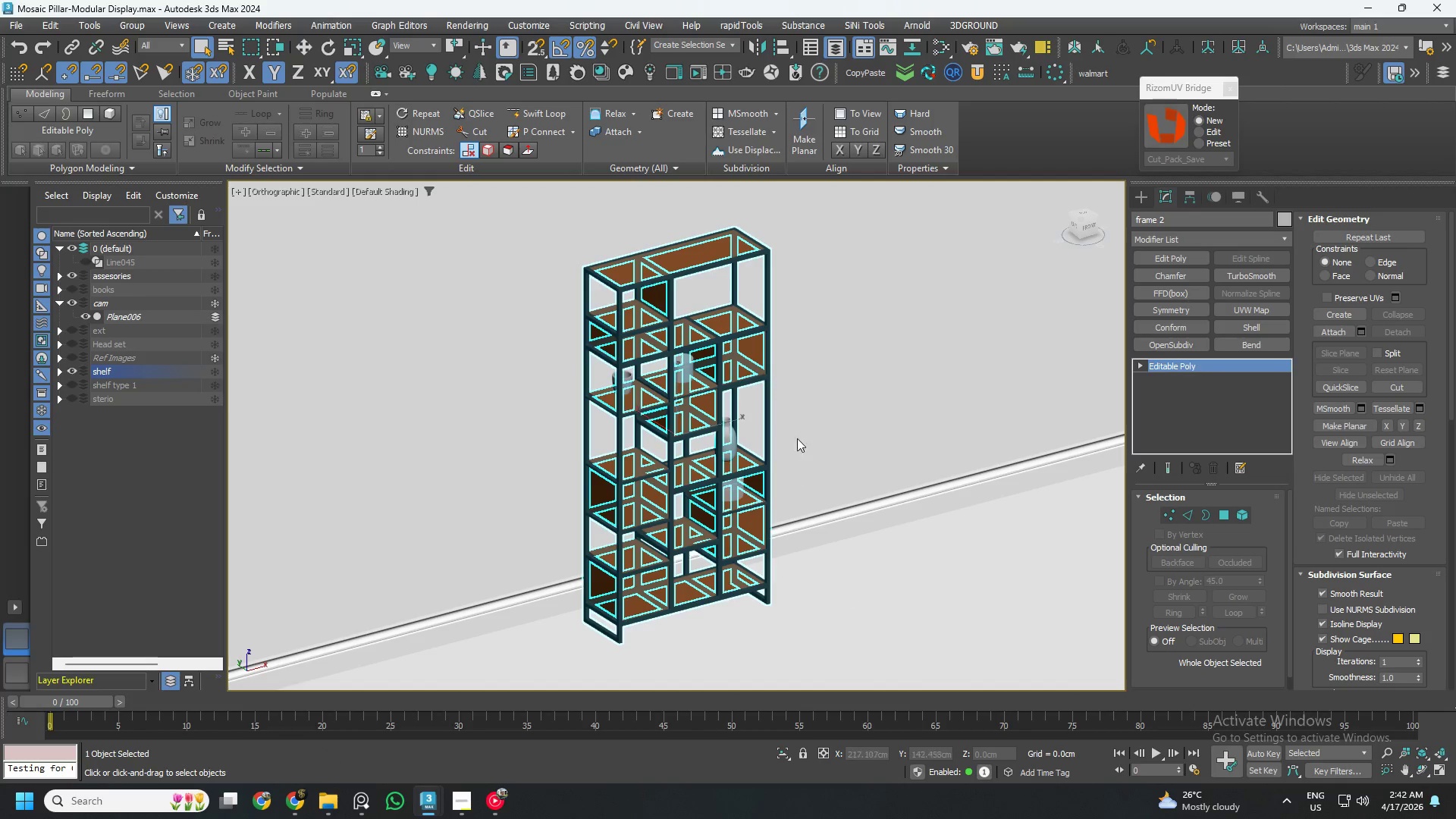 
wait(6.16)
 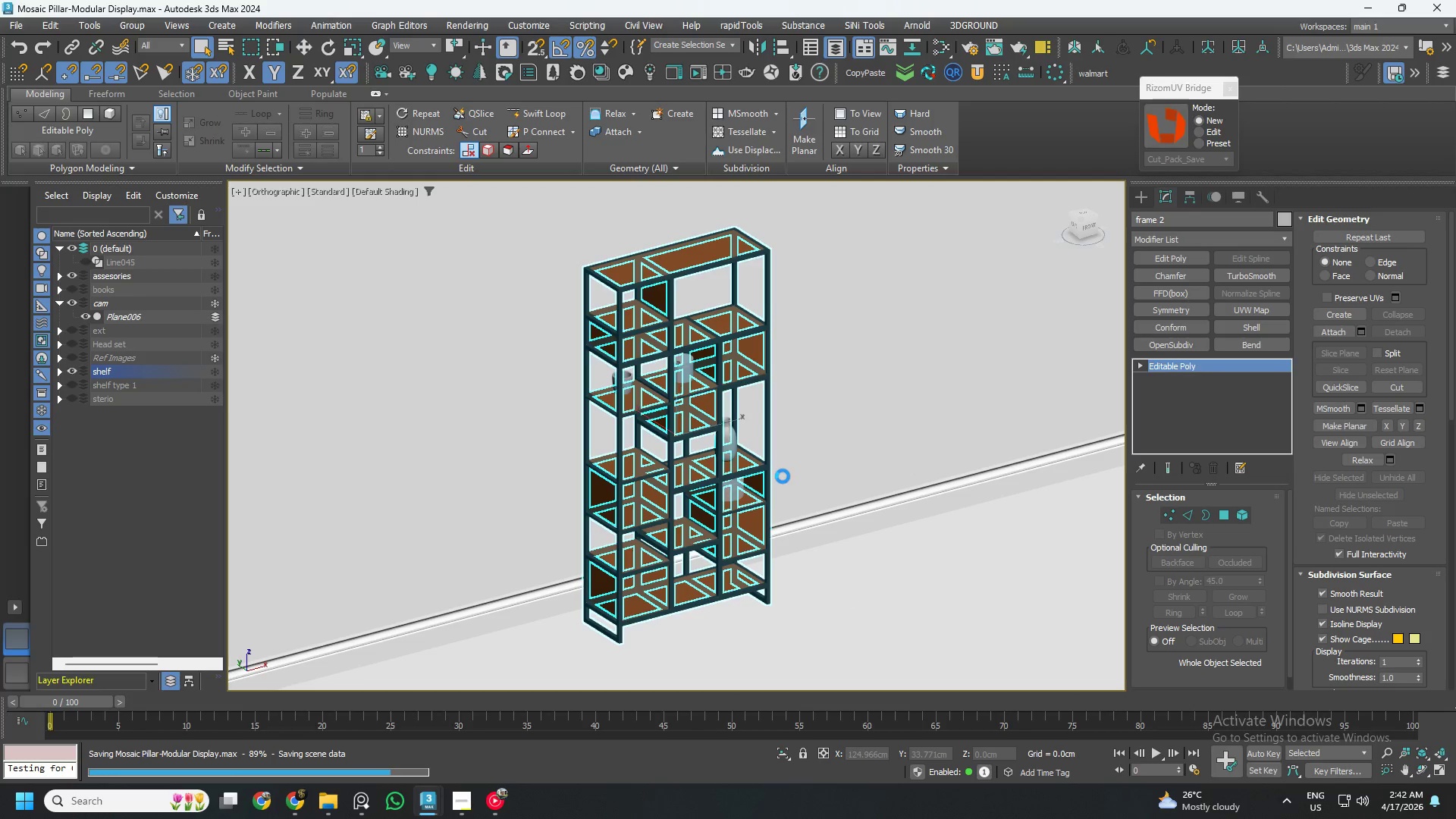 
left_click([720, 236])
 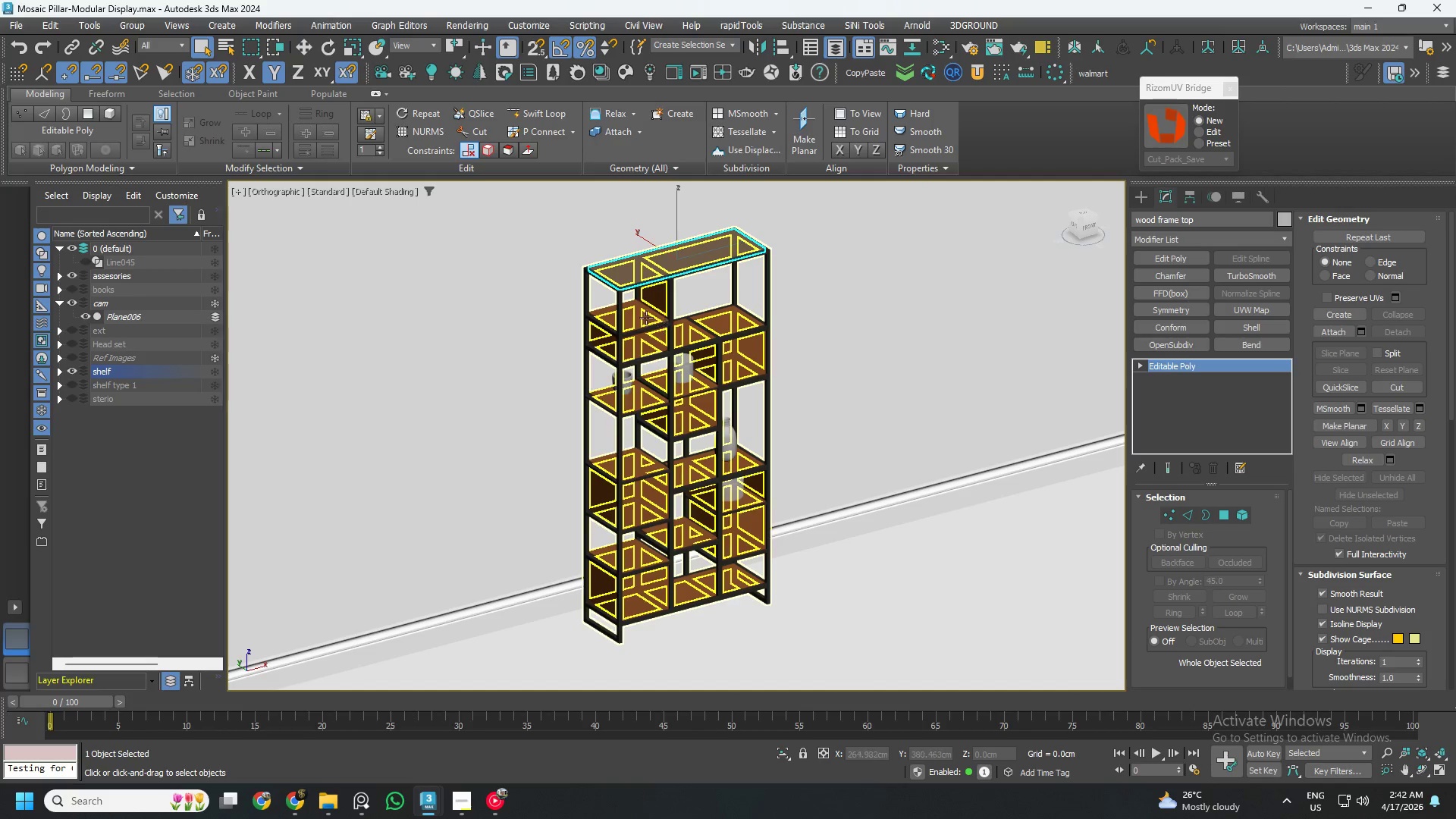 
hold_key(key=ControlLeft, duration=0.31)
 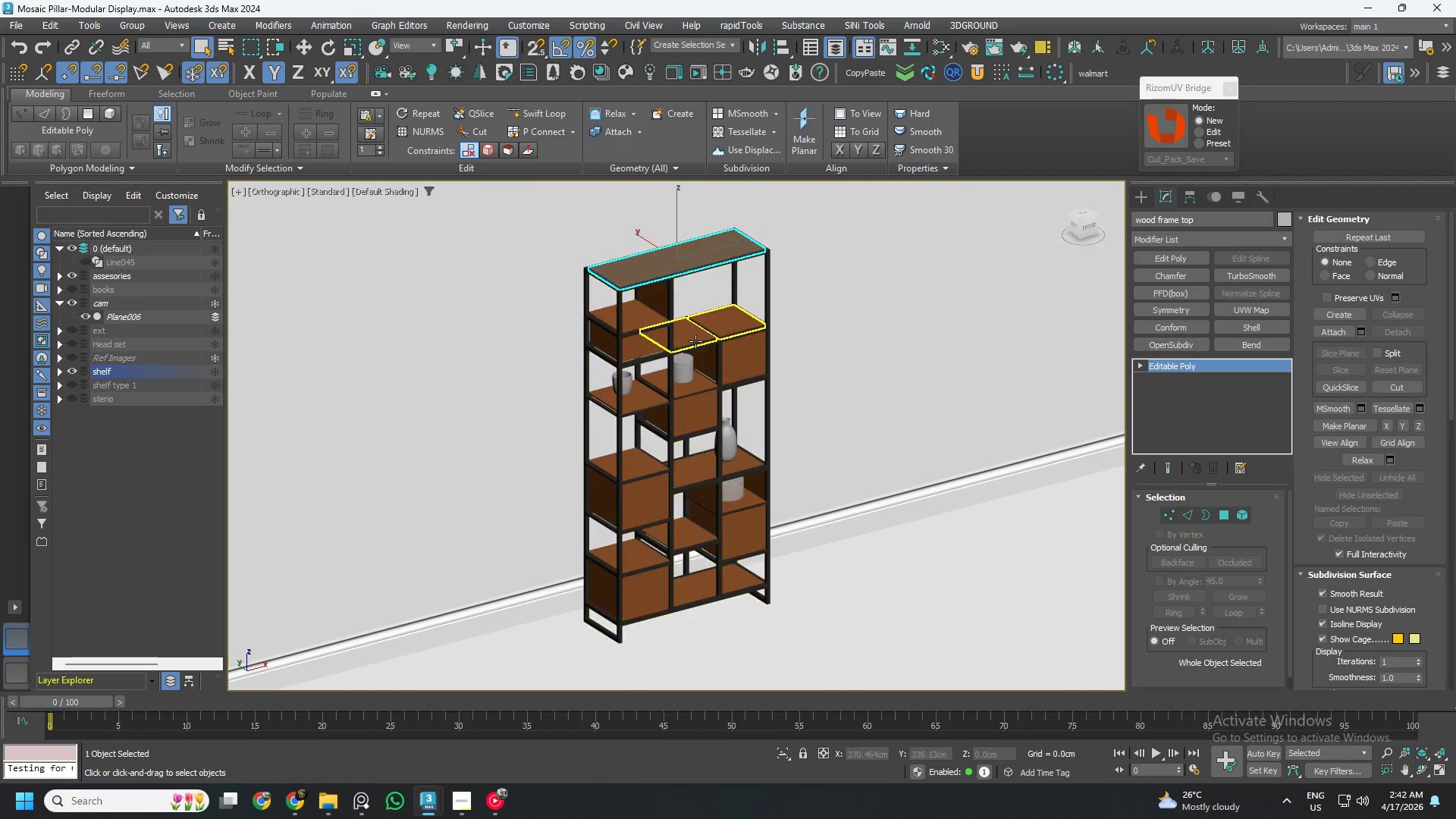 
key(Control+ControlLeft)
 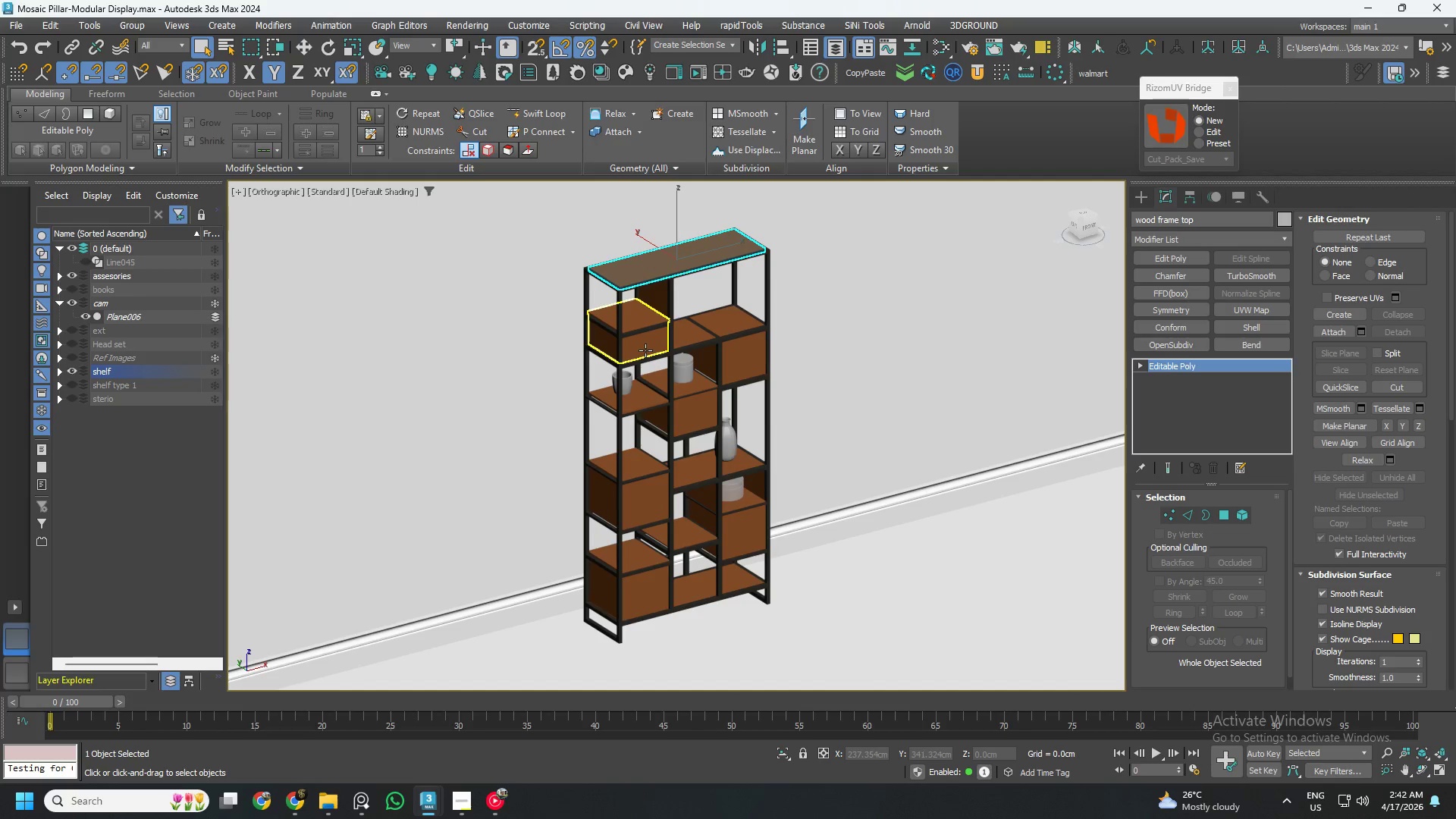 
hold_key(key=ControlLeft, duration=10.56)
left_click([645, 350])
 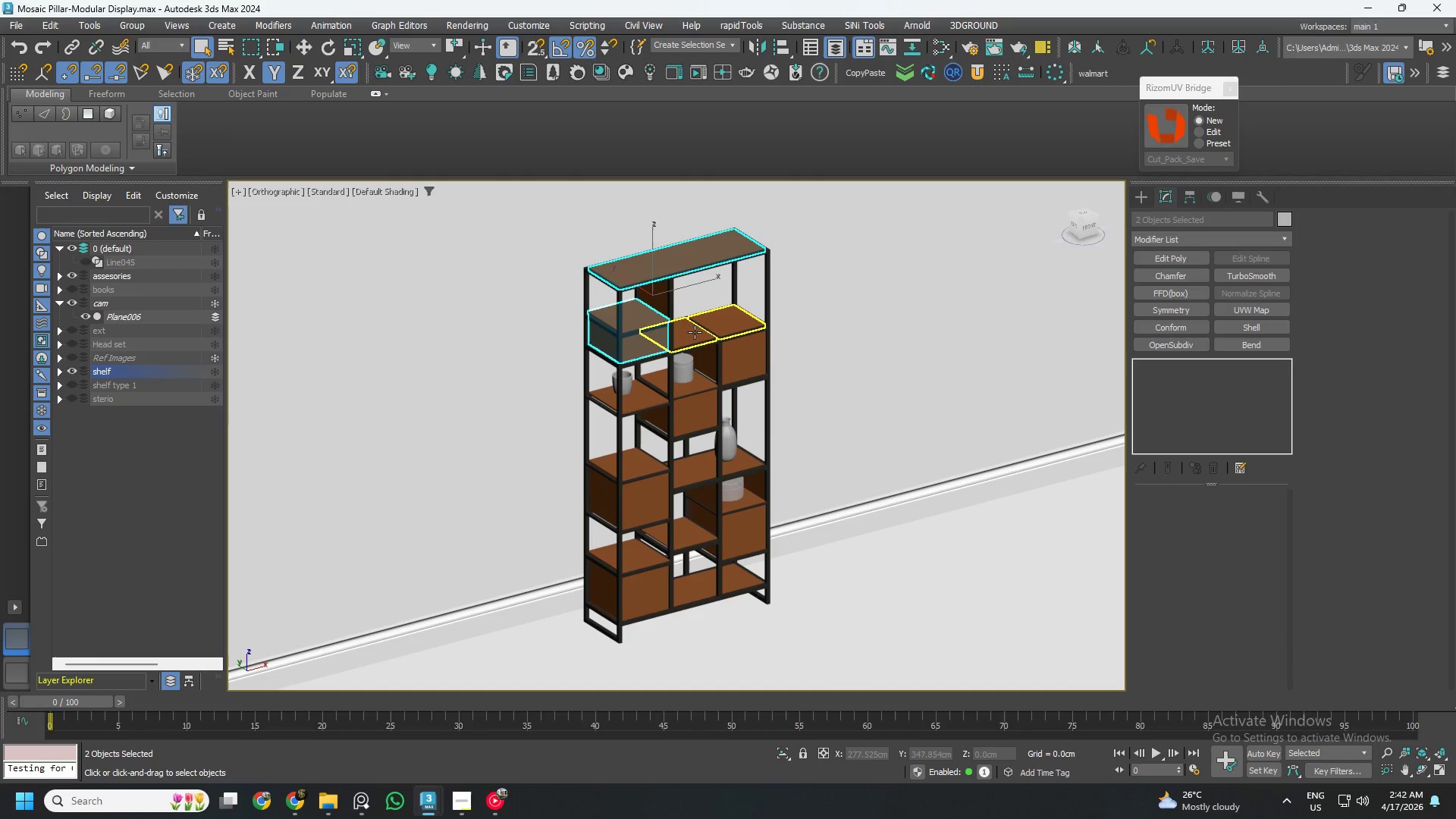 
left_click([695, 332])
 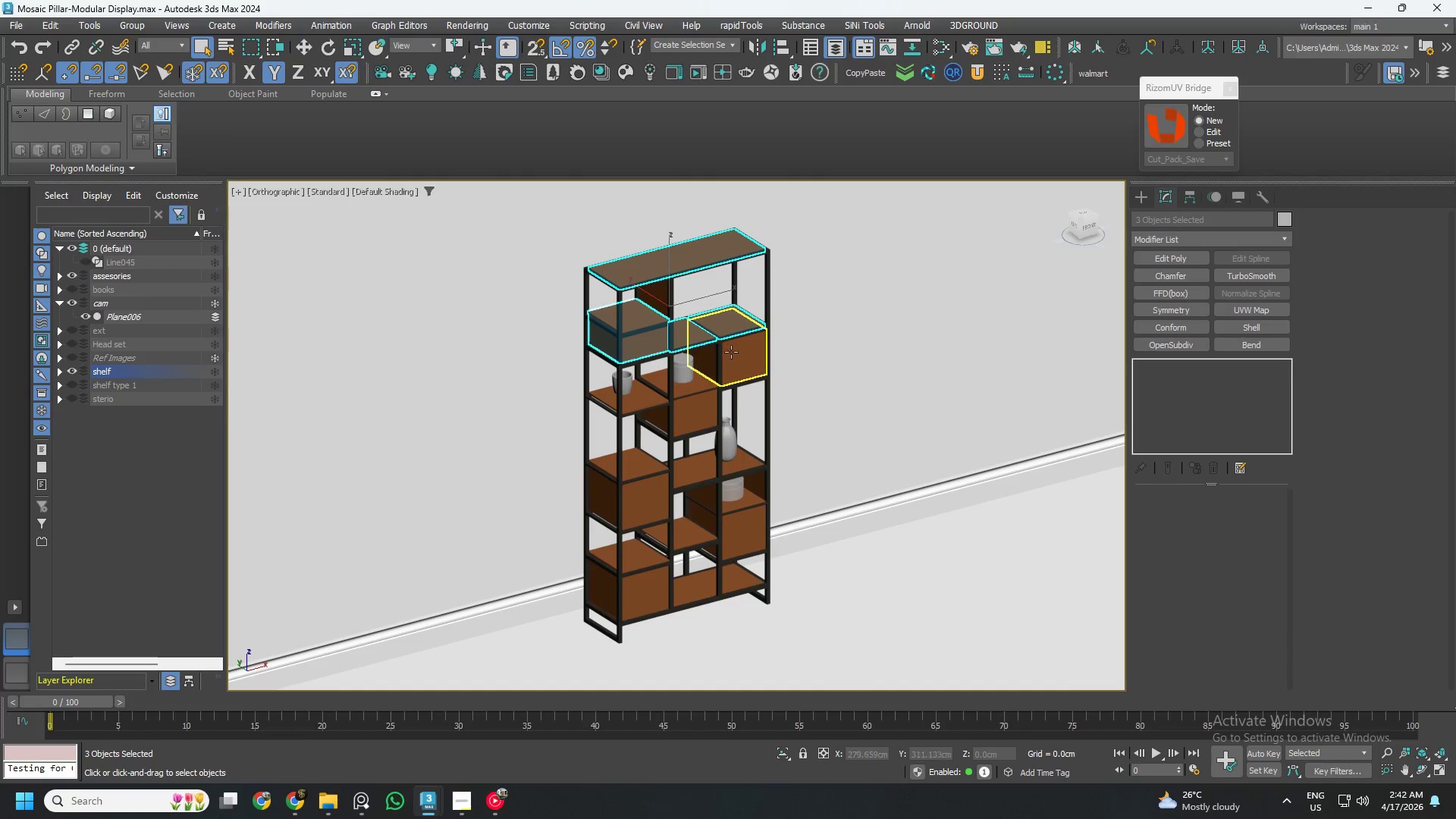 
left_click([732, 352])
 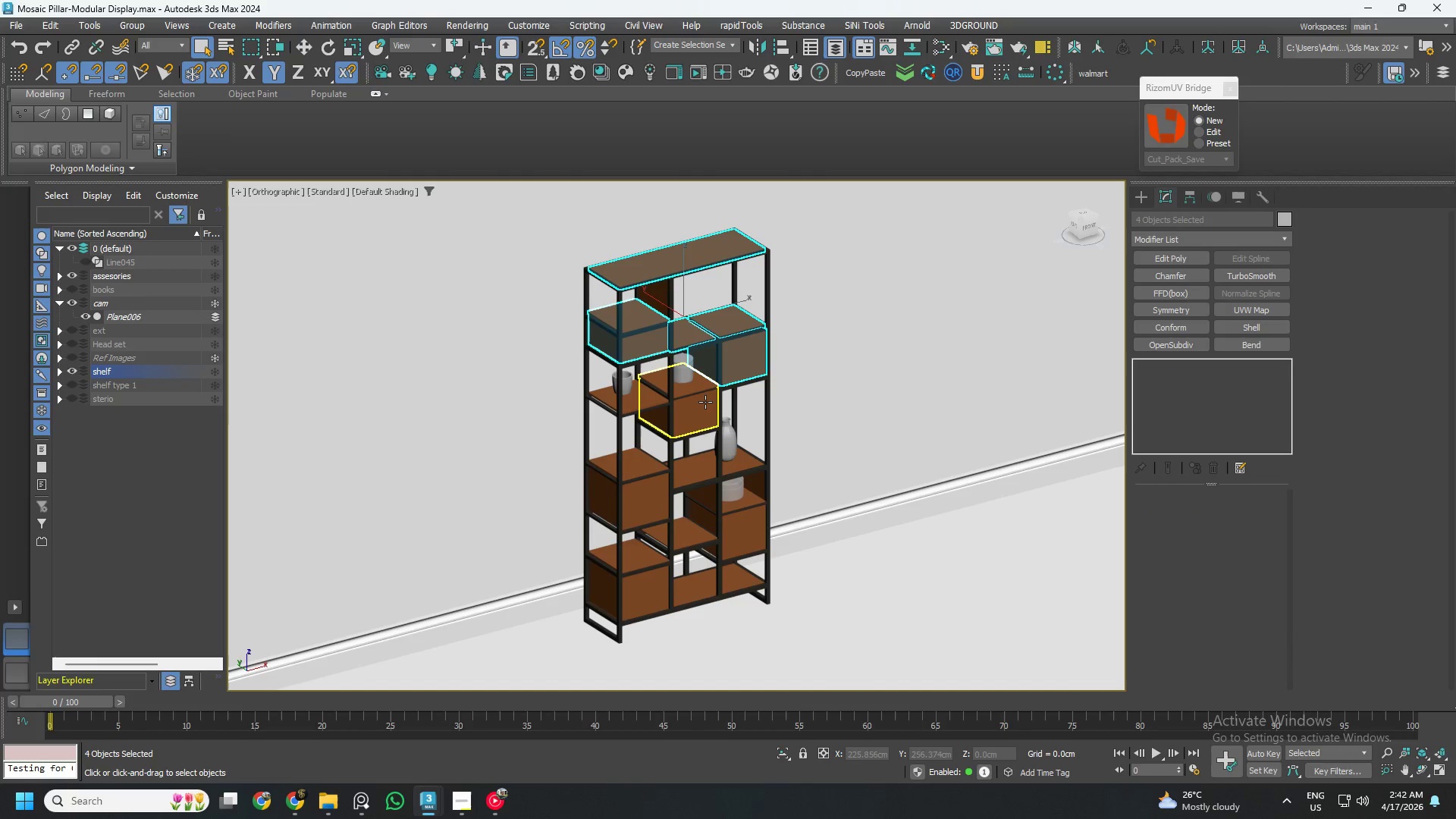 
left_click([705, 402])
 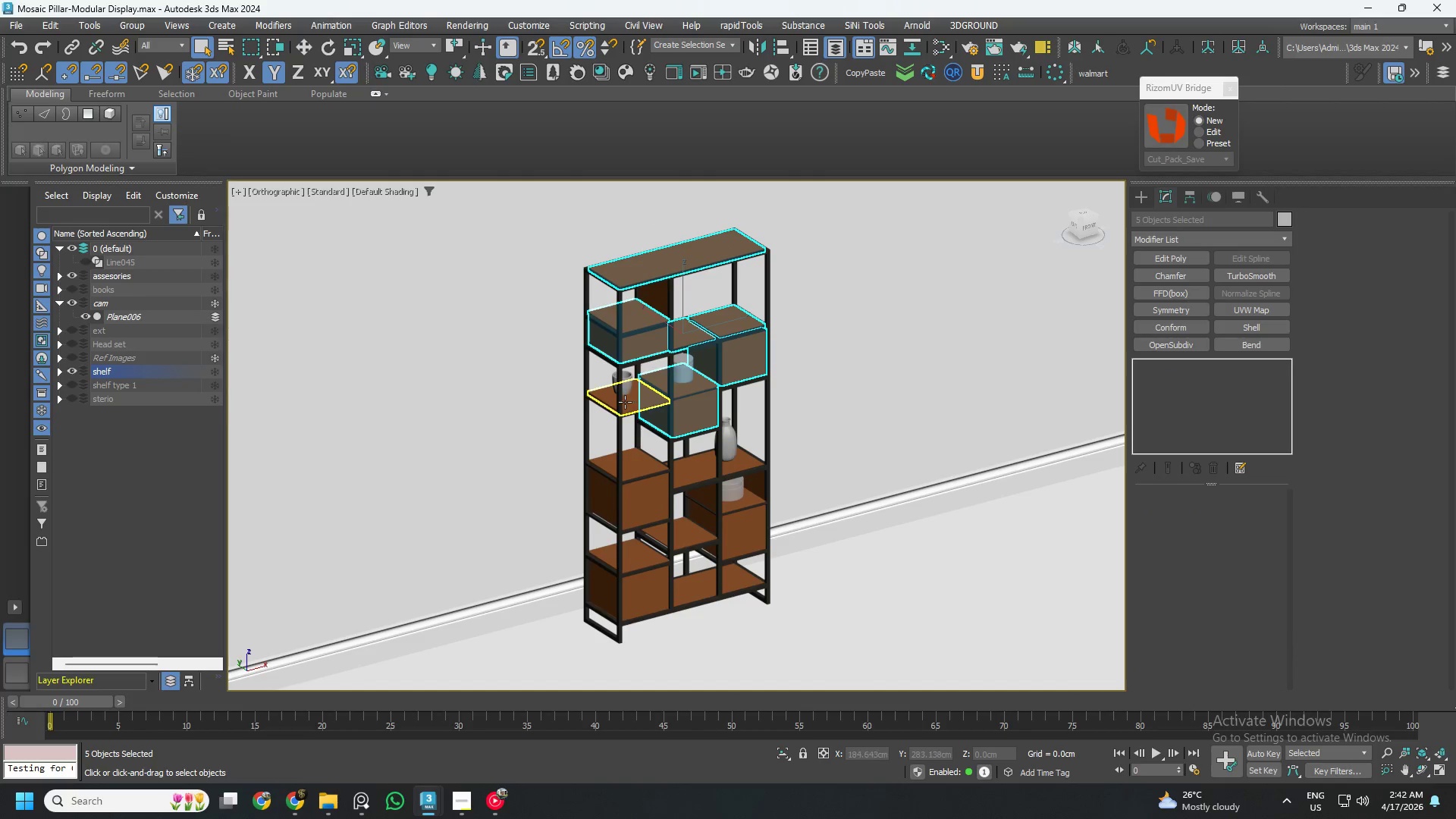 
left_click([625, 402])
 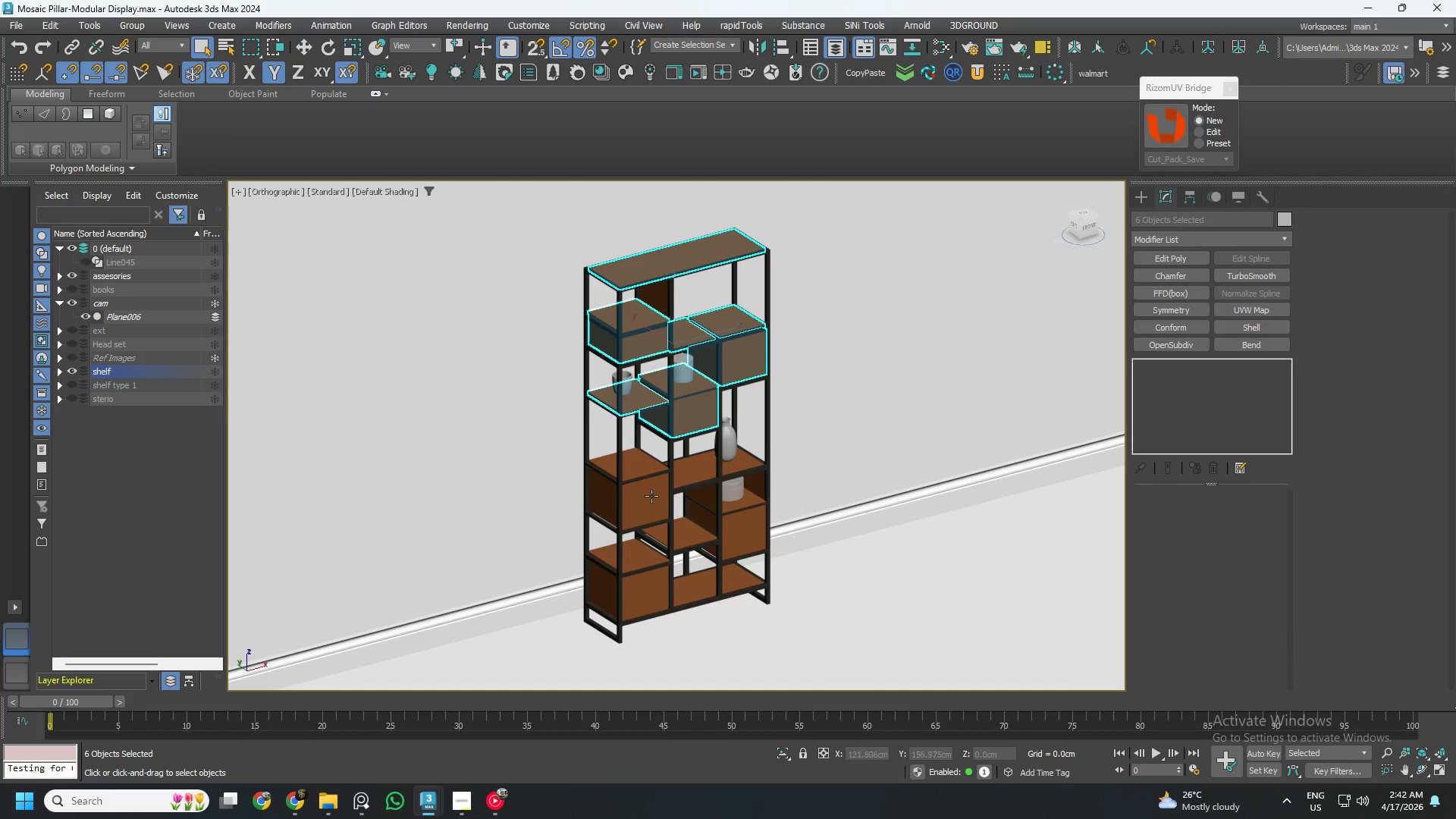 
left_click([651, 500])
 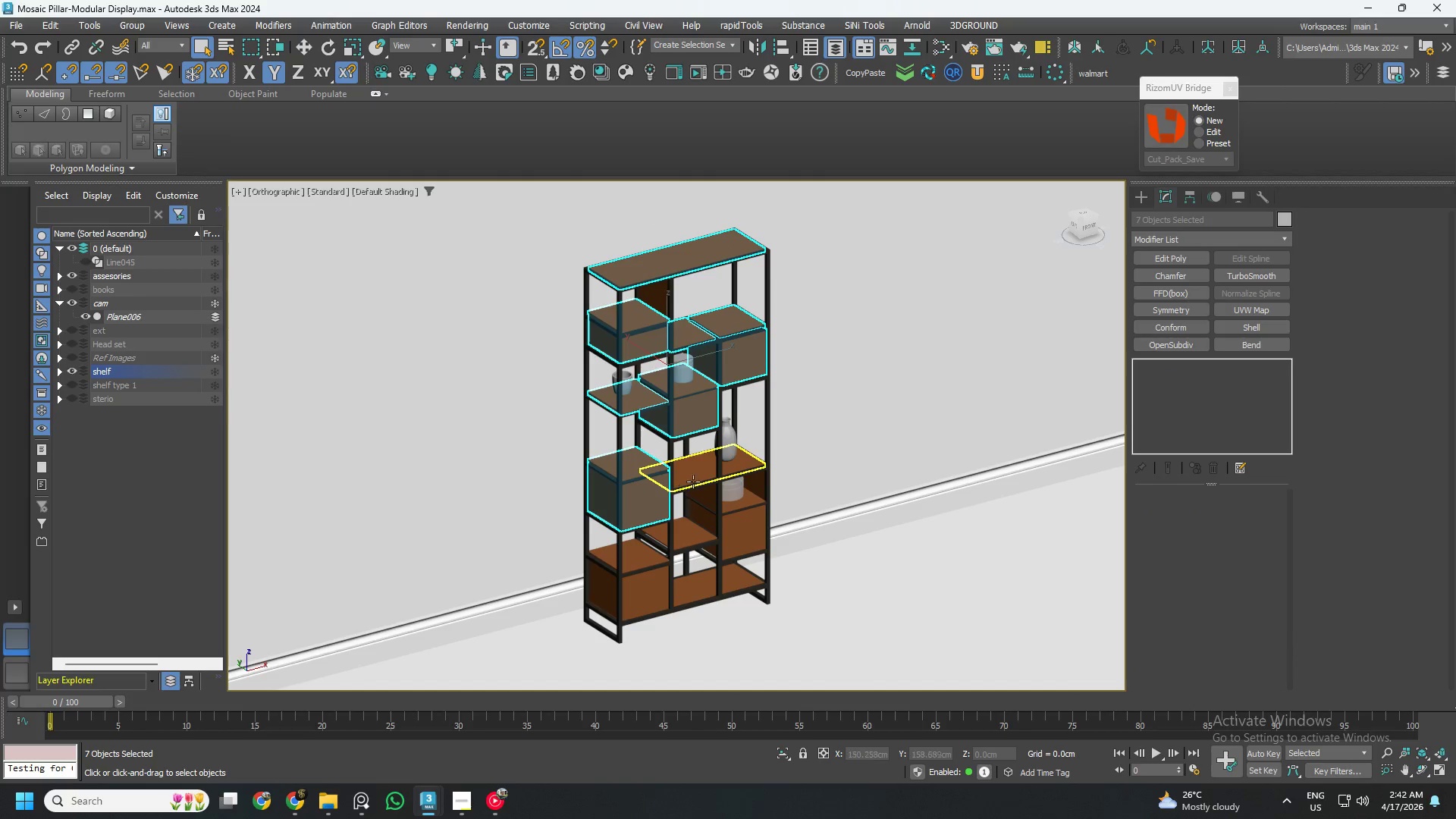 
left_click([698, 476])
 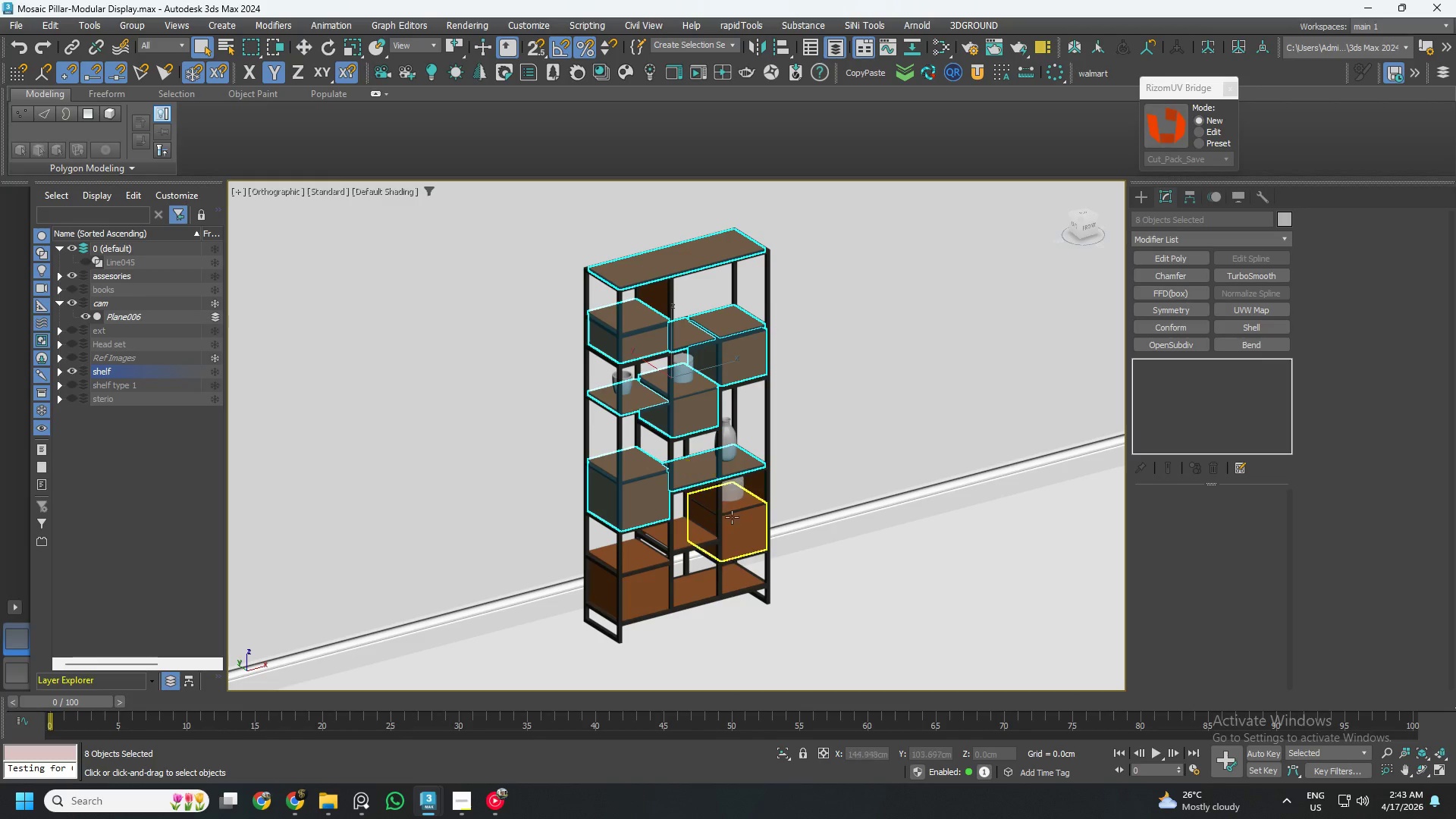 
left_click([739, 531])
 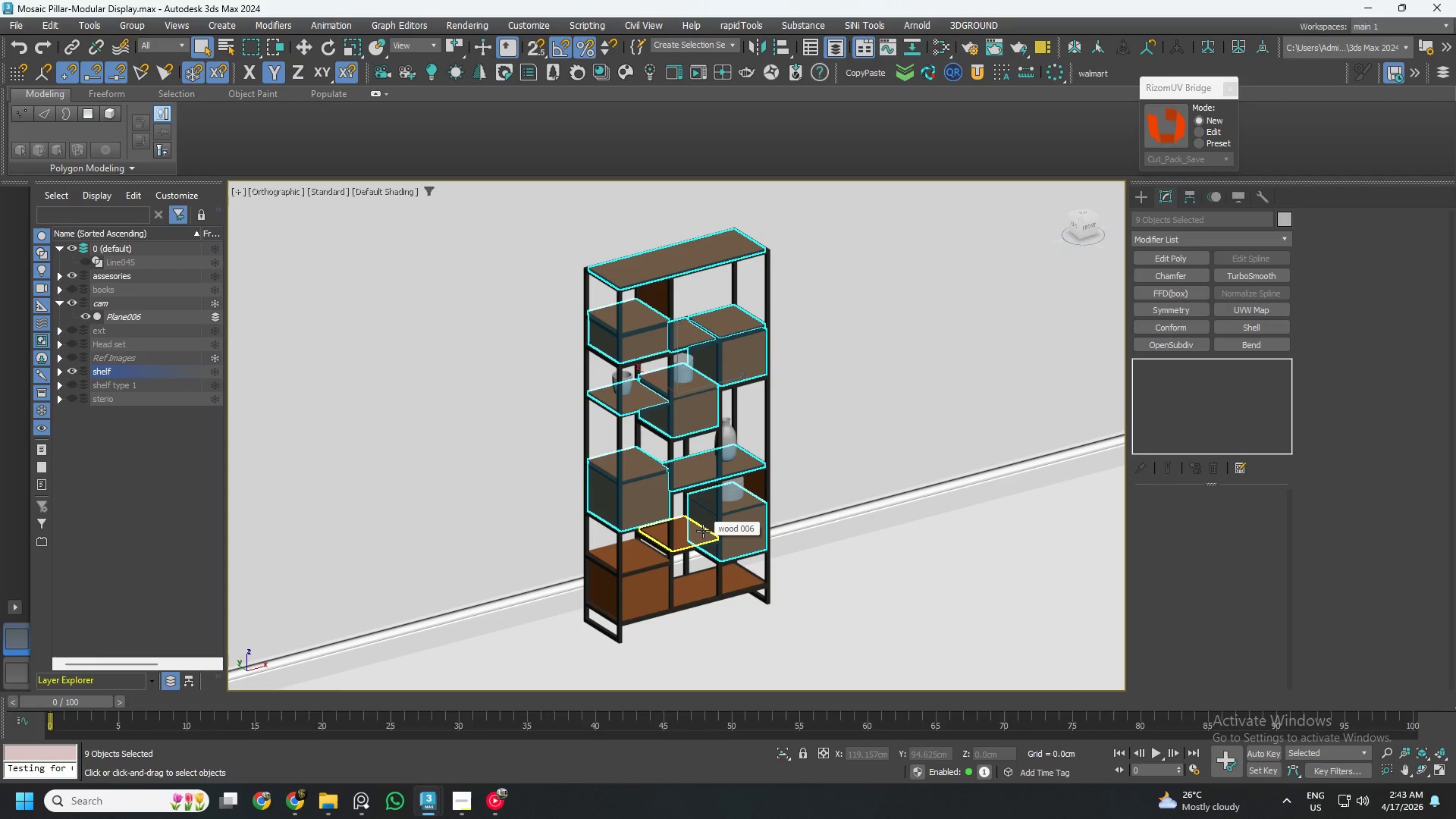 
key(Control+ControlLeft)
 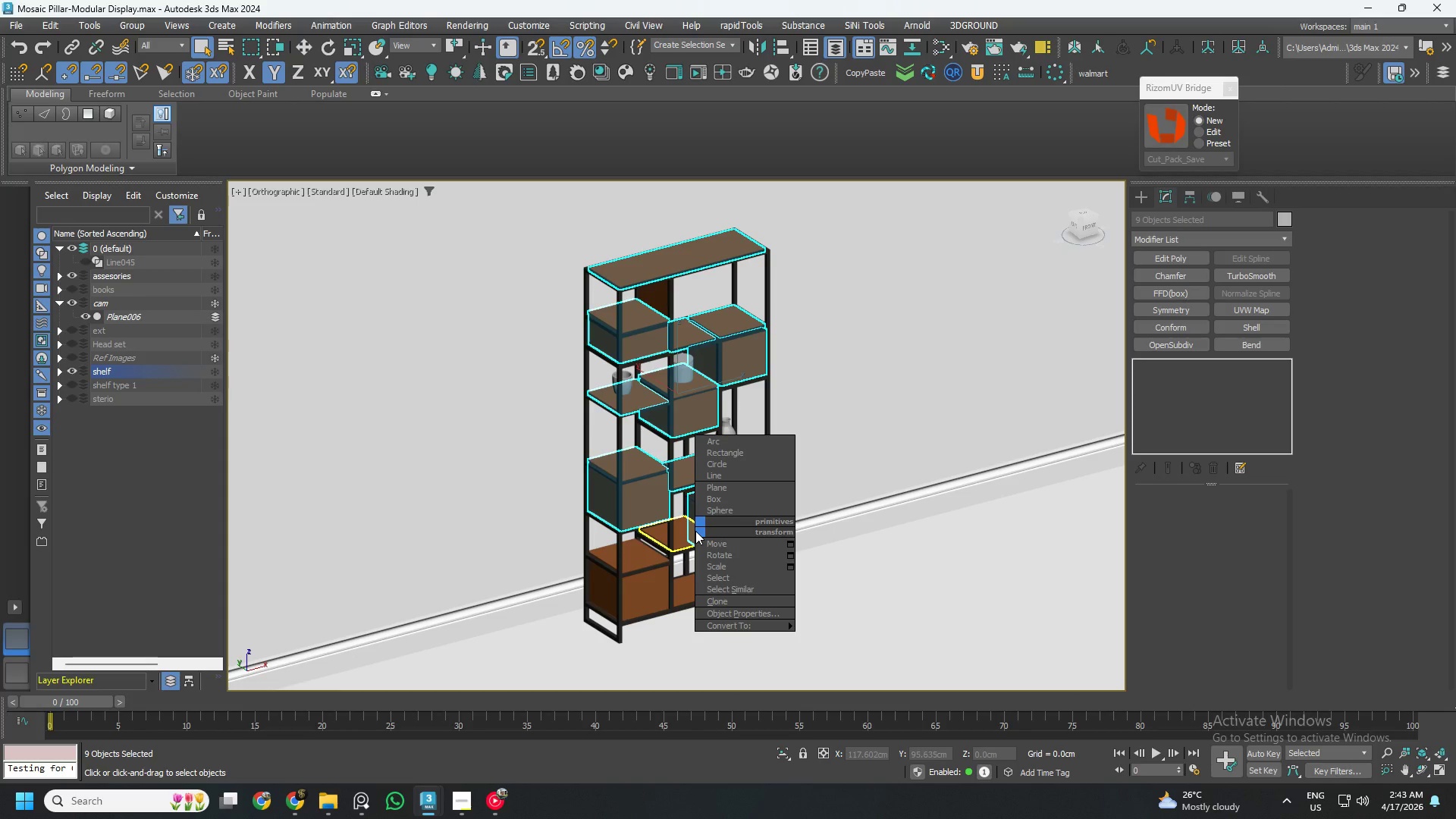 
hold_key(key=ControlLeft, duration=7.16)
left_click([652, 567])
 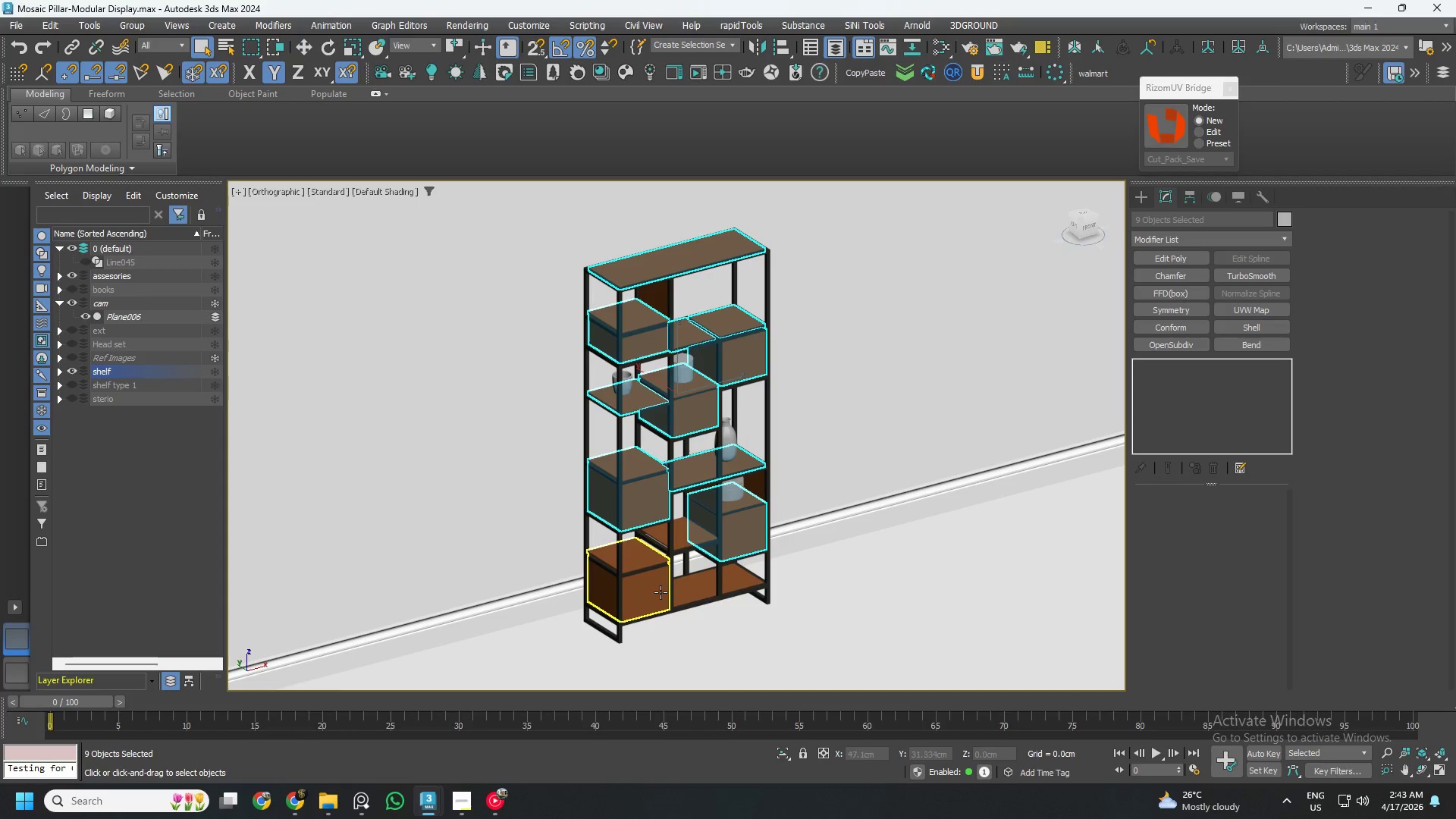 
left_click([656, 594])
 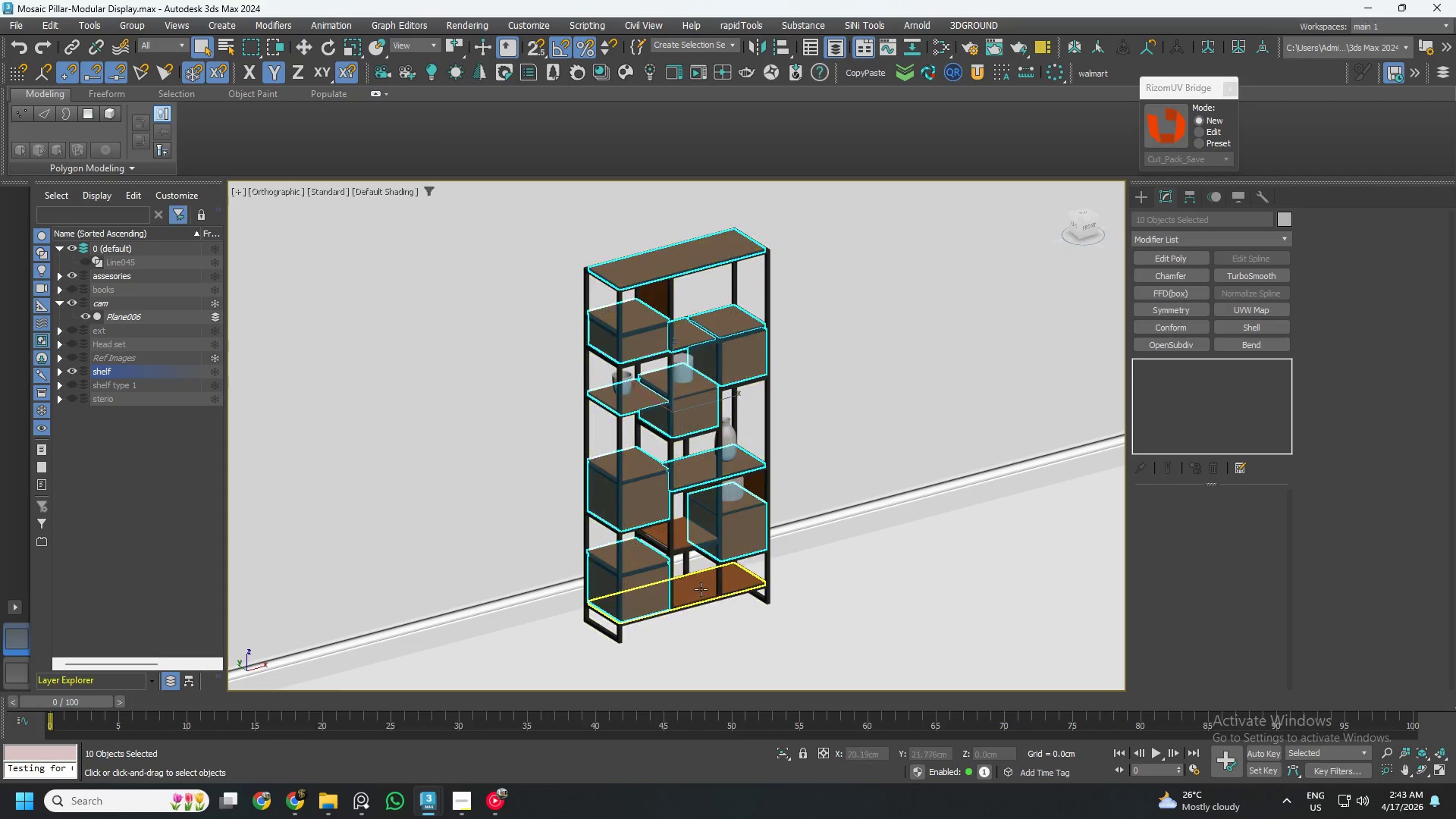 
left_click([700, 589])
 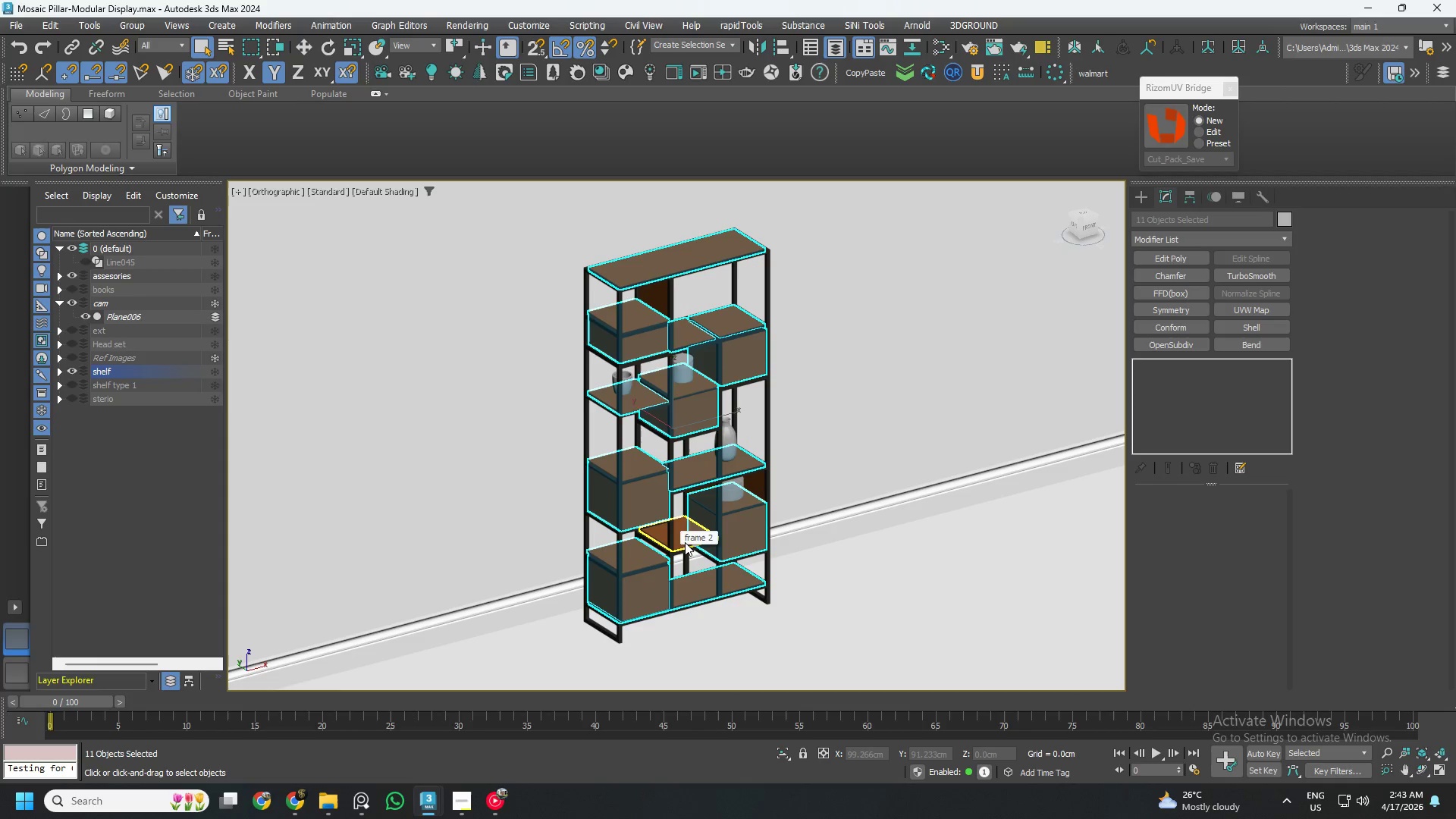 
left_click([676, 542])
 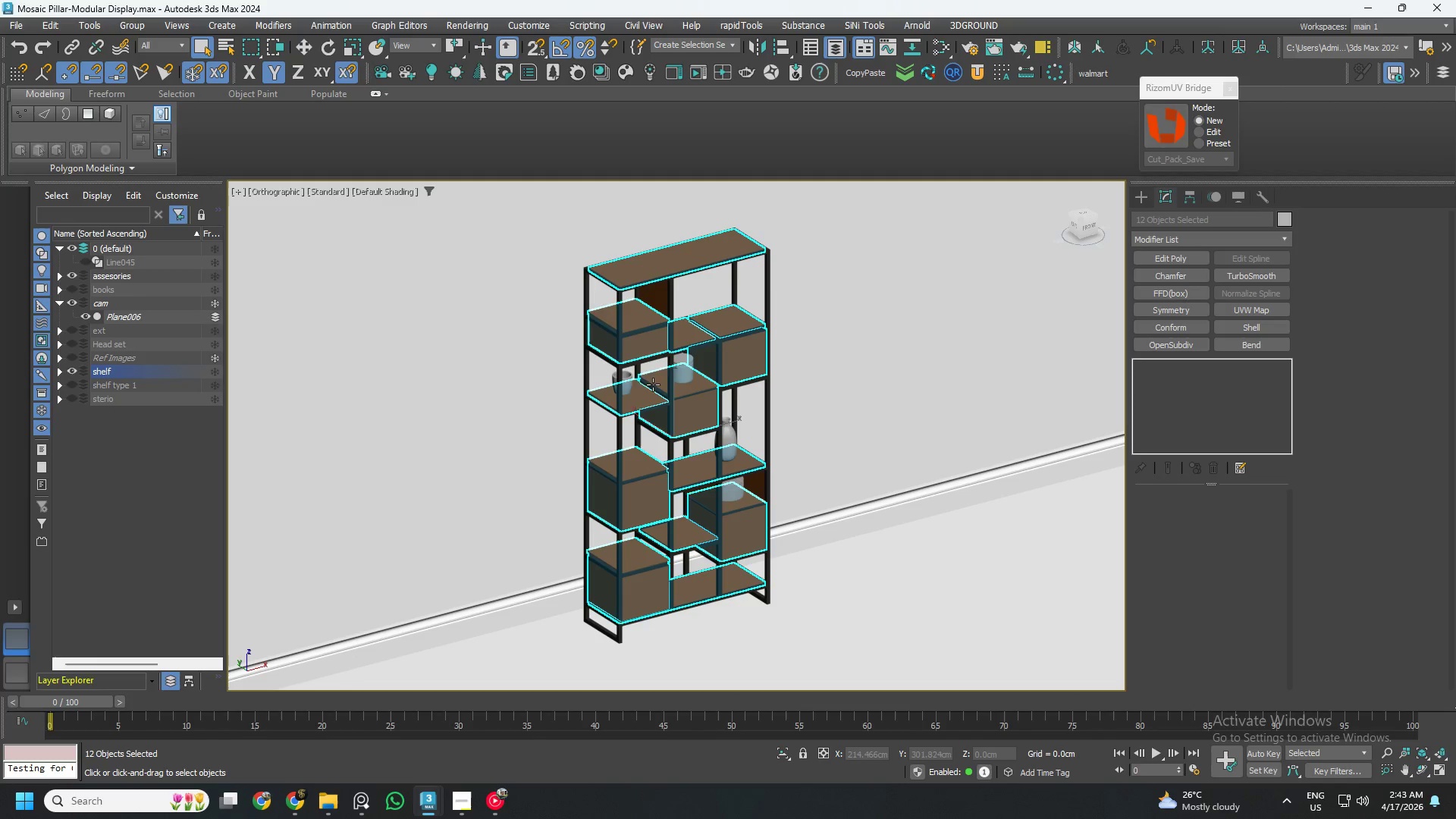 
key(Control+ControlLeft)
 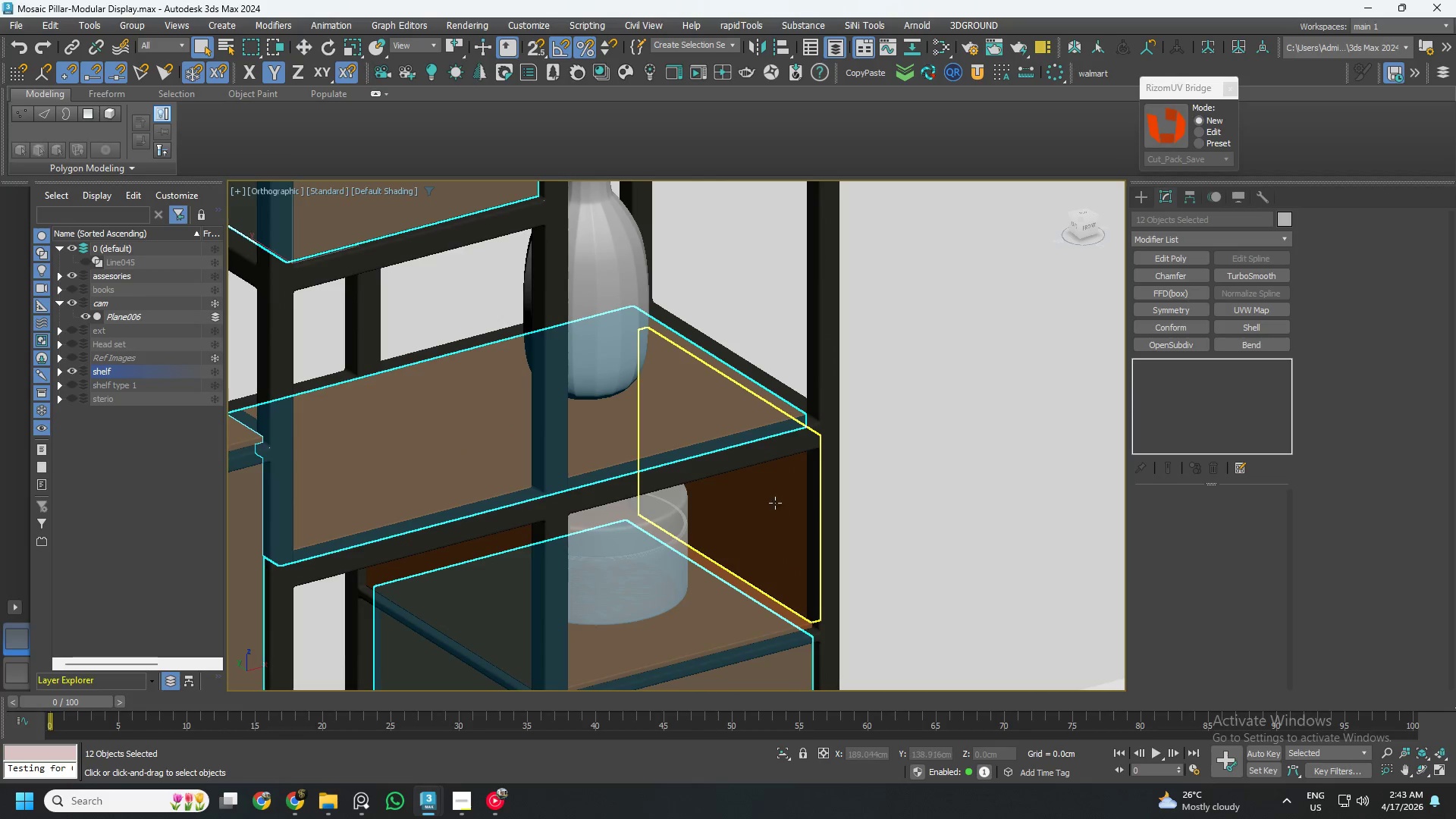 
hold_key(key=ControlLeft, duration=0.56)
 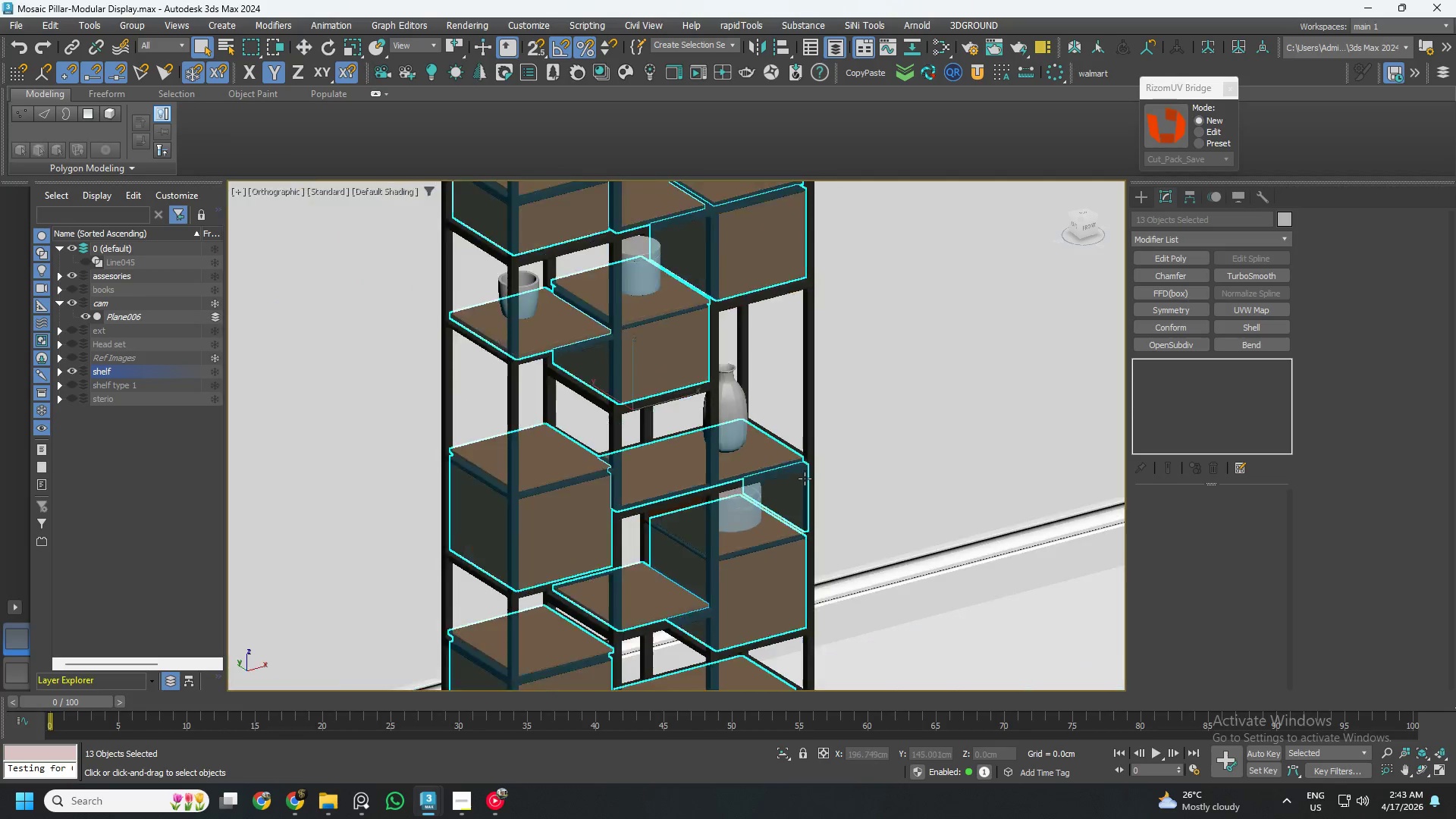 
scroll: coordinate [775, 510], scroll_direction: up, amount: 5.0
 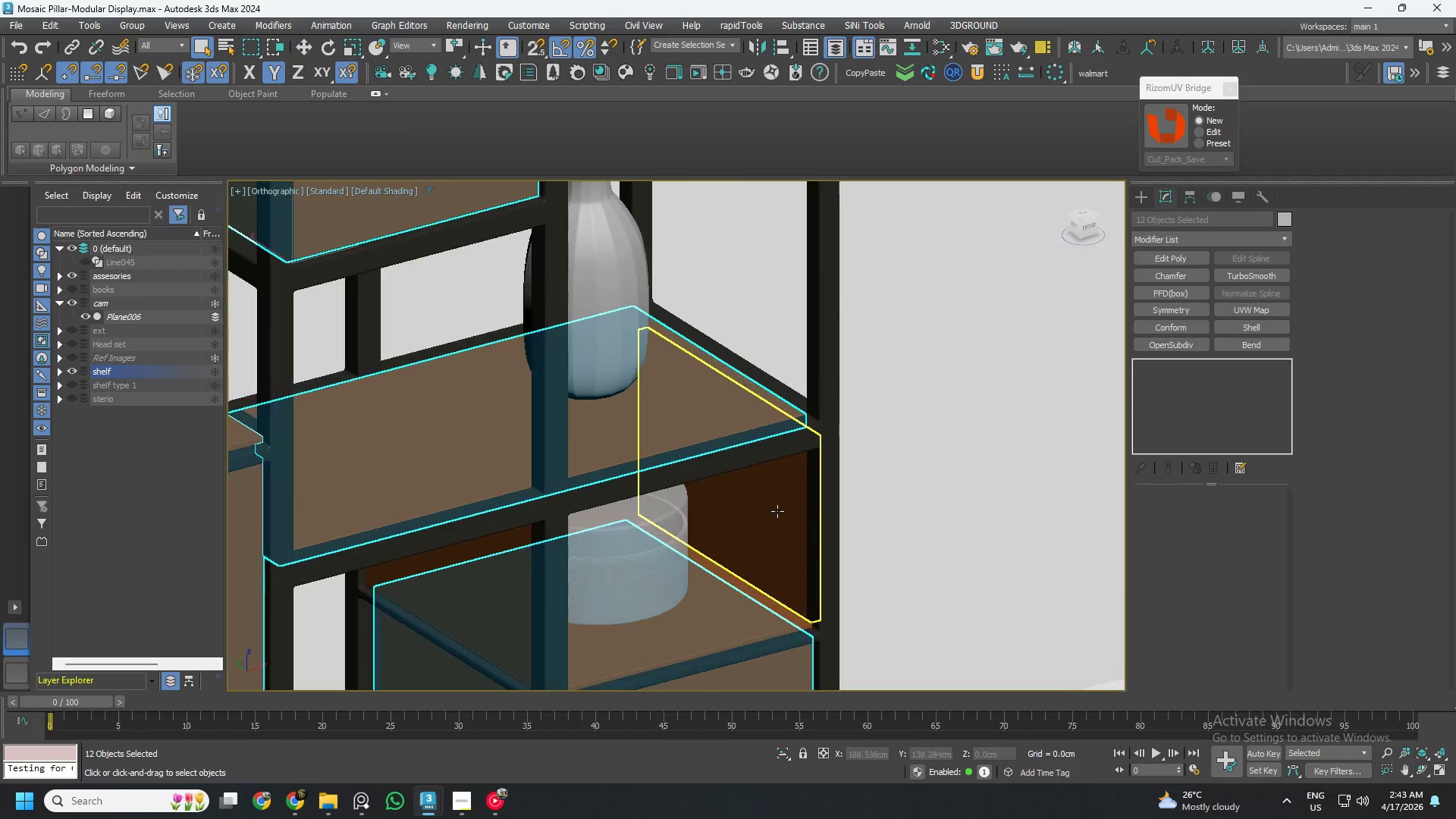 
left_click([774, 489])
 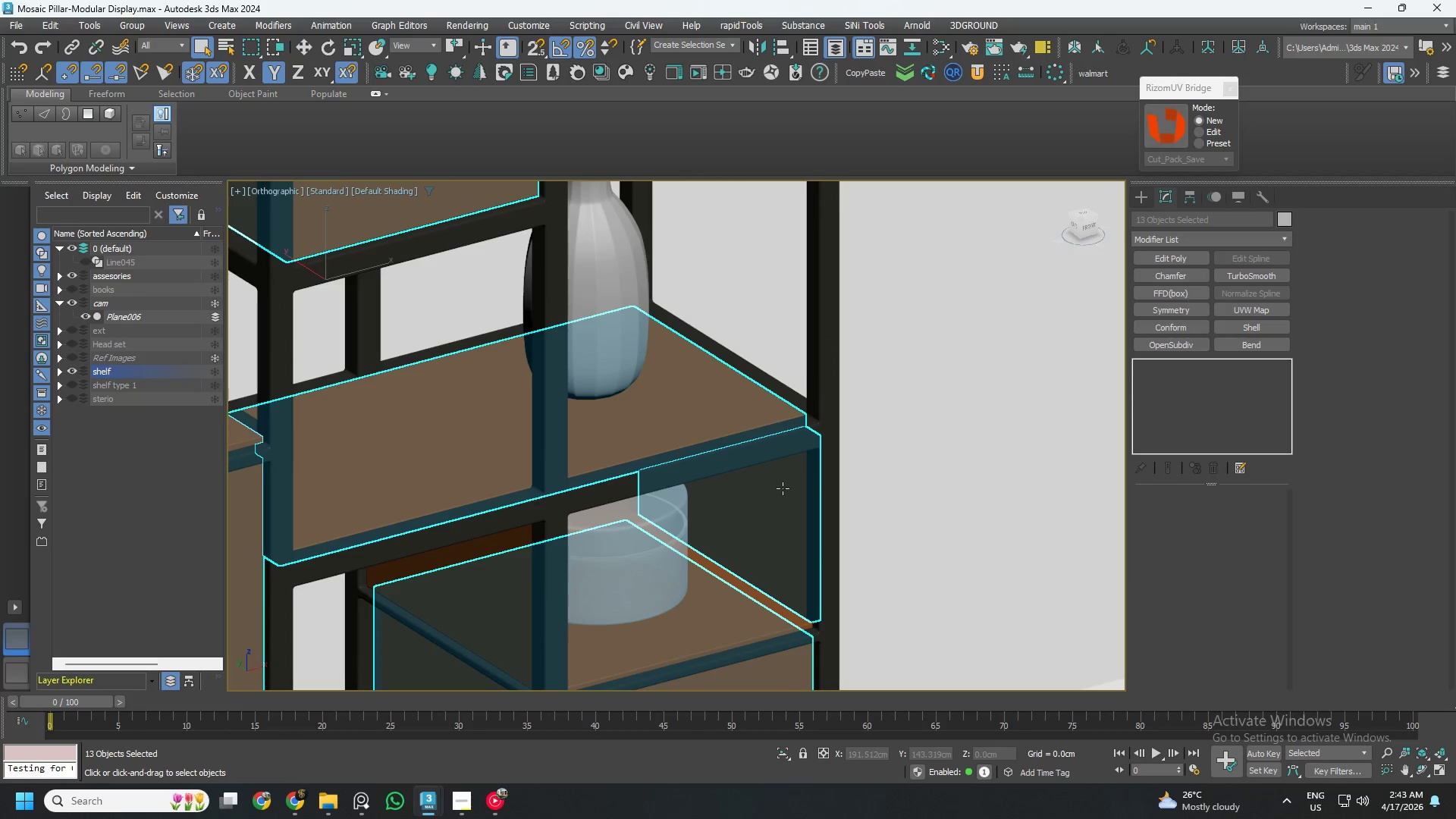 
hold_key(key=AltLeft, duration=2.69)
left_click_drag(start_coordinate=[802, 476], to_coordinate=[791, 491])
 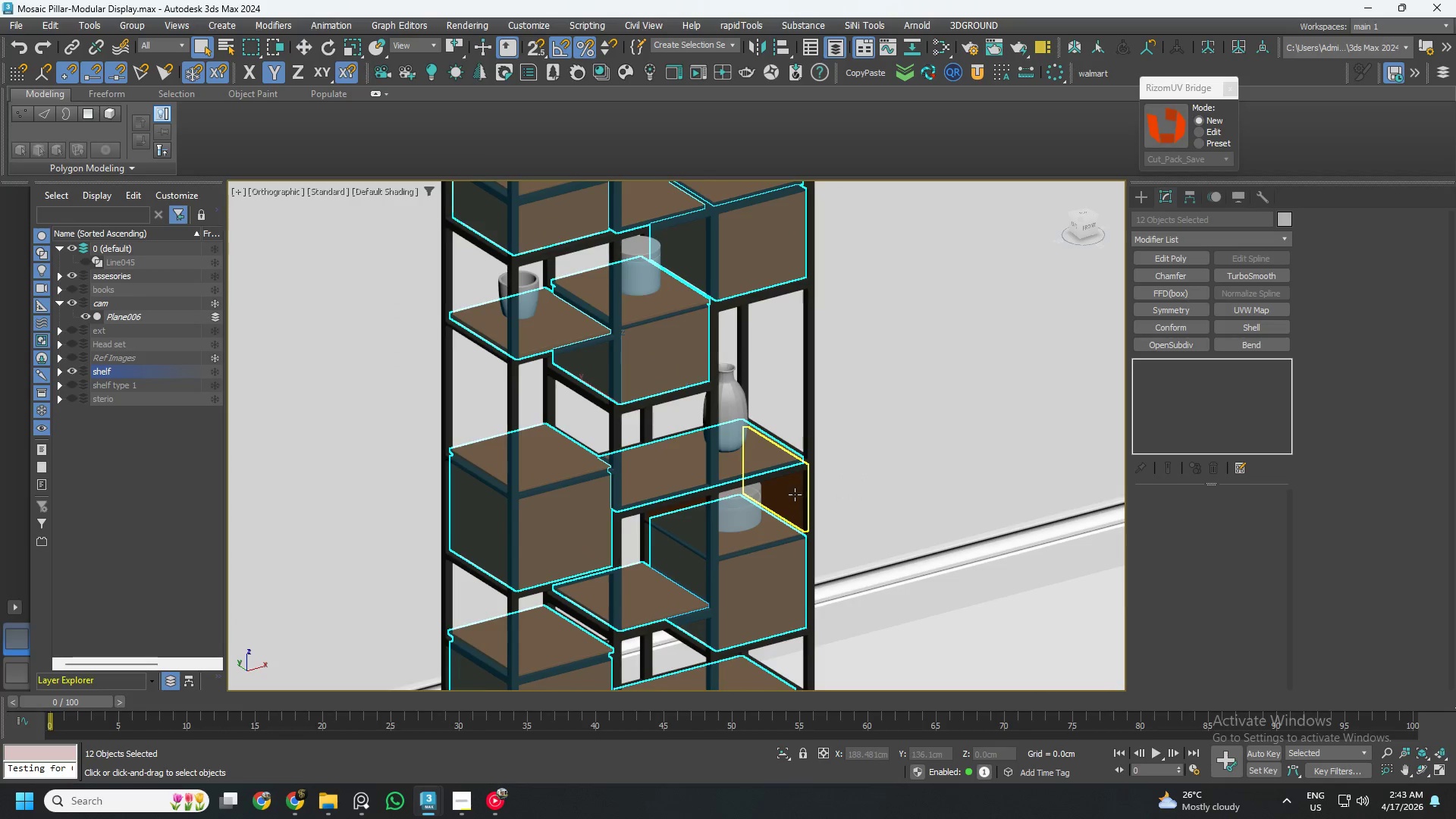 
scroll: coordinate [800, 482], scroll_direction: down, amount: 4.0
 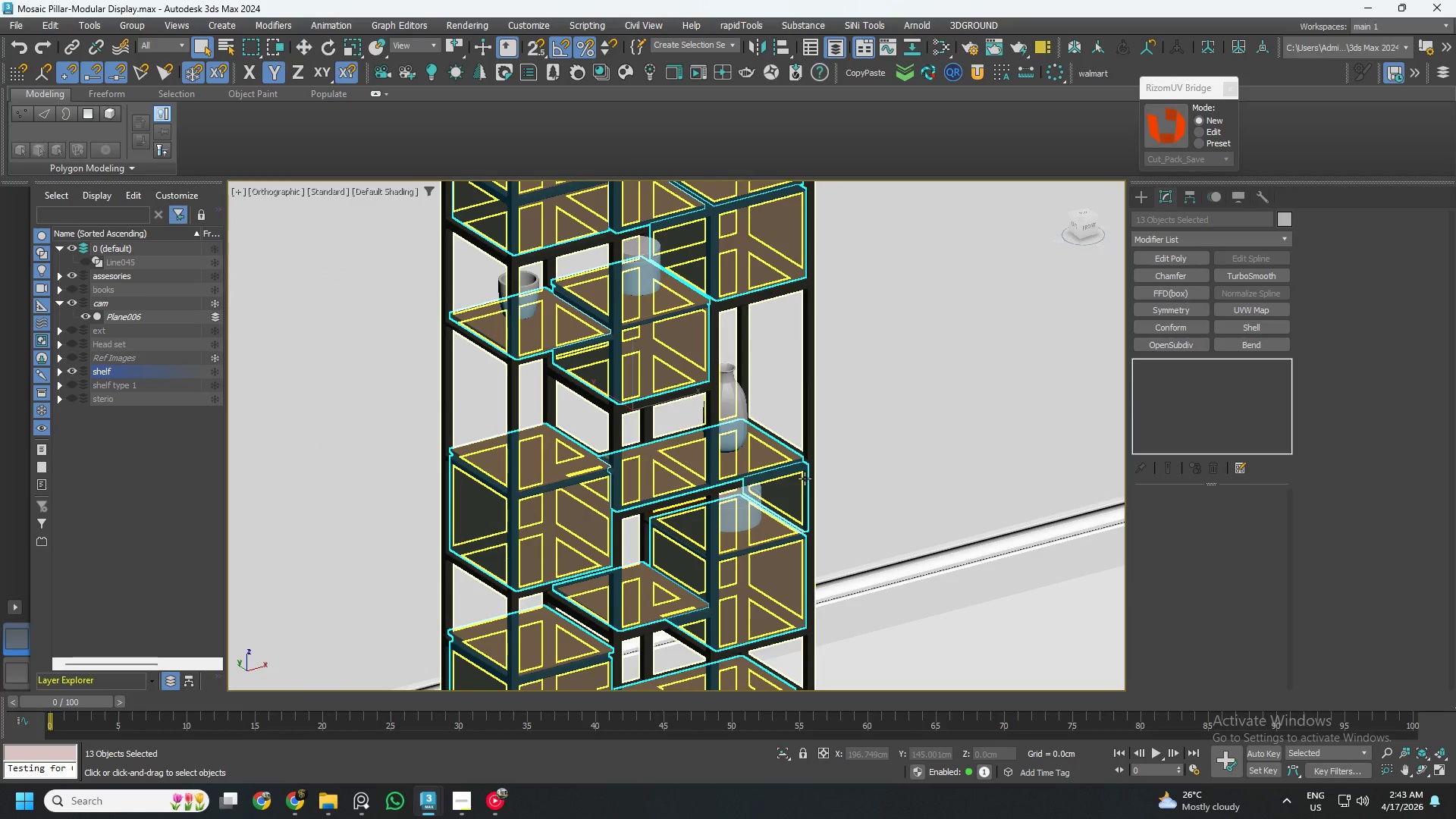 
hold_key(key=AltLeft, duration=0.56)
 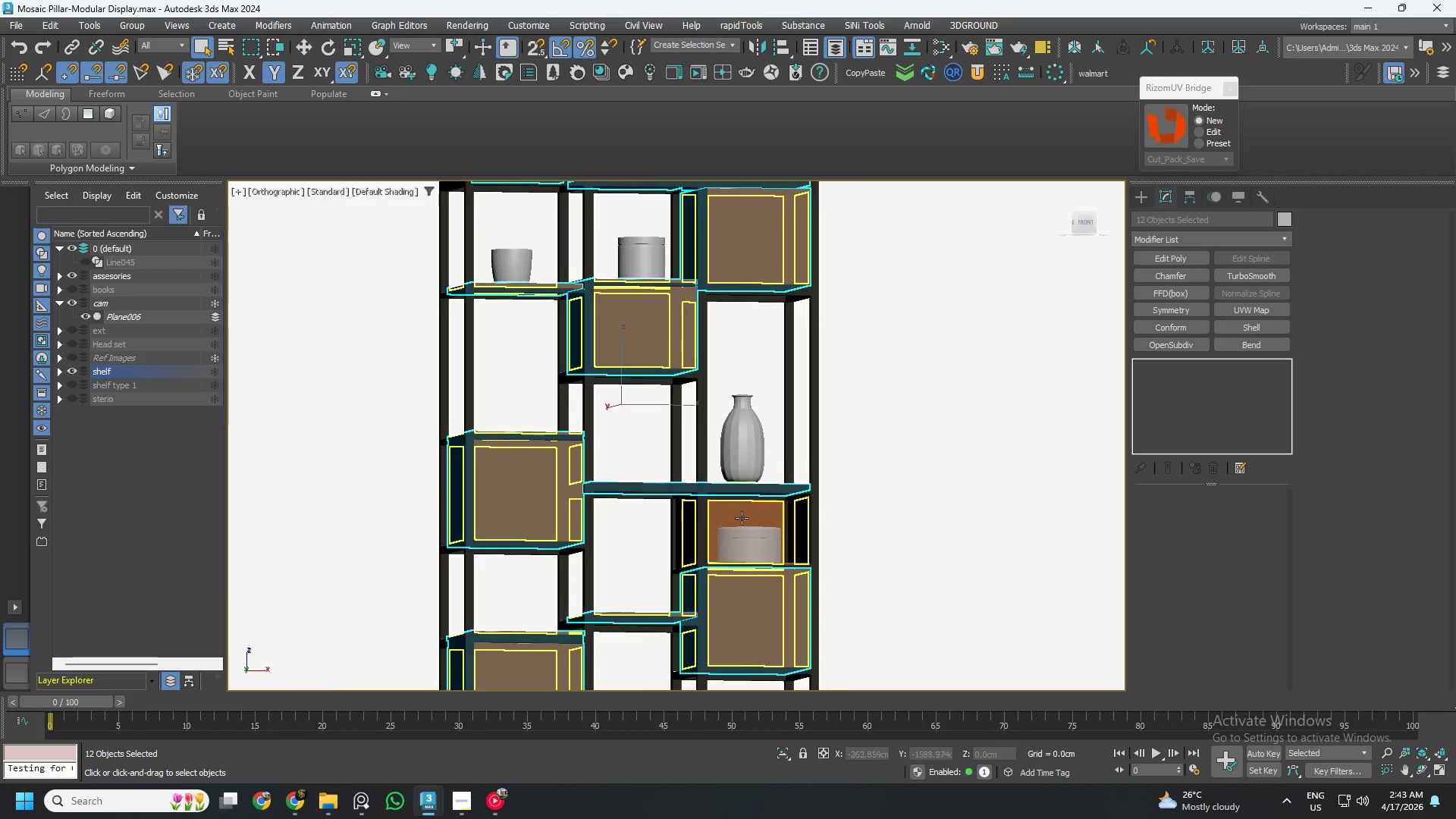 
key(Control+ControlLeft)
 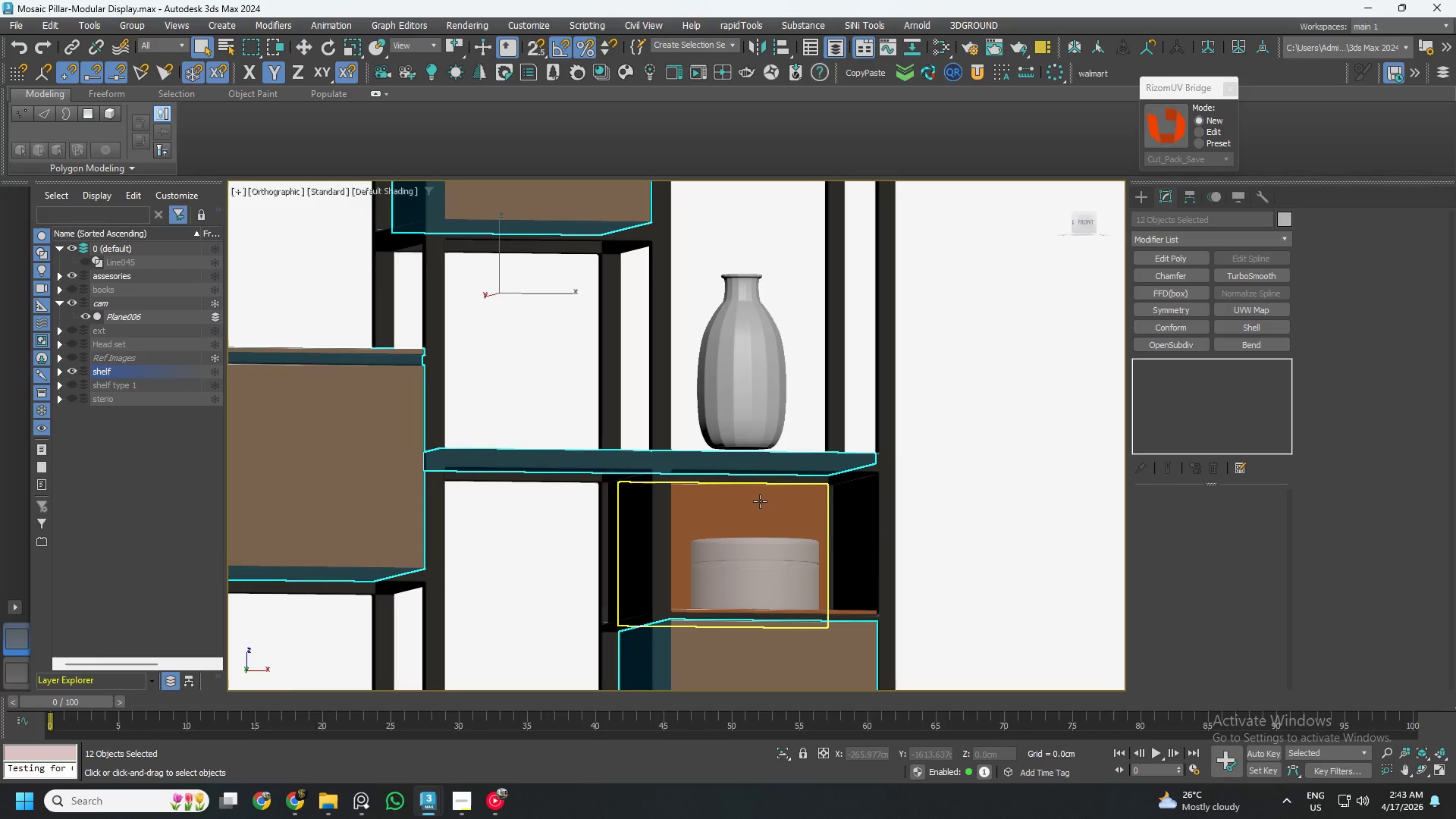 
left_click([760, 501])
 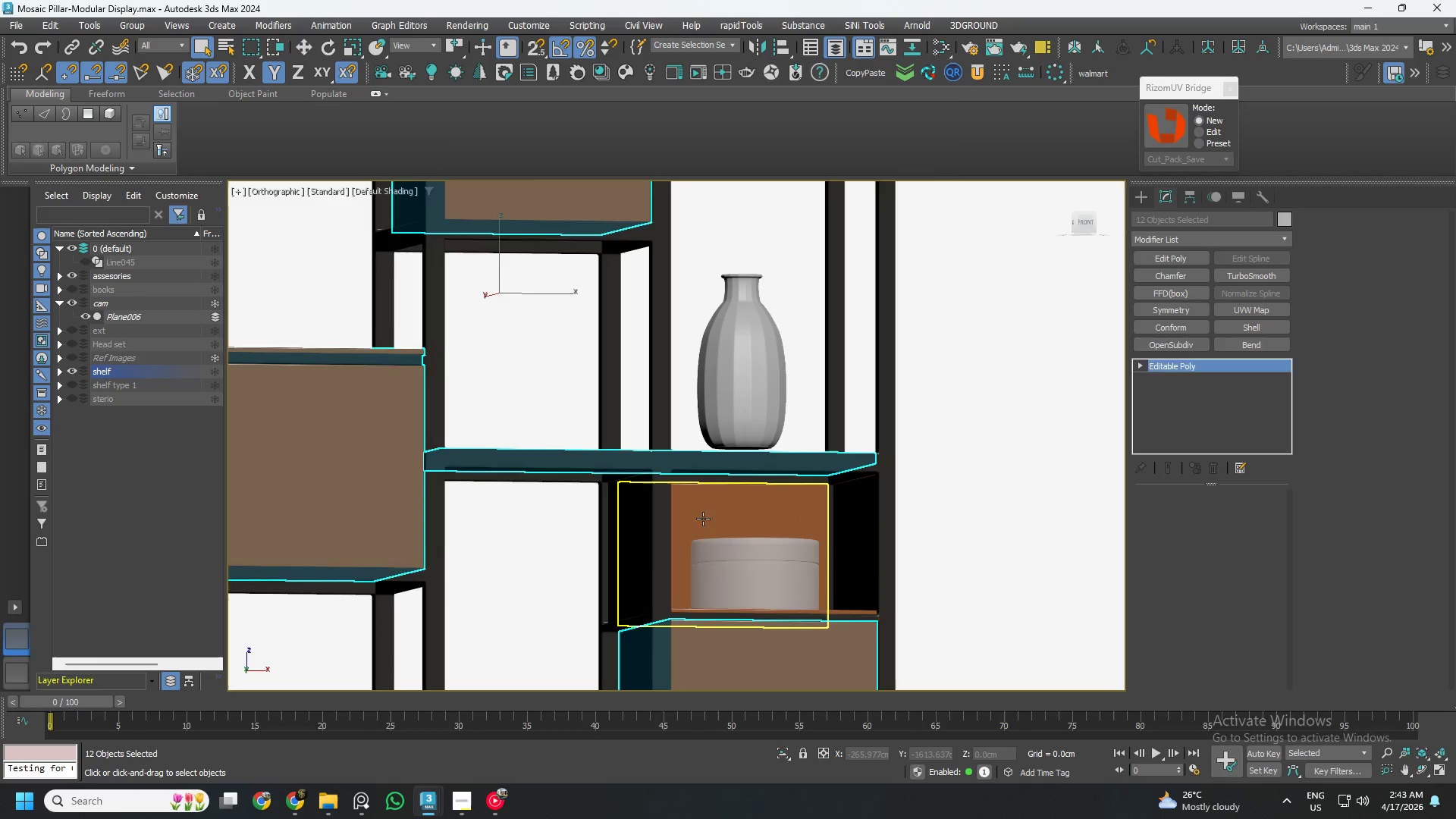 
scroll: coordinate [741, 519], scroll_direction: up, amount: 2.0
 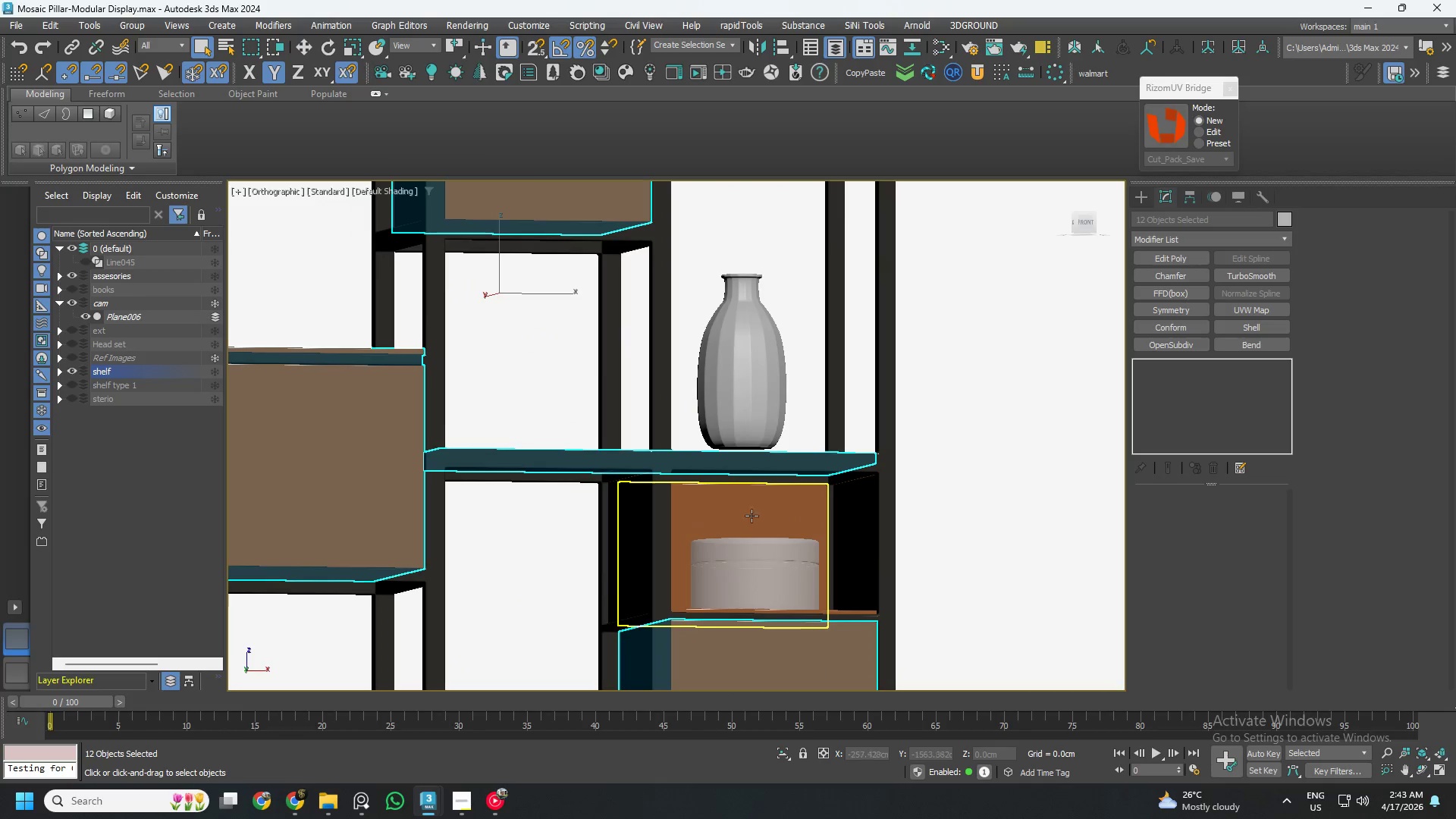 
hold_key(key=AltLeft, duration=0.67)
 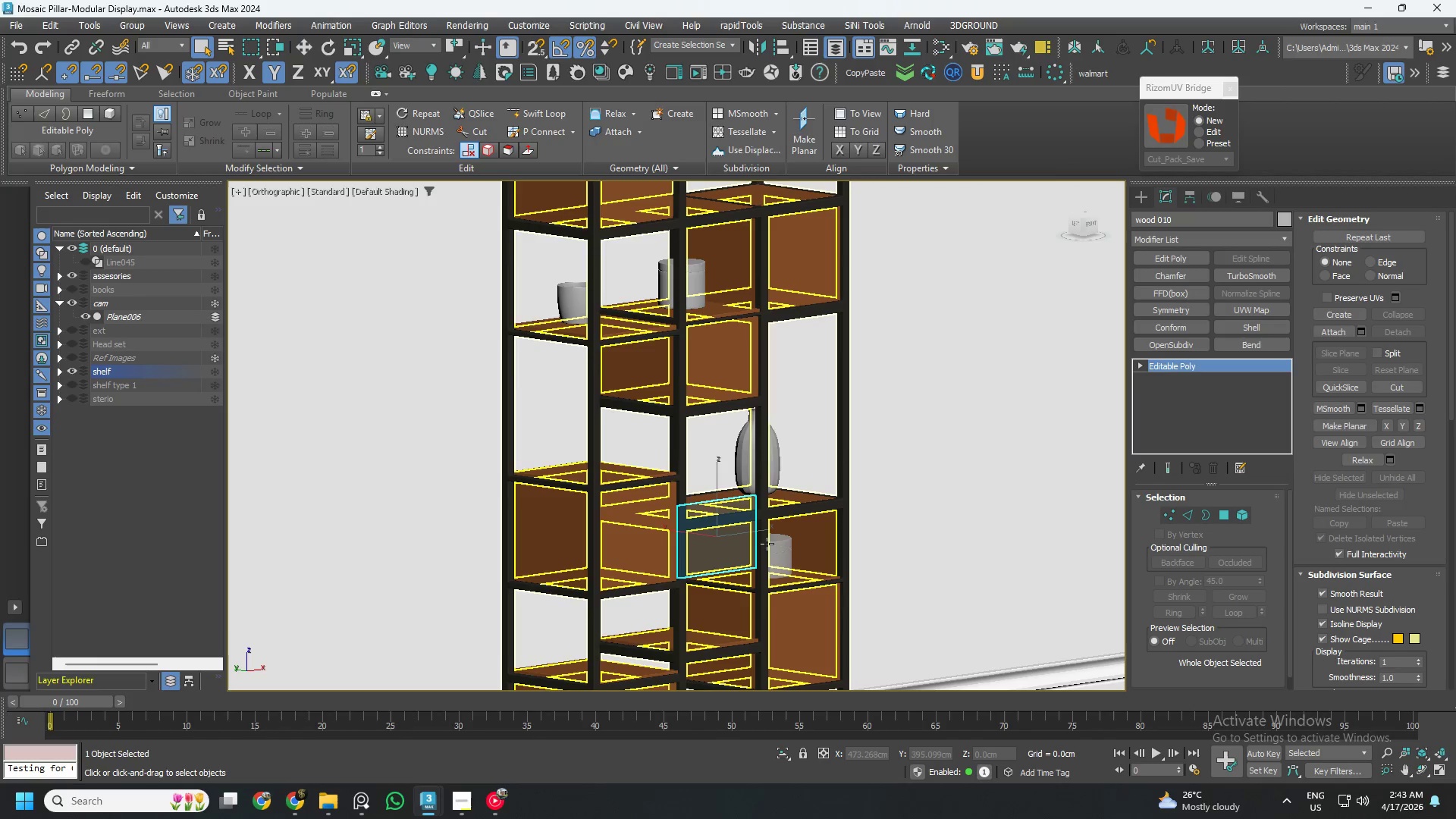 
scroll: coordinate [711, 518], scroll_direction: down, amount: 2.0
 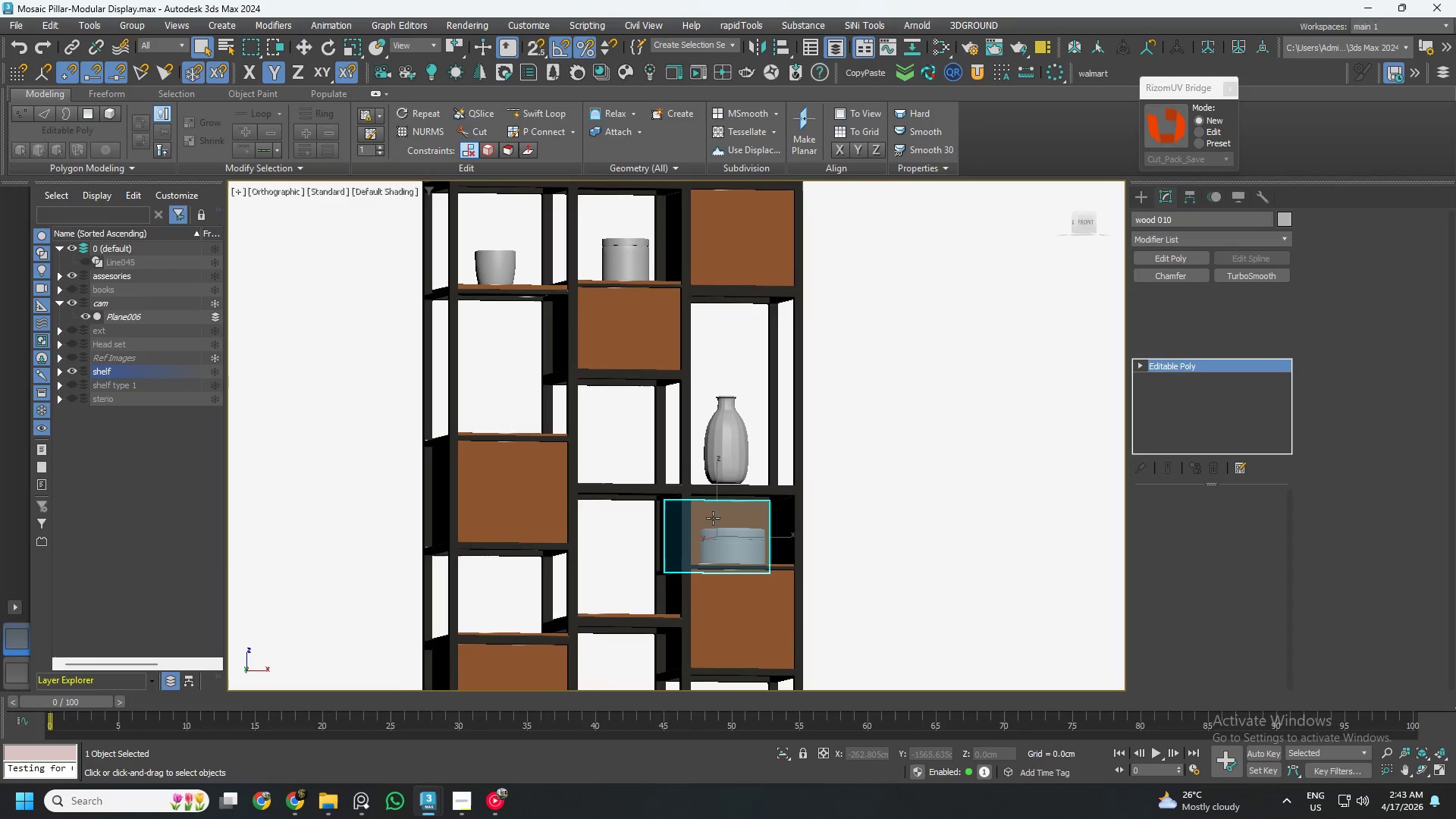 
key(Control+ControlLeft)
 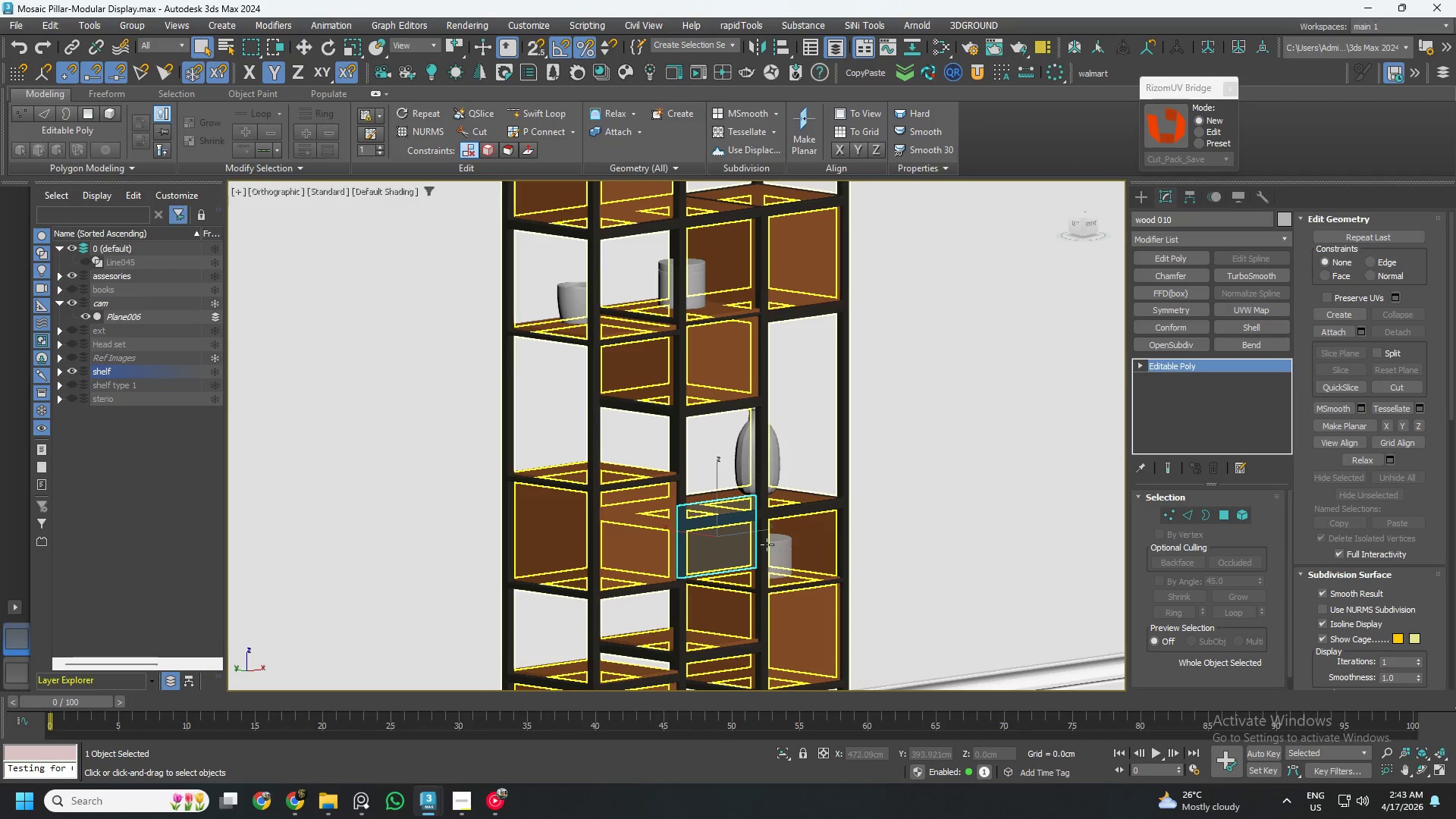 
key(Control+Z)
 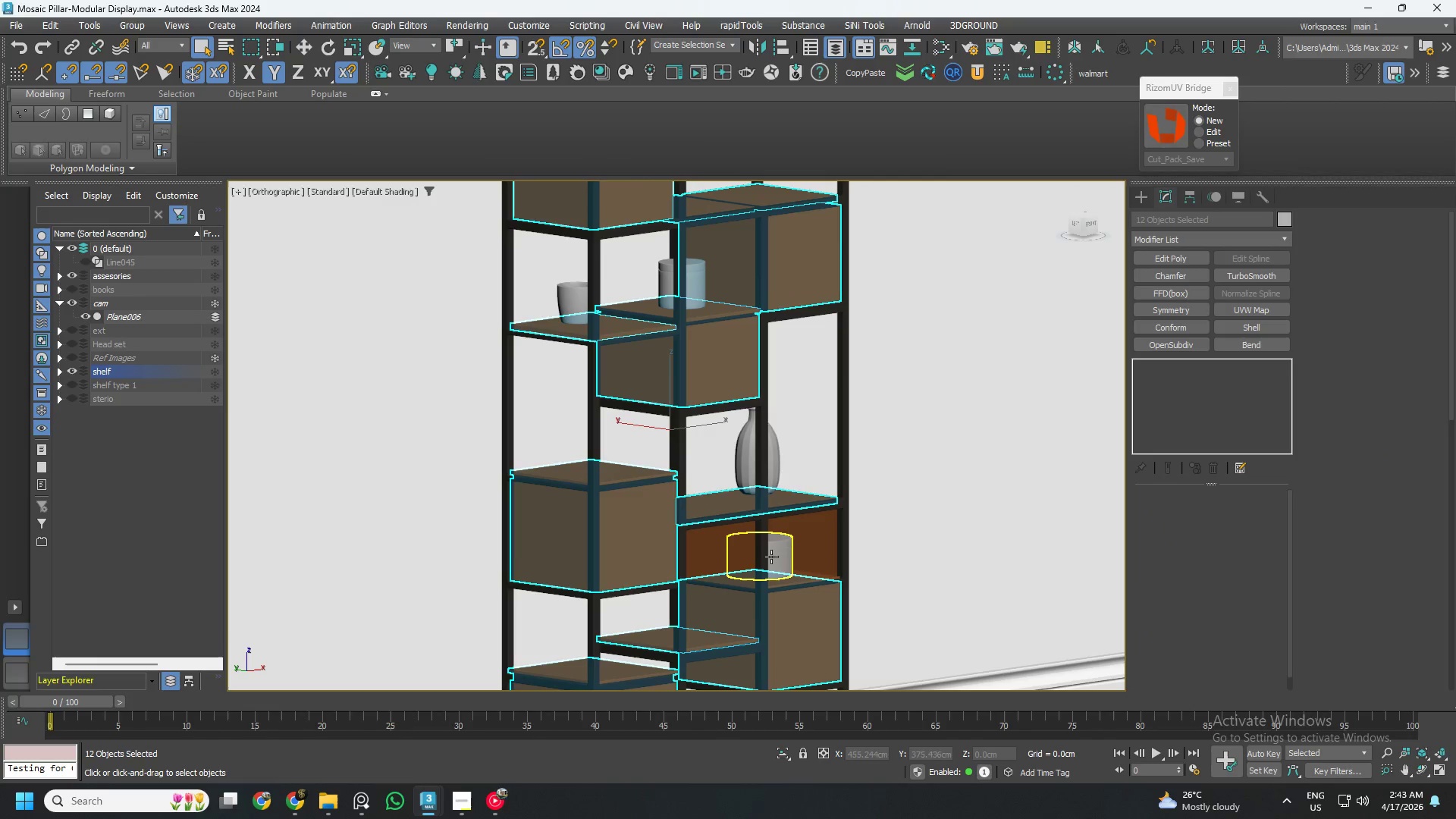 
hold_key(key=ControlLeft, duration=1.64)
left_click([837, 529])
 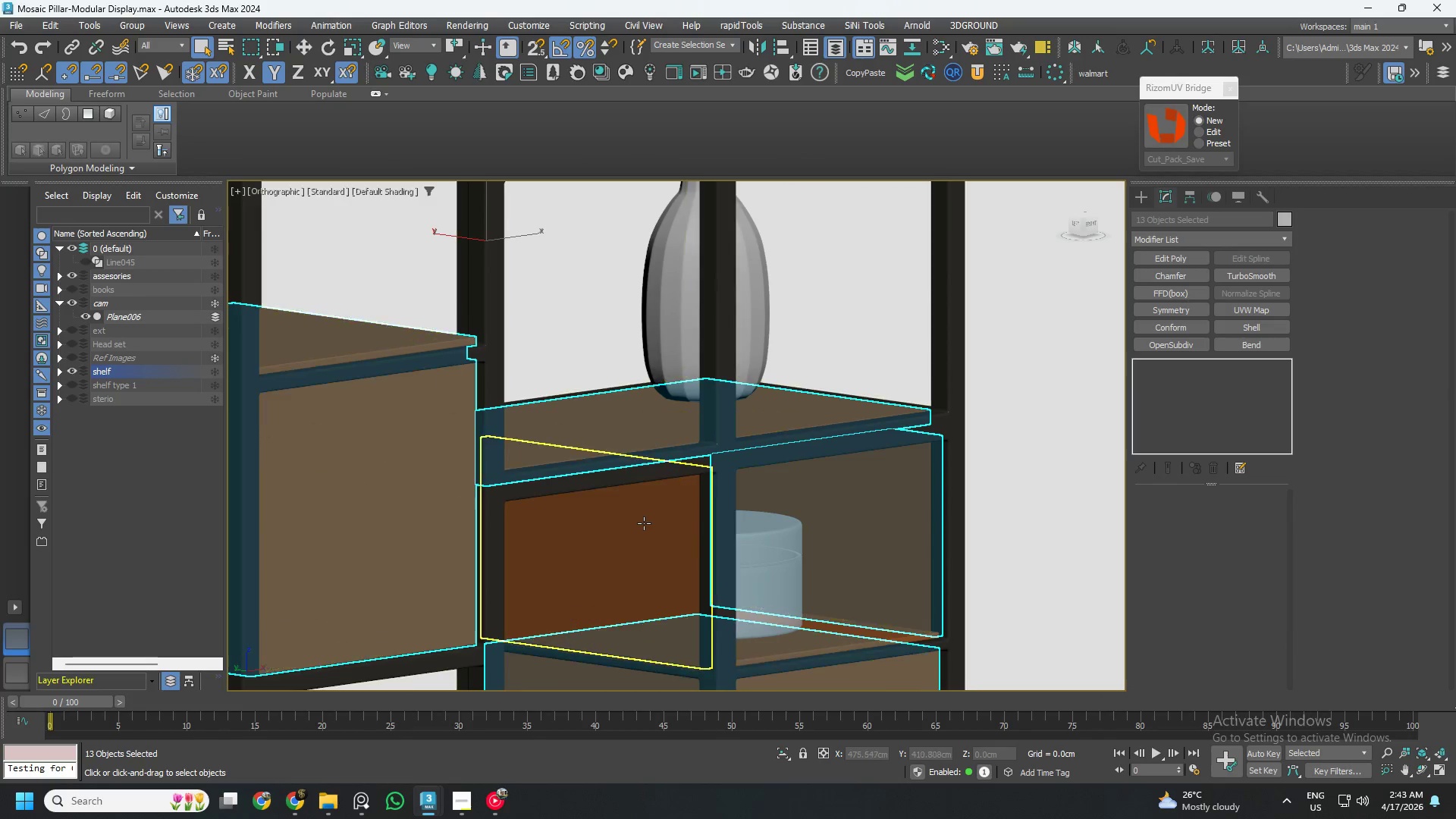 
scroll: coordinate [788, 545], scroll_direction: up, amount: 3.0
 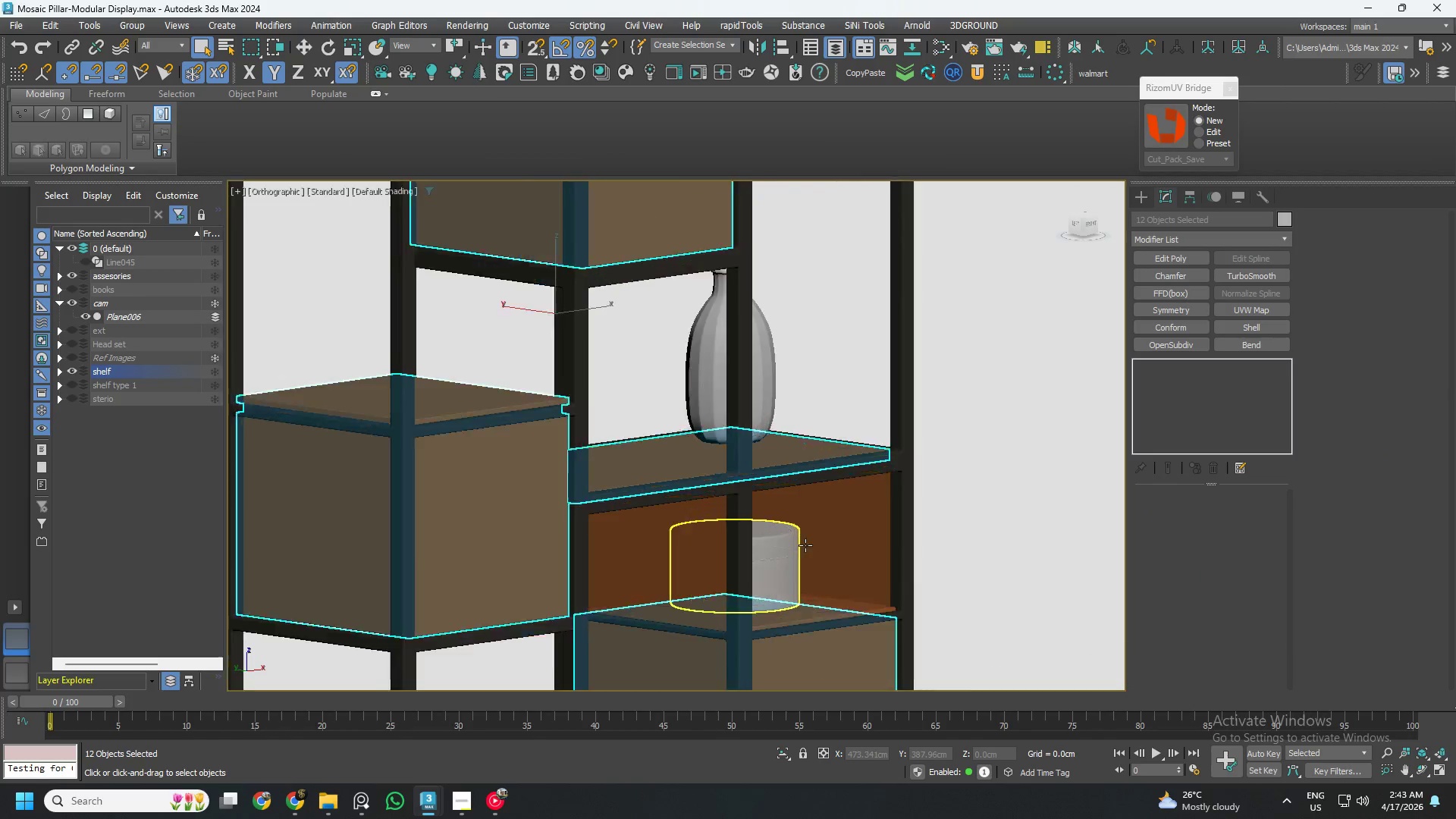 
left_click([644, 523])
 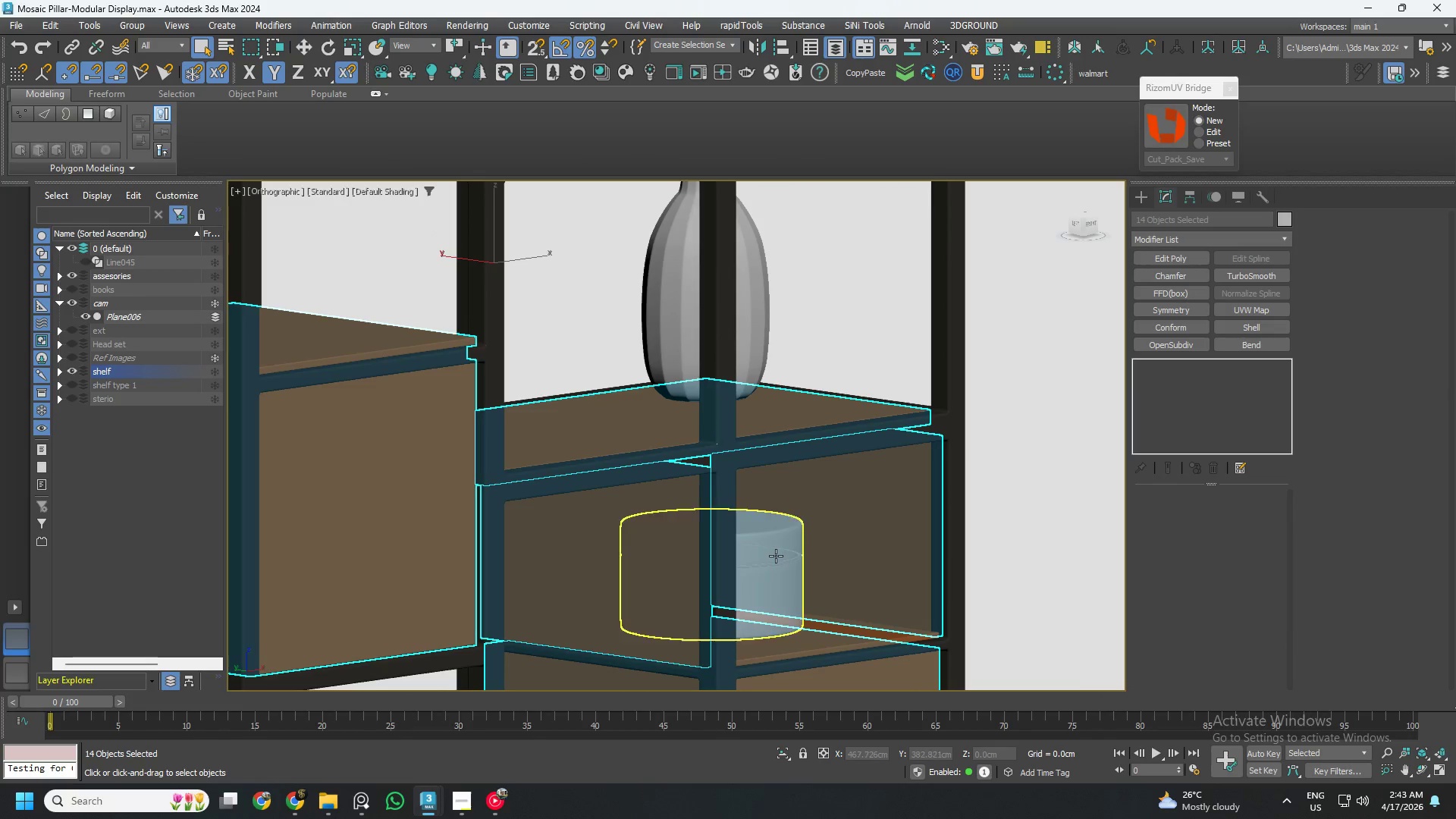 
hold_key(key=AltLeft, duration=0.58)
 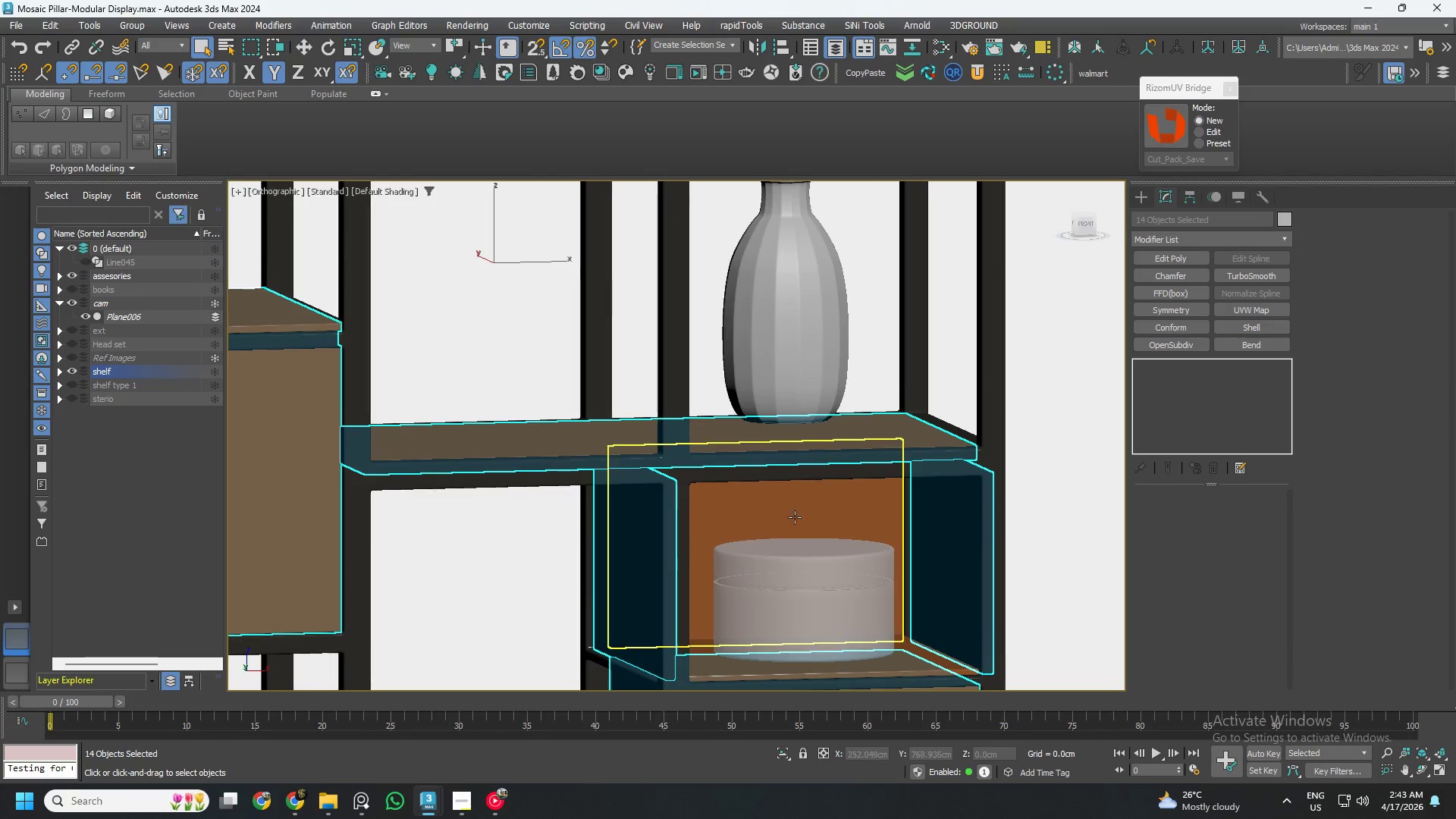 
key(Control+ControlLeft)
 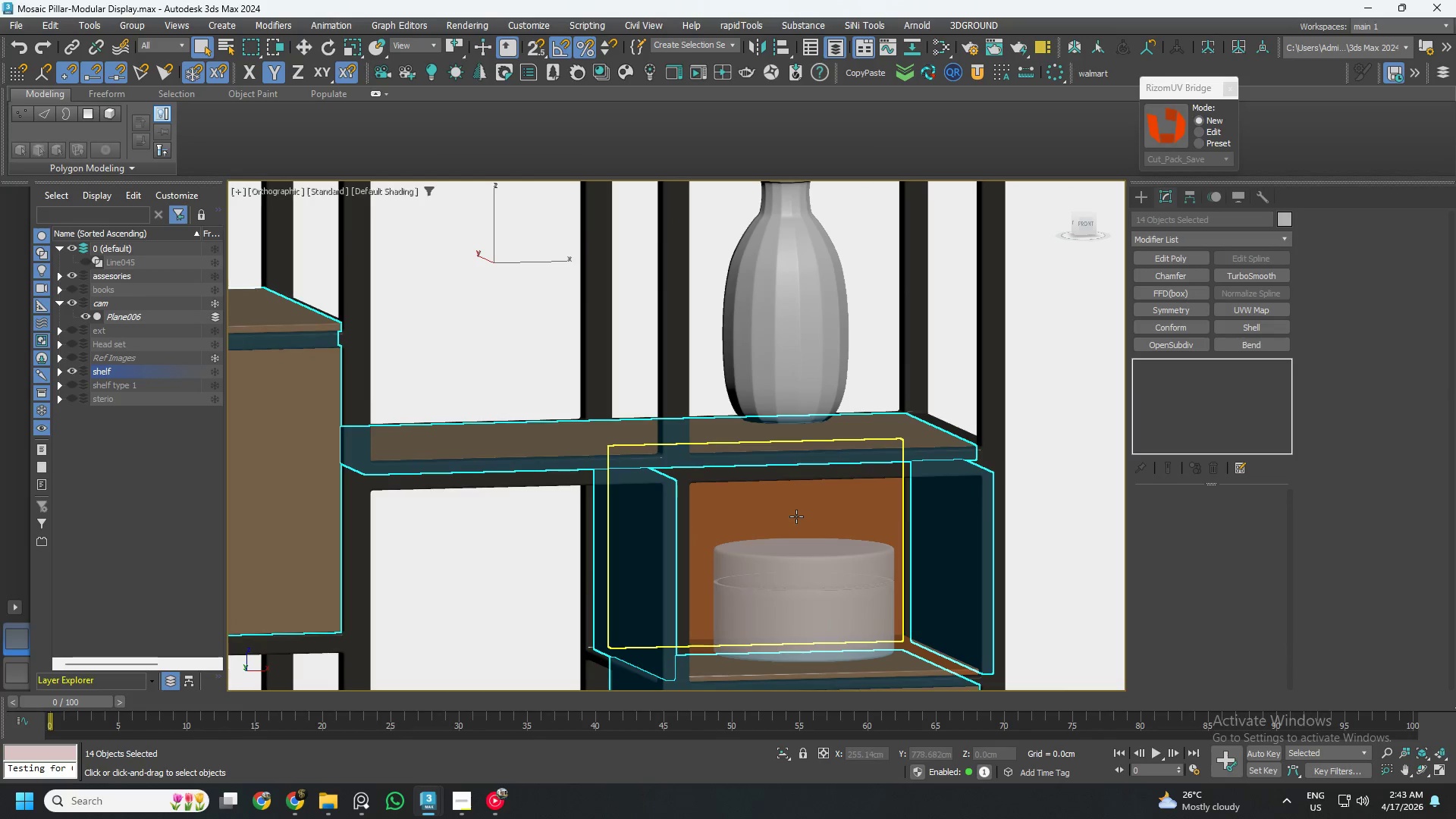 
hold_key(key=ControlLeft, duration=0.56)
left_click([797, 516])
 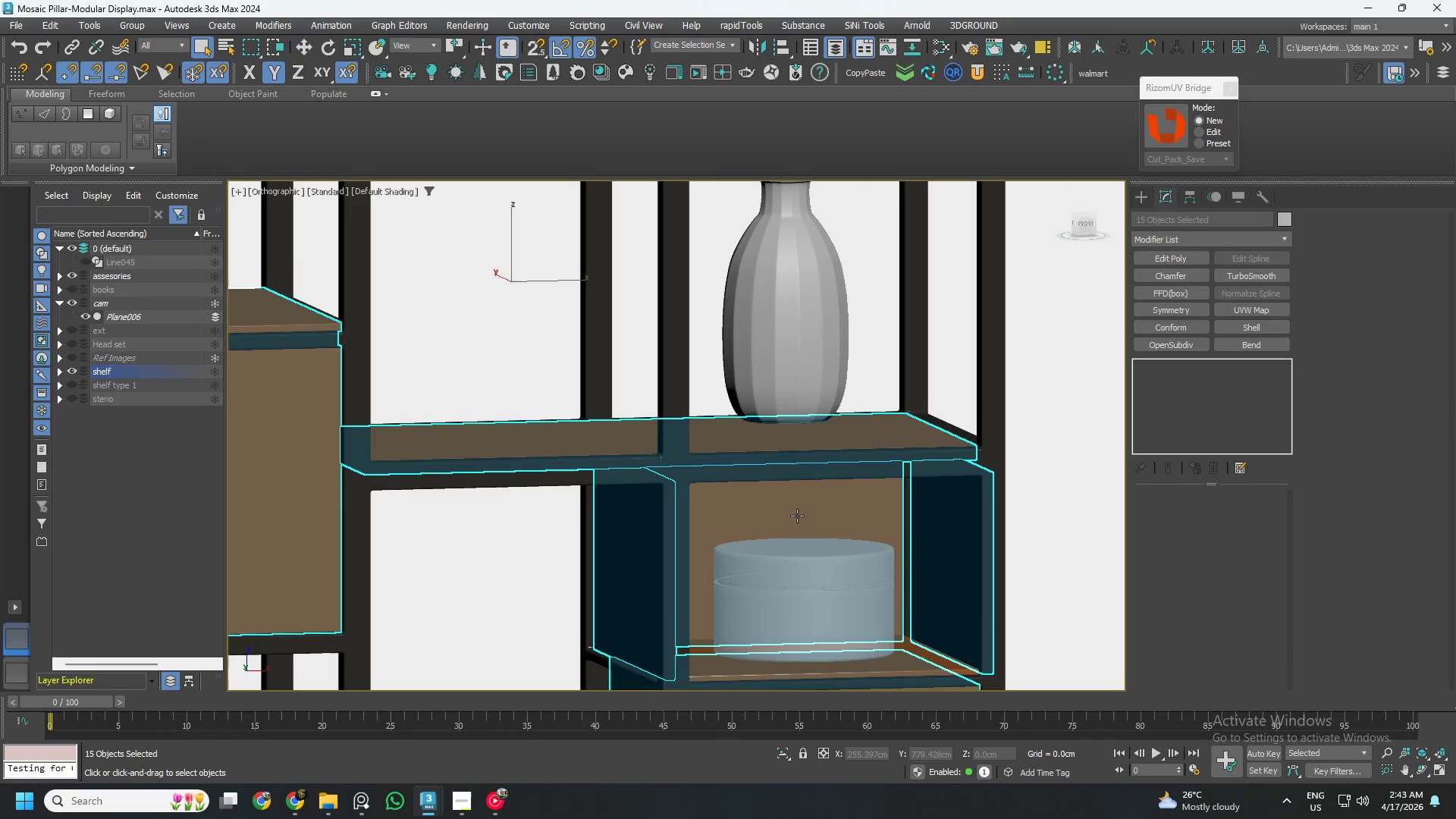 
scroll: coordinate [791, 520], scroll_direction: down, amount: 6.0
 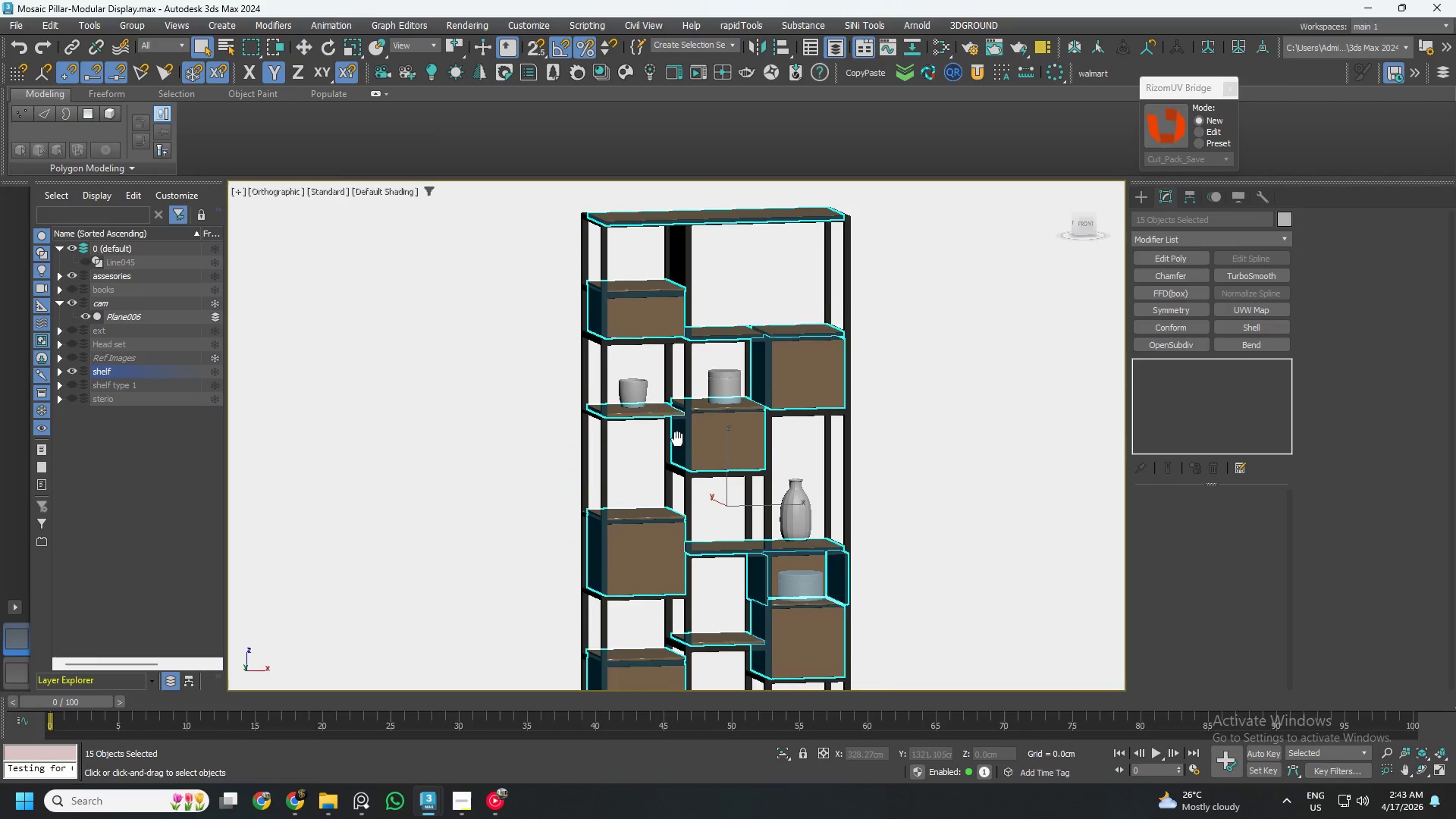 
hold_key(key=AltLeft, duration=1.95)
 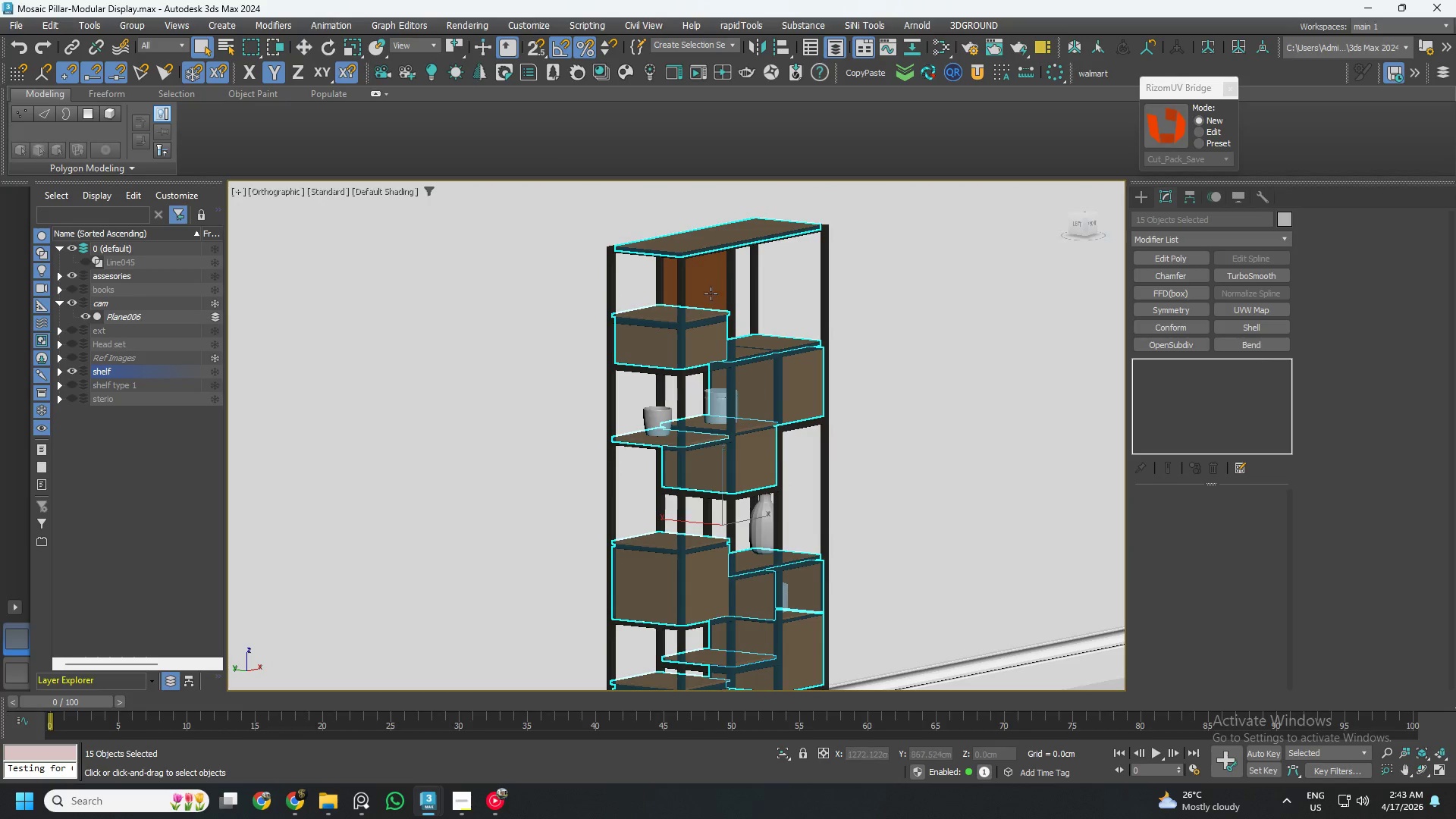 
hold_key(key=ControlLeft, duration=0.66)
left_click([722, 259])
 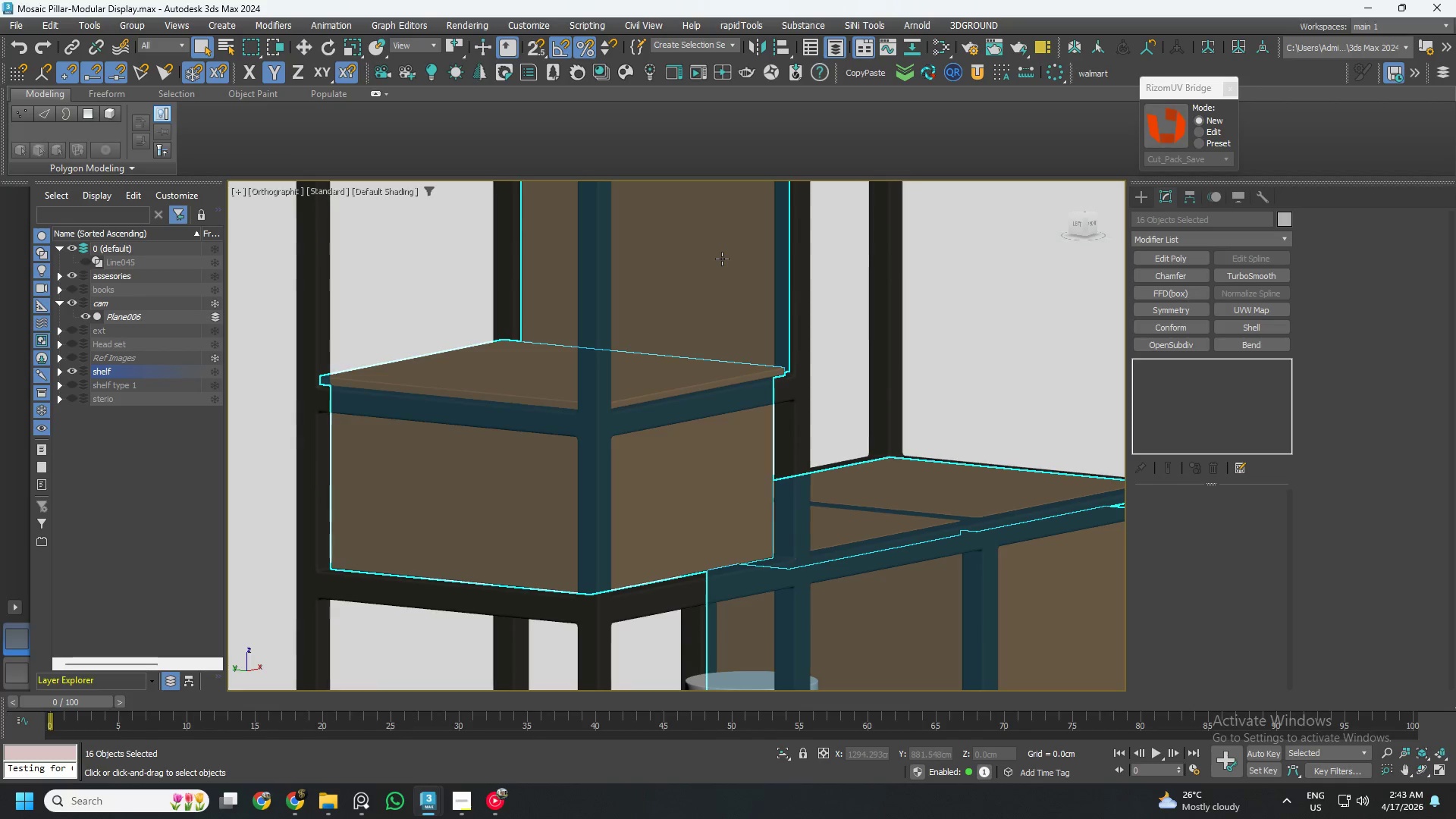 
scroll: coordinate [711, 293], scroll_direction: up, amount: 4.0
 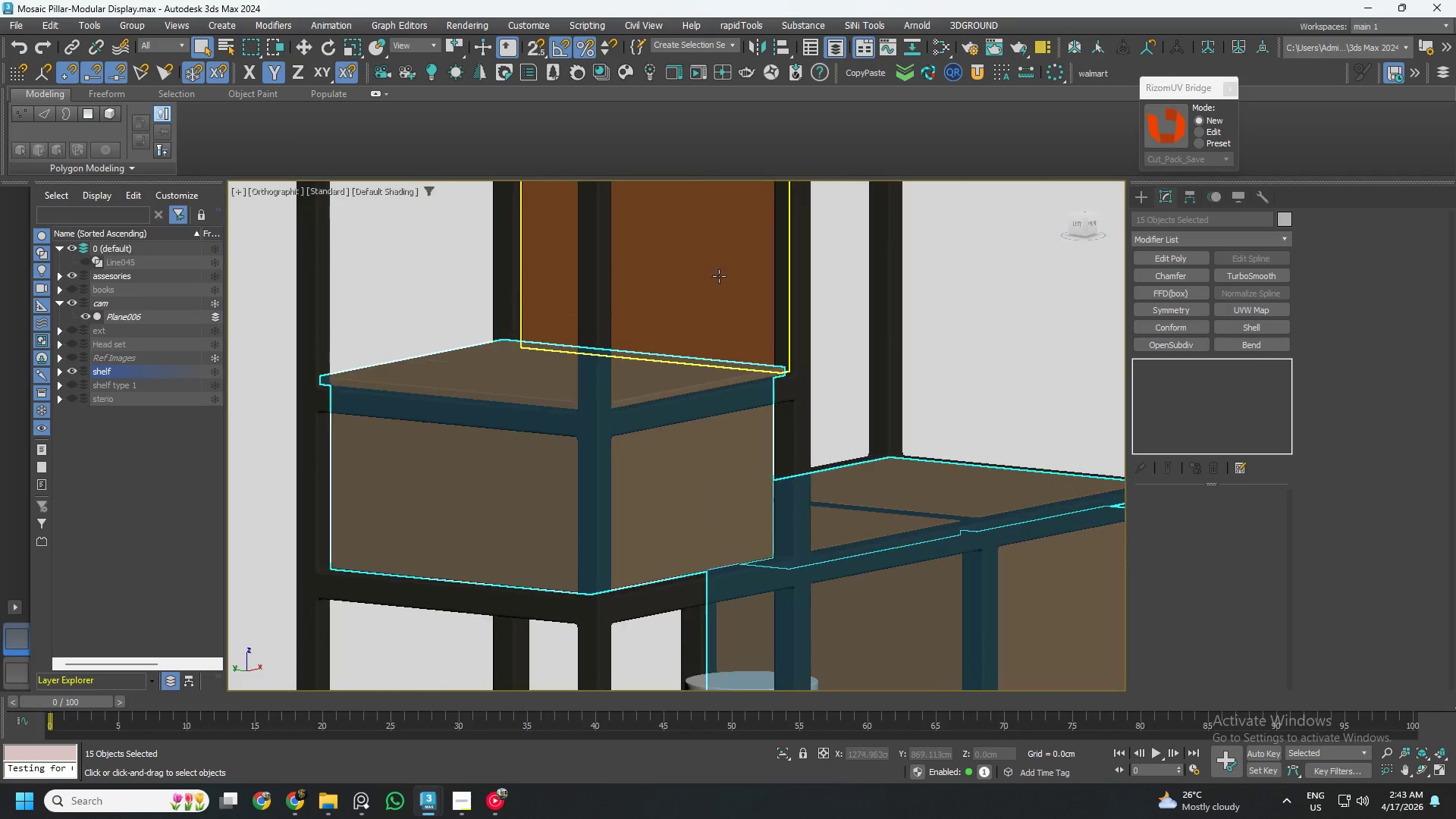 
hold_key(key=AltLeft, duration=2.41)
 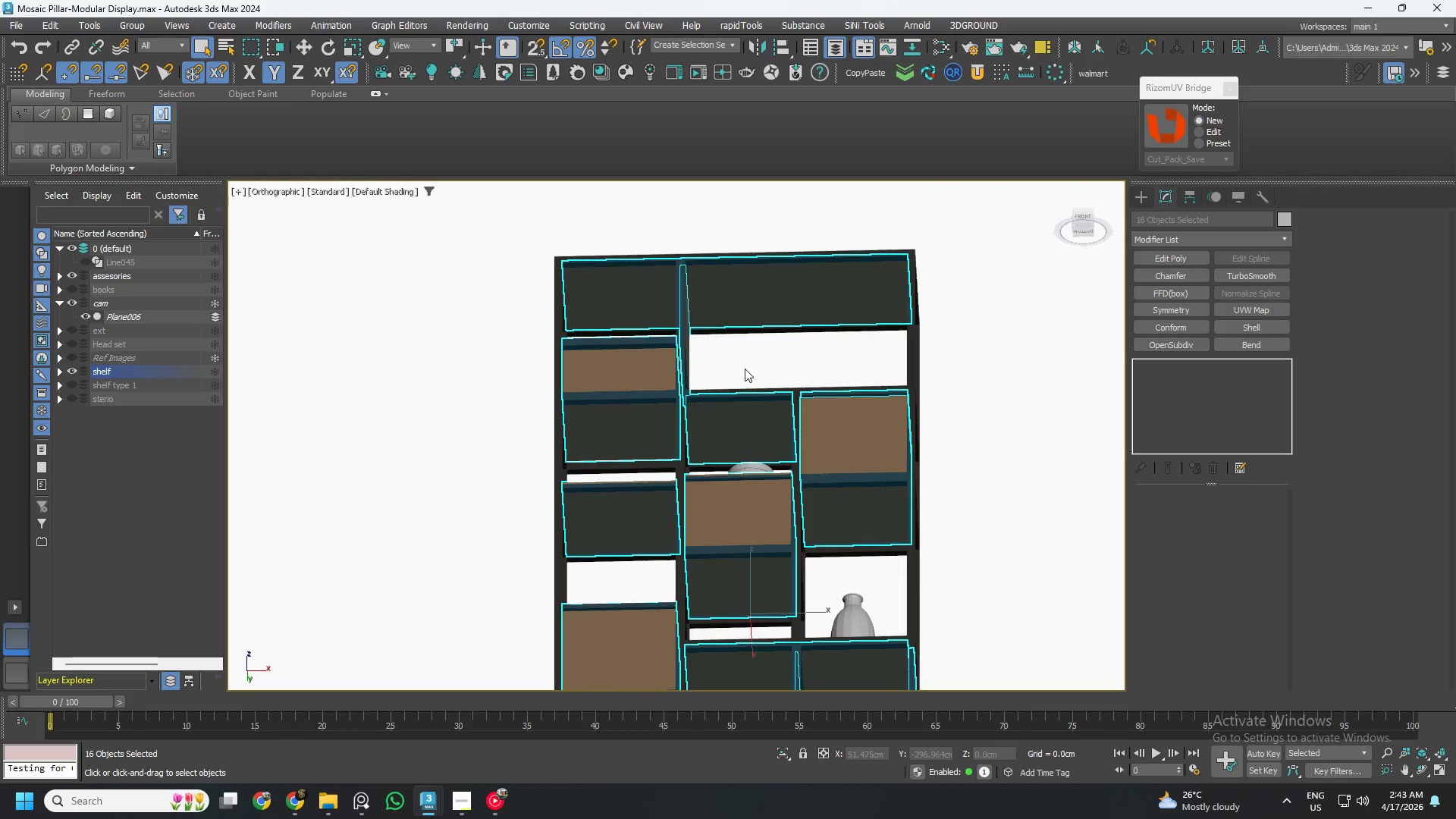 
scroll: coordinate [735, 303], scroll_direction: down, amount: 4.0
 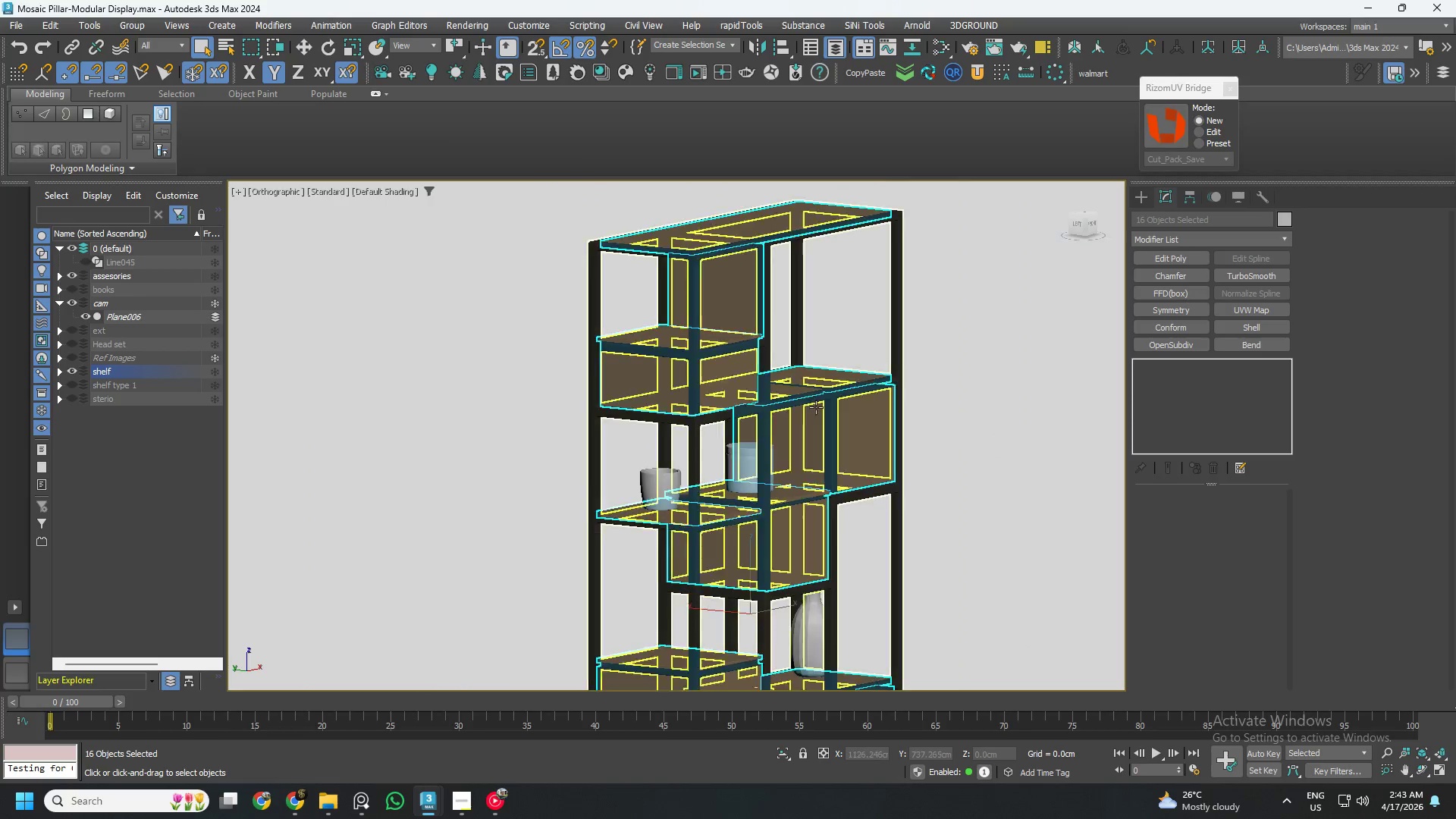 
hold_key(key=AltLeft, duration=0.59)
 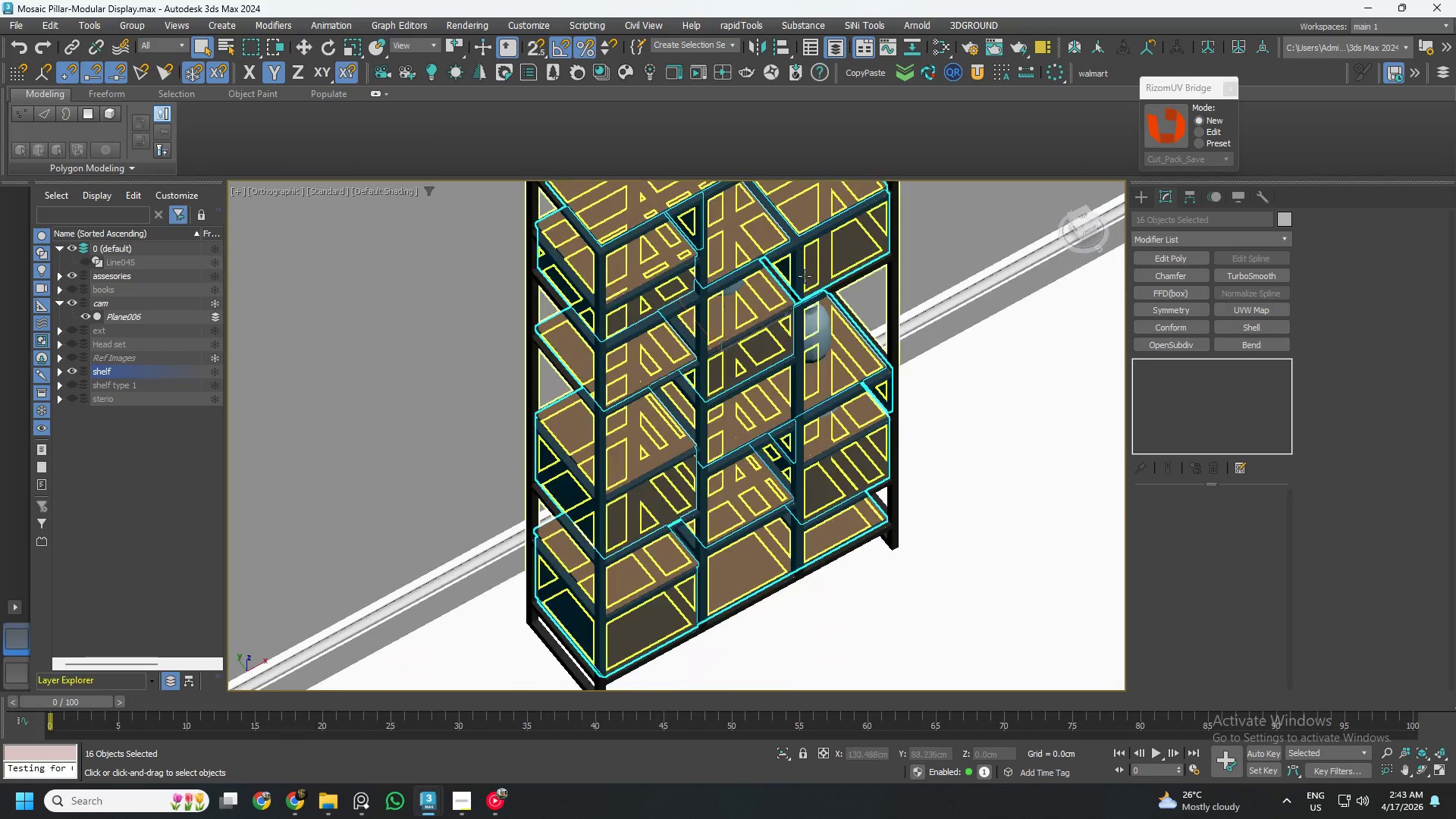 
hold_key(key=AltLeft, duration=0.69)
 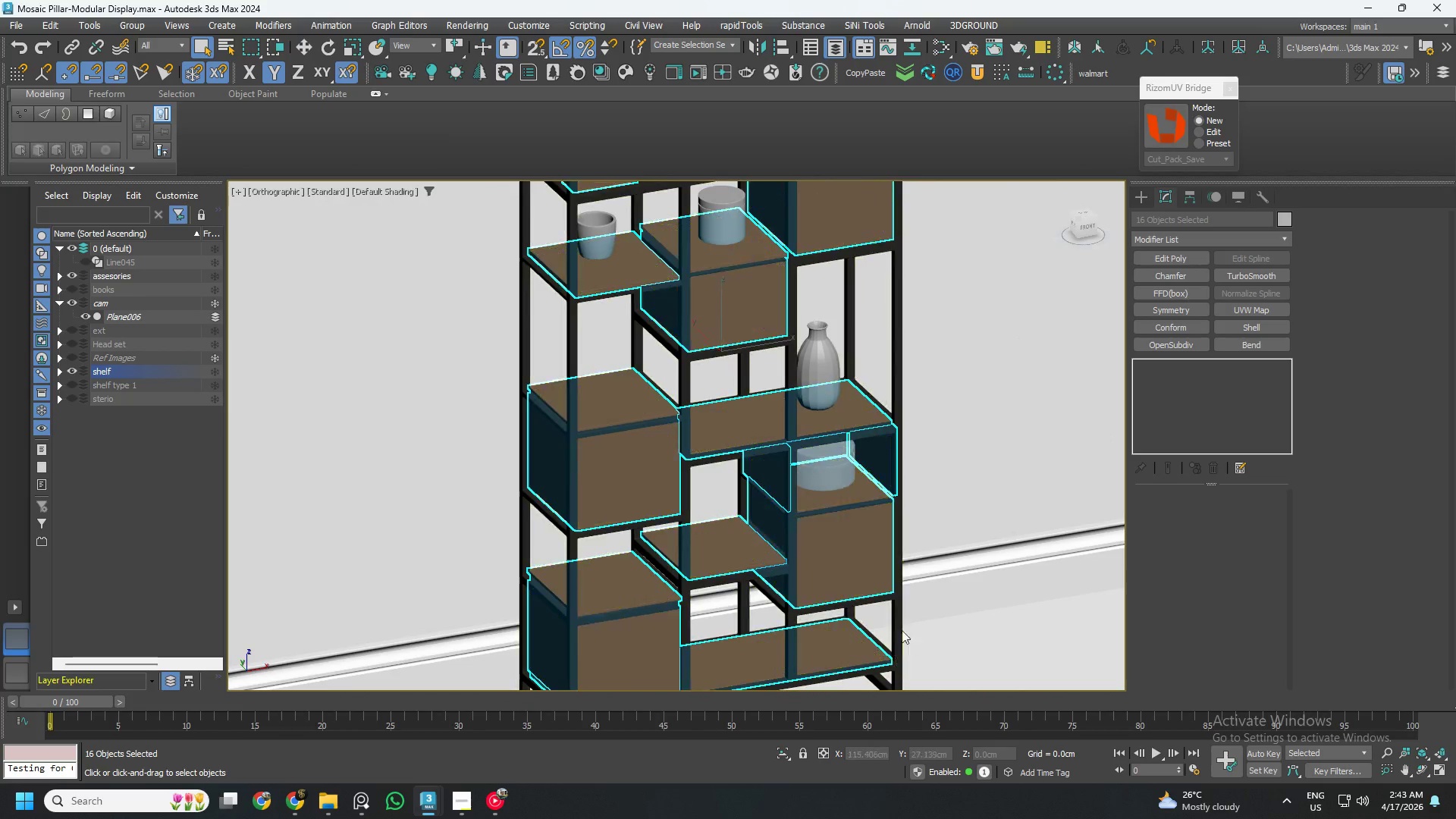 
hold_key(key=AltLeft, duration=0.98)
 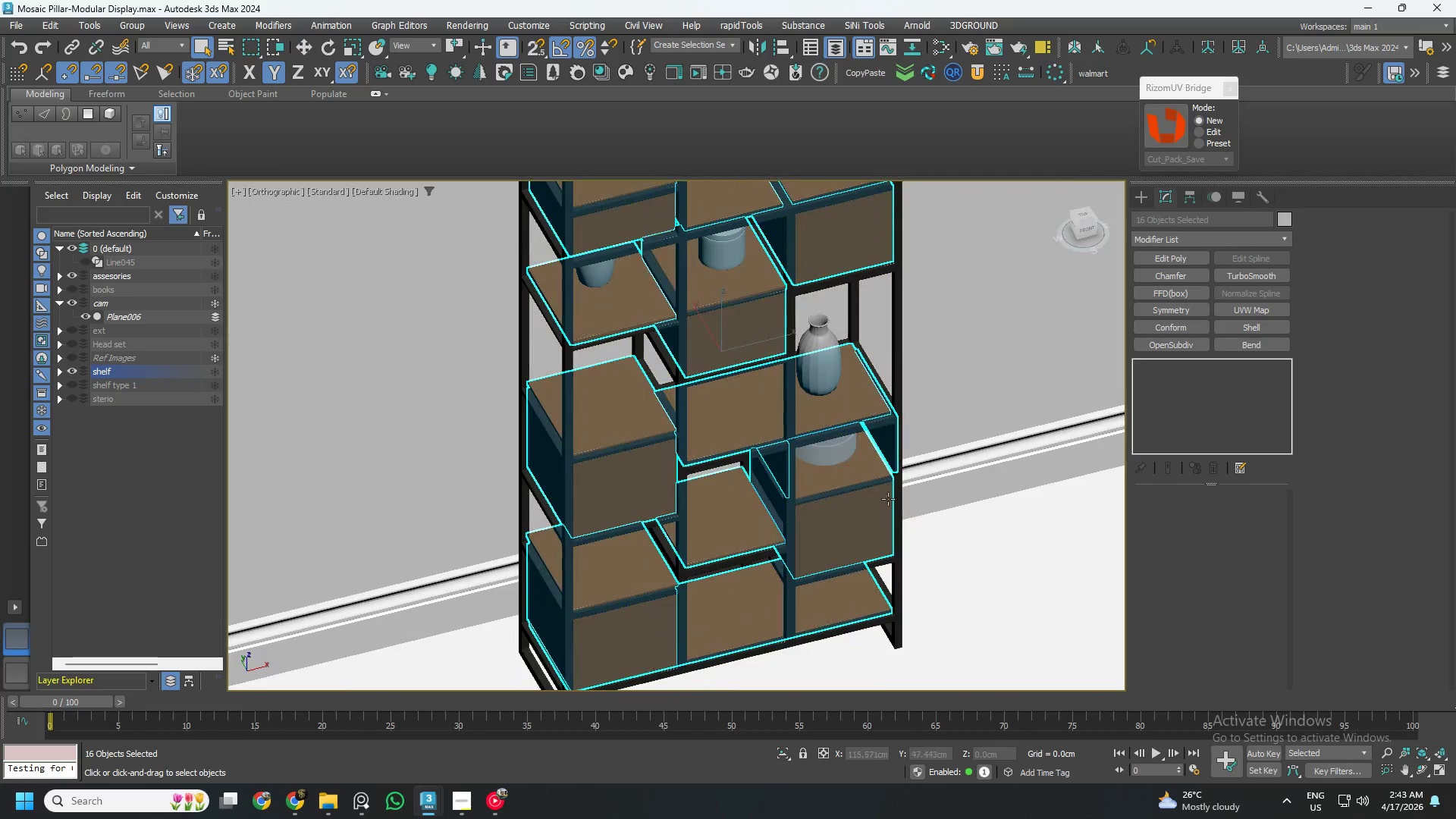 
scroll: coordinate [886, 499], scroll_direction: down, amount: 3.0
 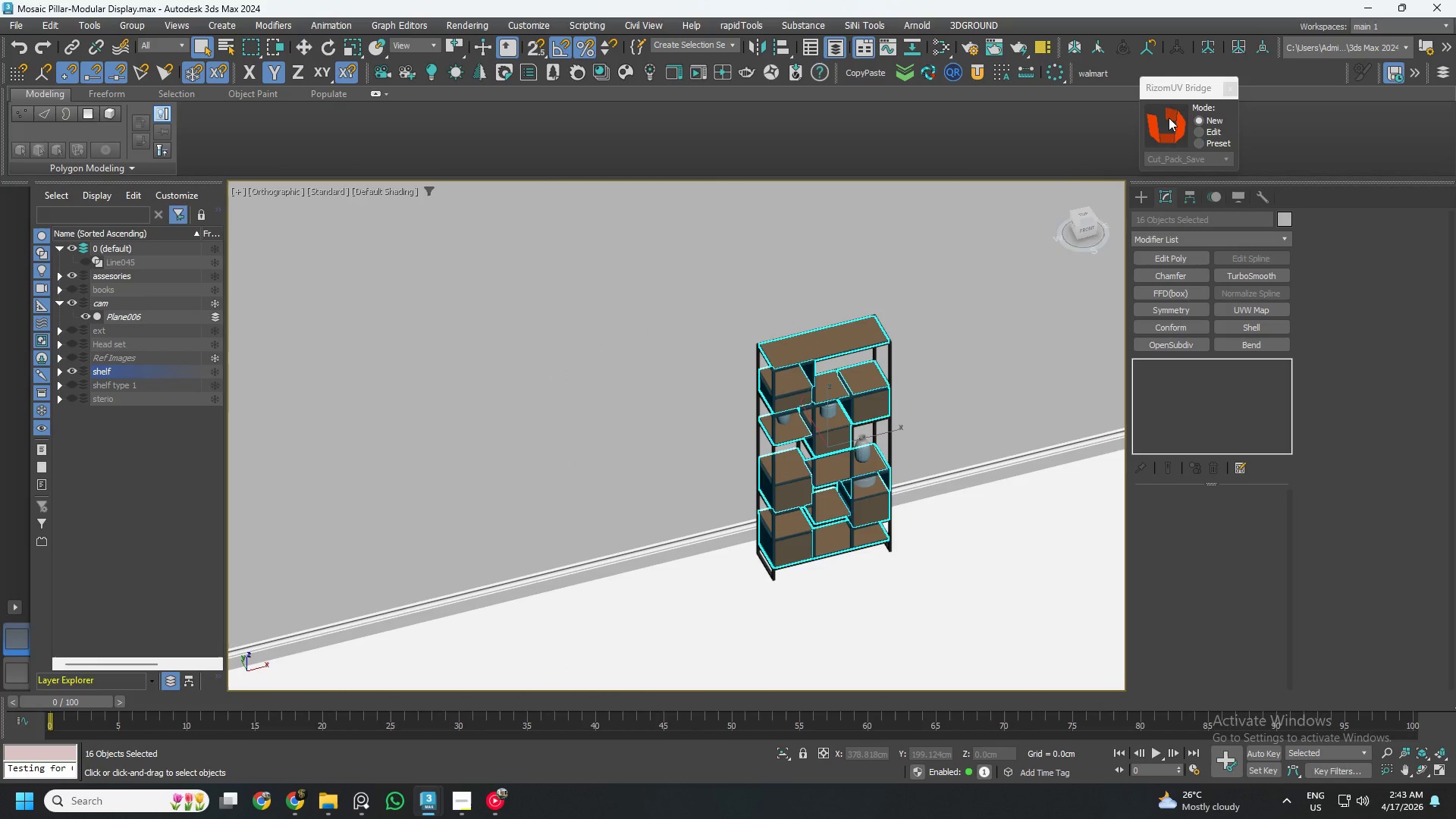 
left_click([1162, 128])
 